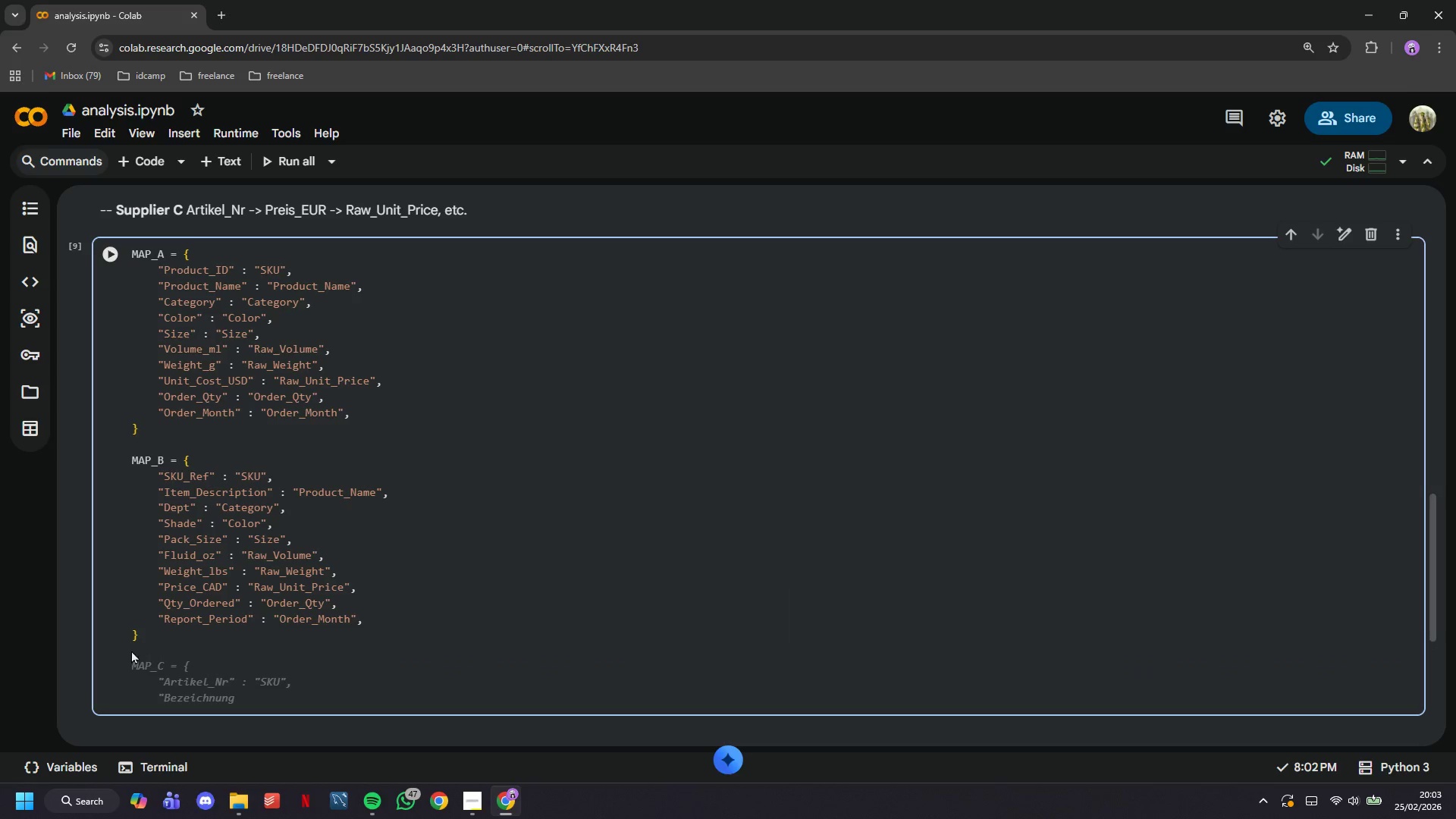 
left_click_drag(start_coordinate=[142, 637], to_coordinate=[77, 436])
 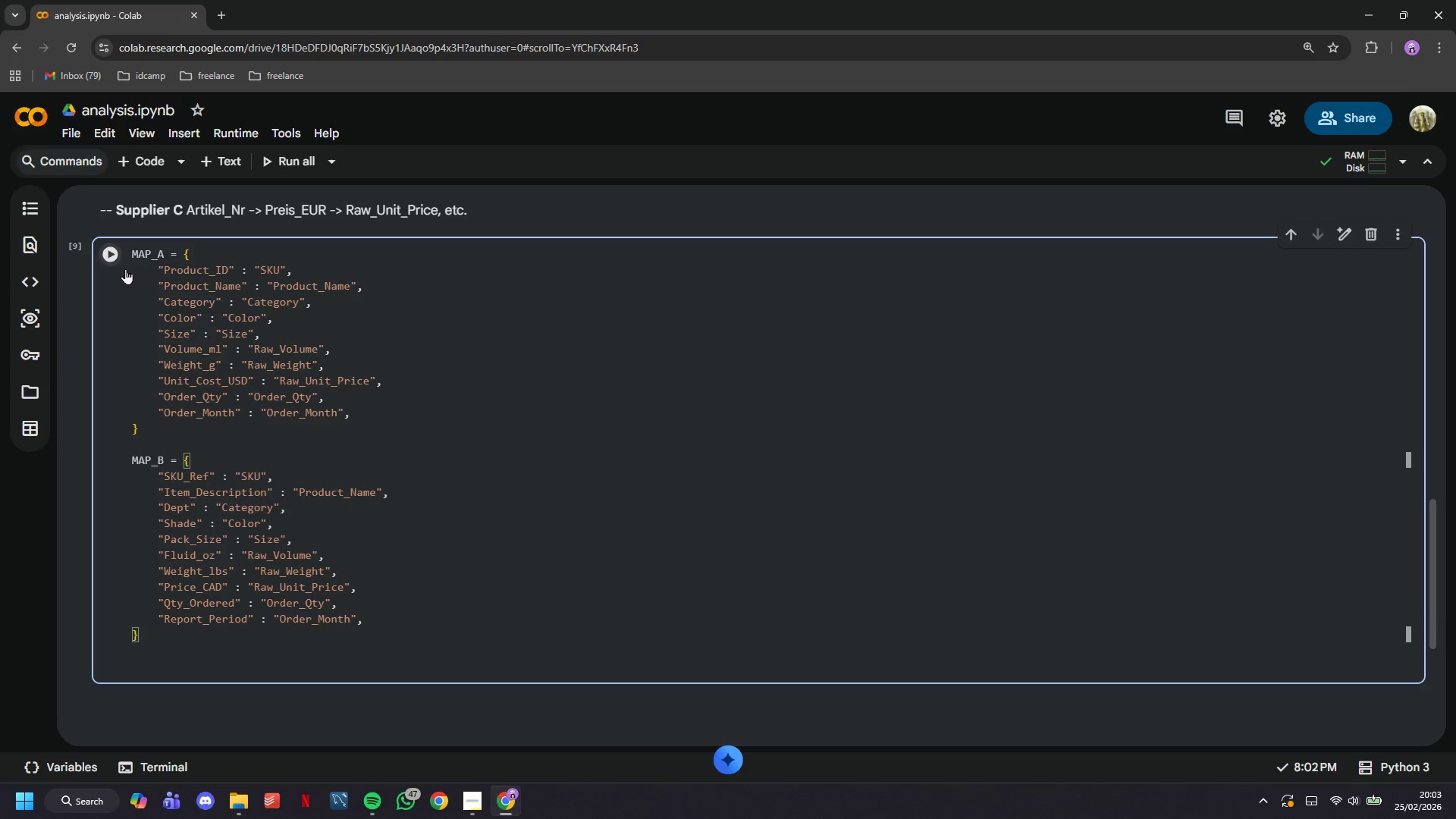 
left_click([118, 254])
 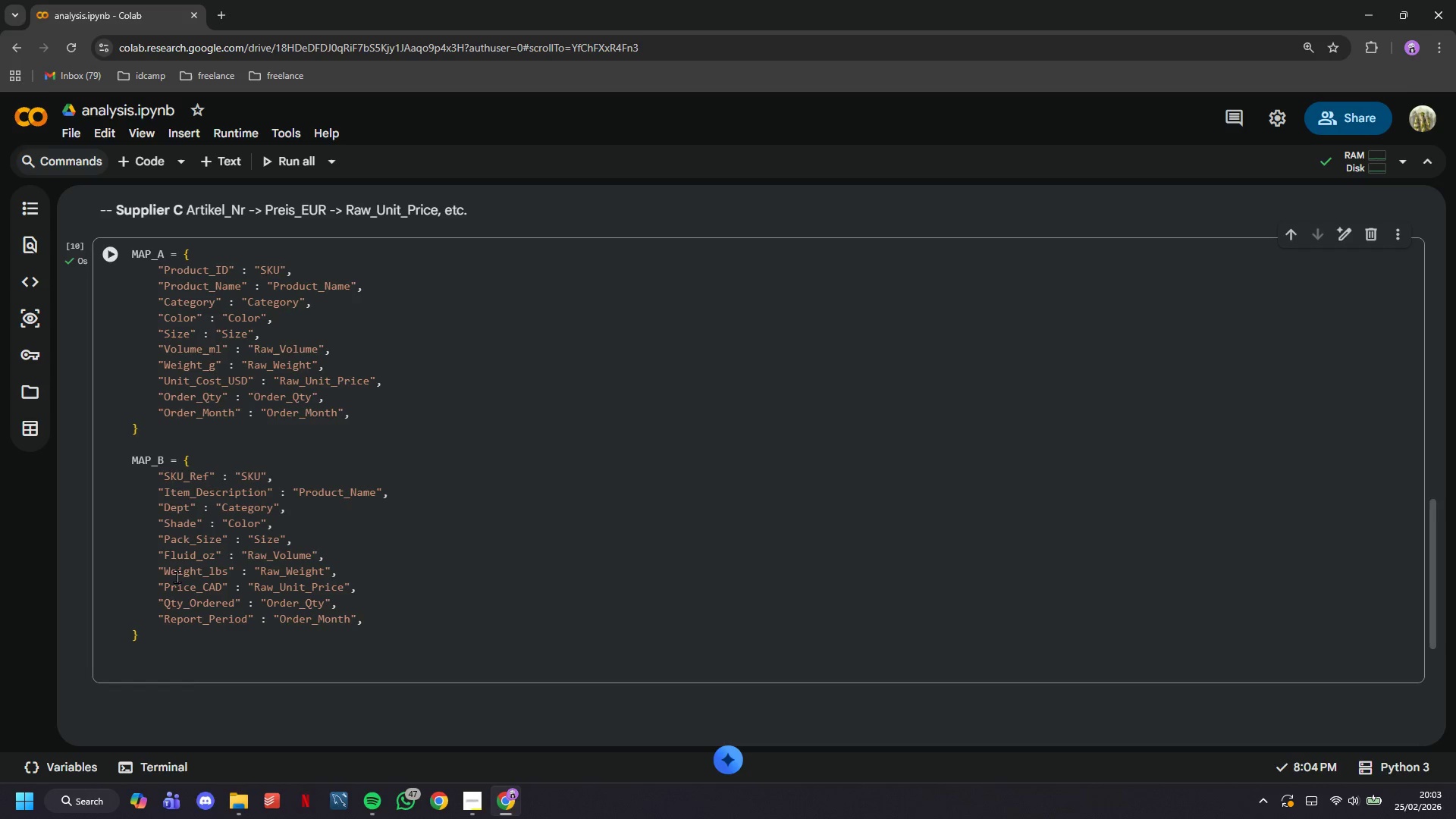 
left_click([181, 641])
 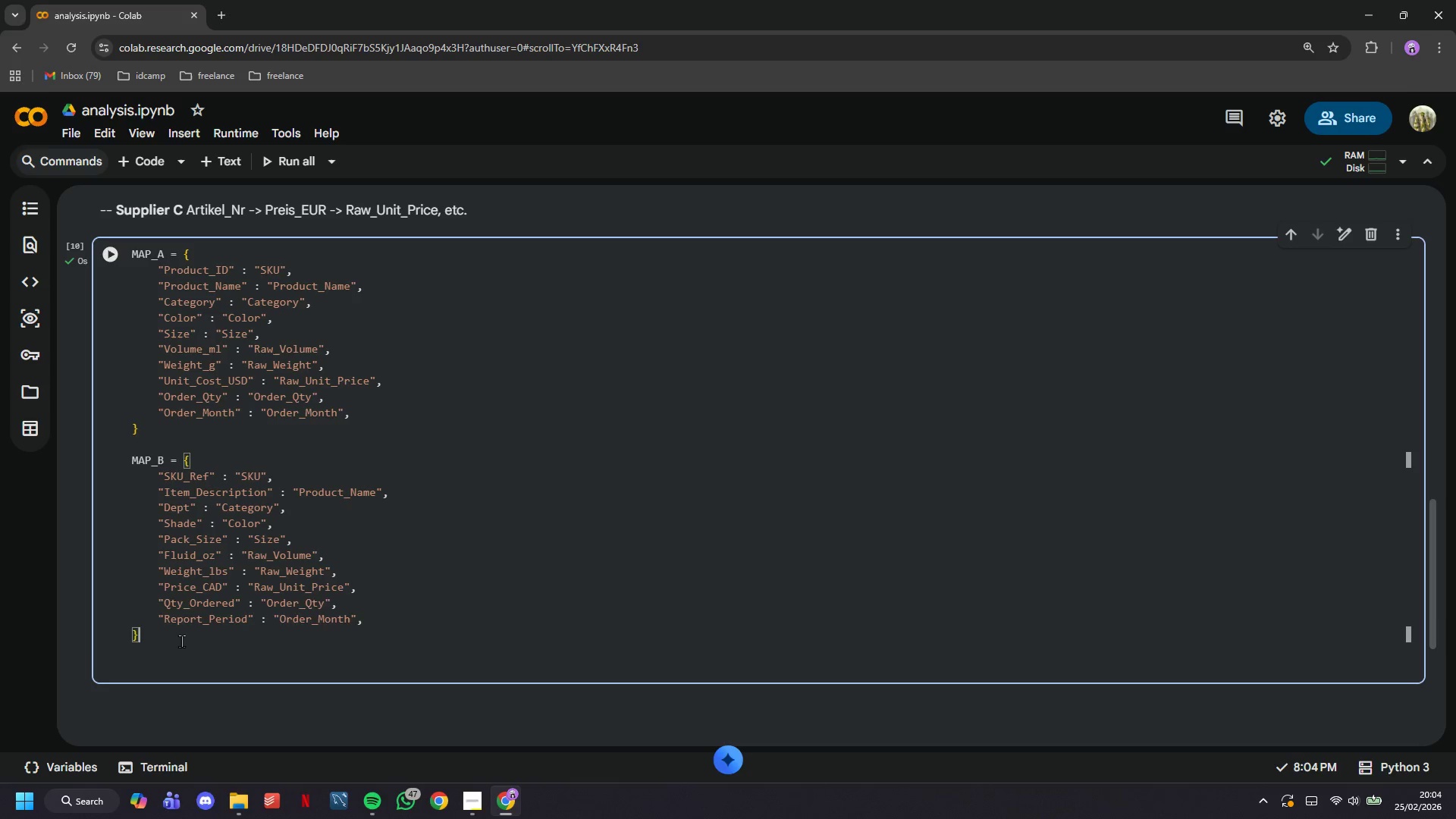 
left_click_drag(start_coordinate=[181, 641], to_coordinate=[121, 462])
 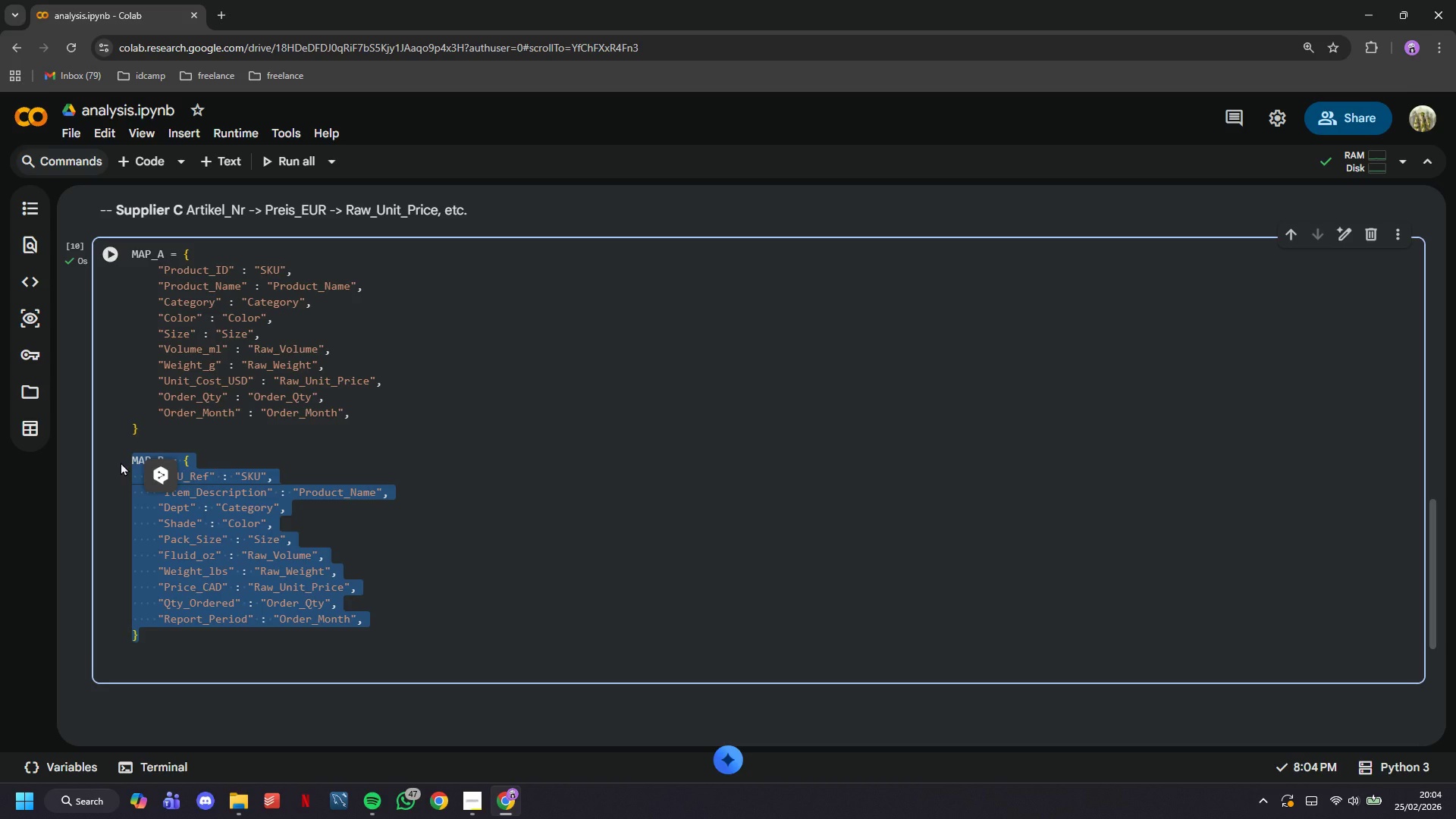 
key(Control+C)
 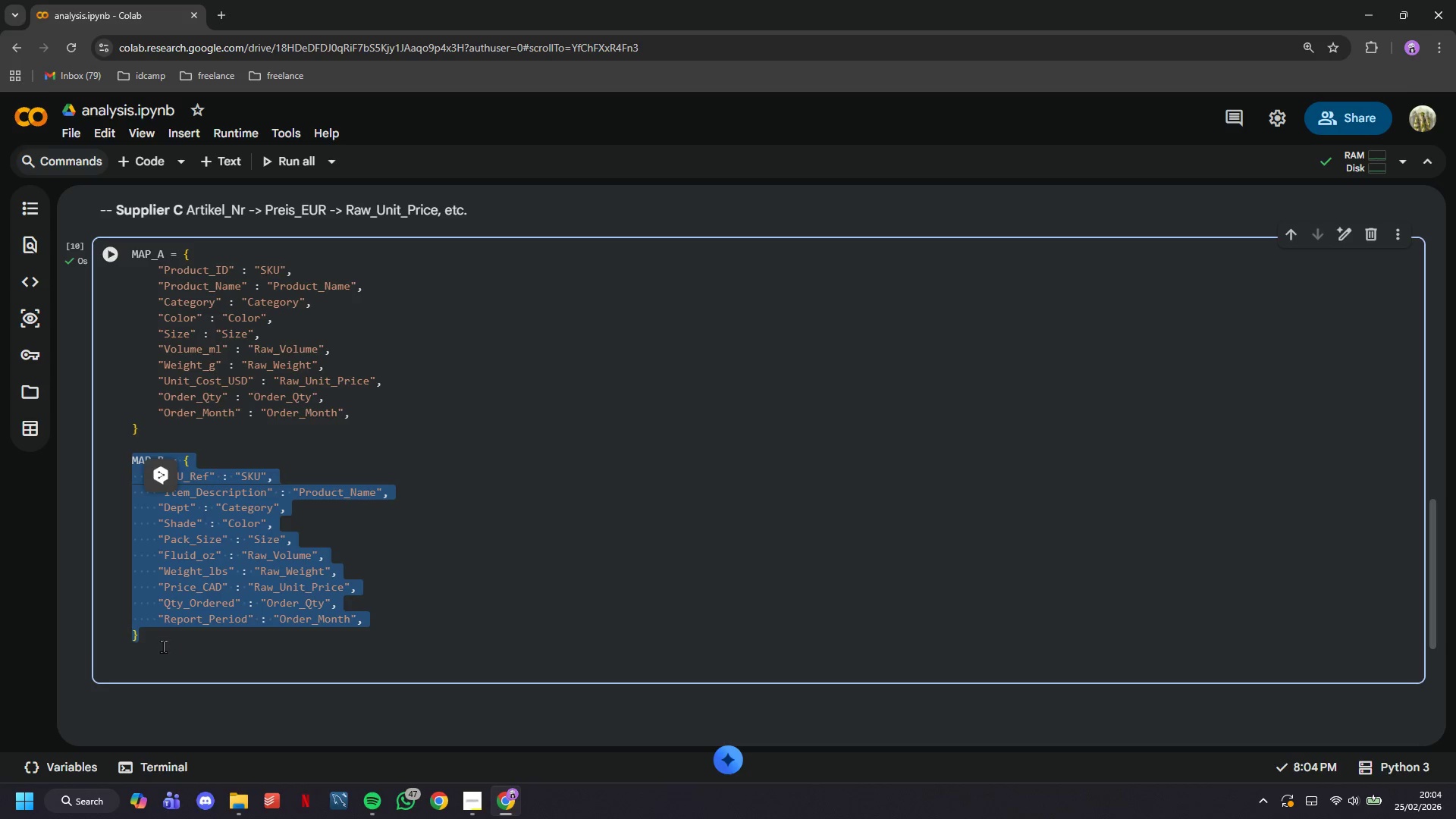 
left_click([164, 651])
 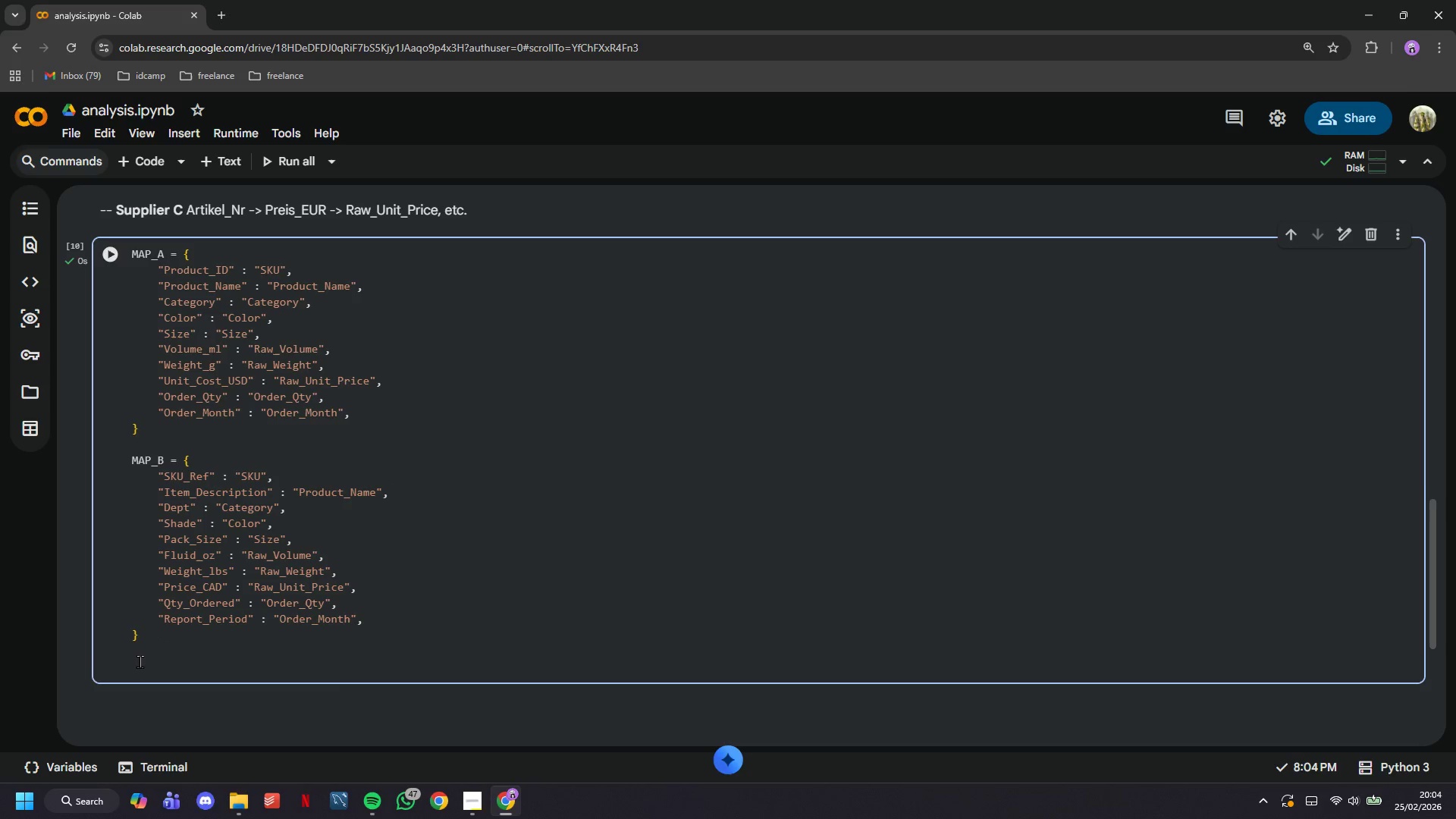 
key(Enter)
 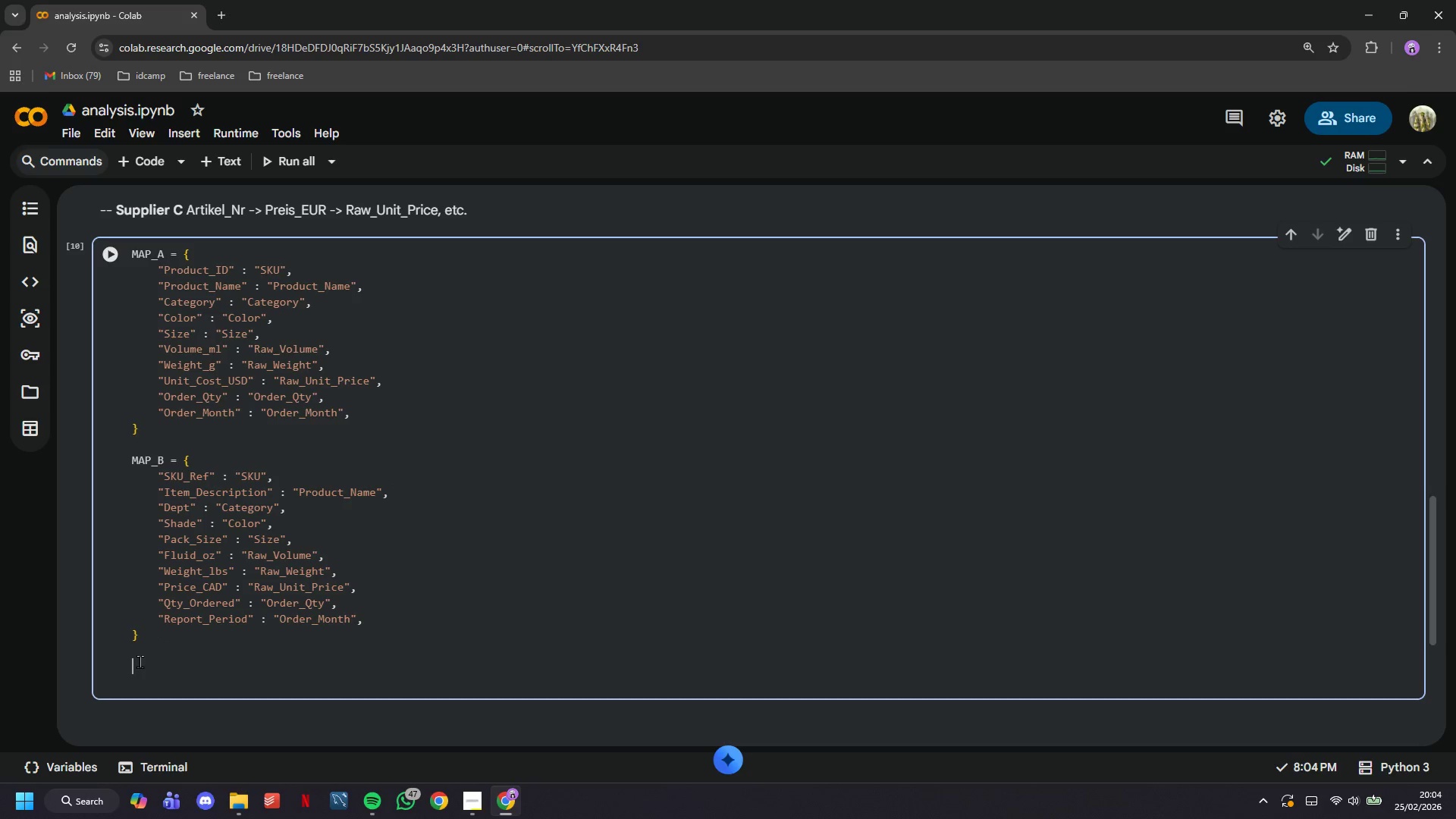 
key(Control+V)
 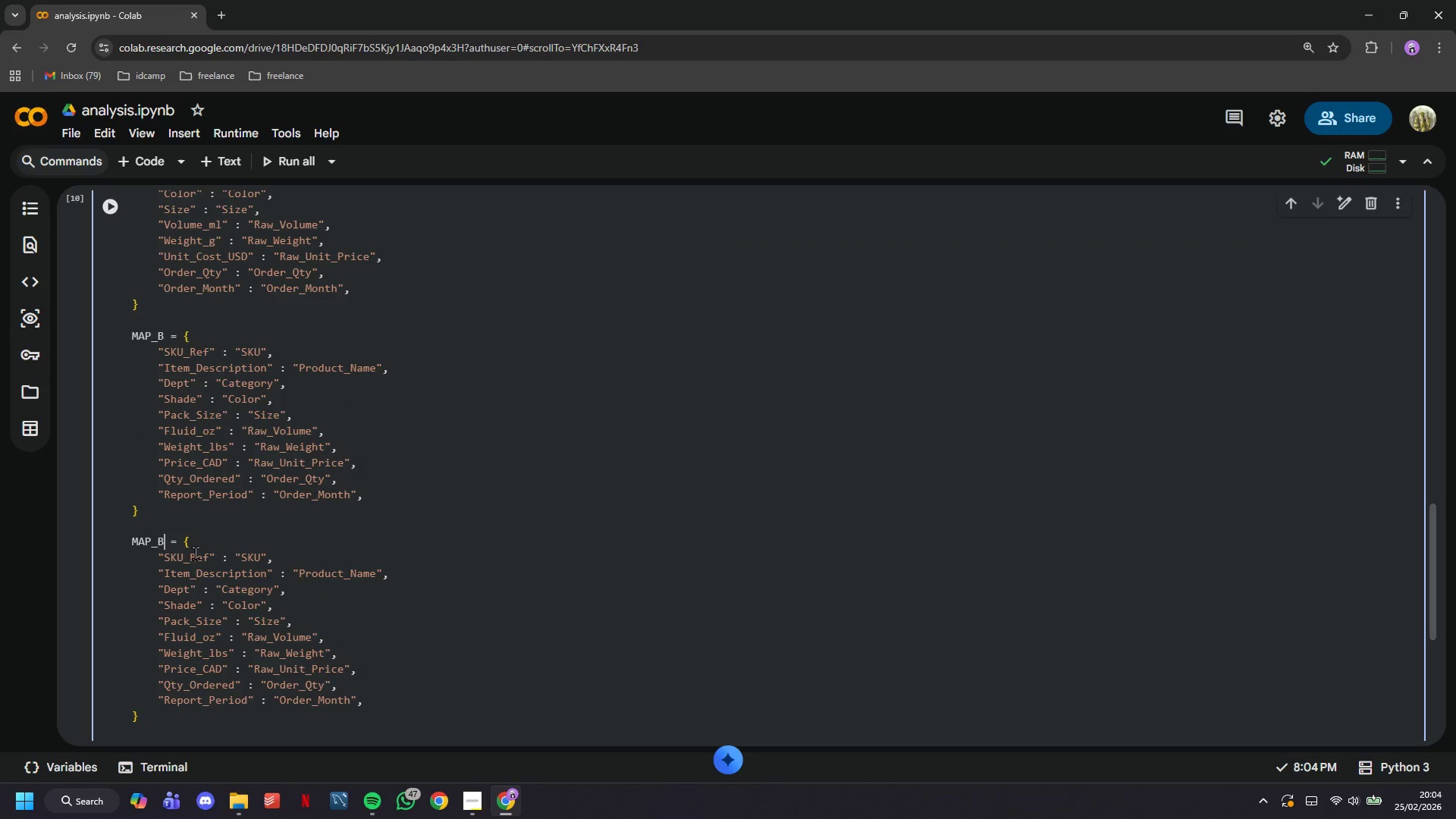 
key(Backspace)
 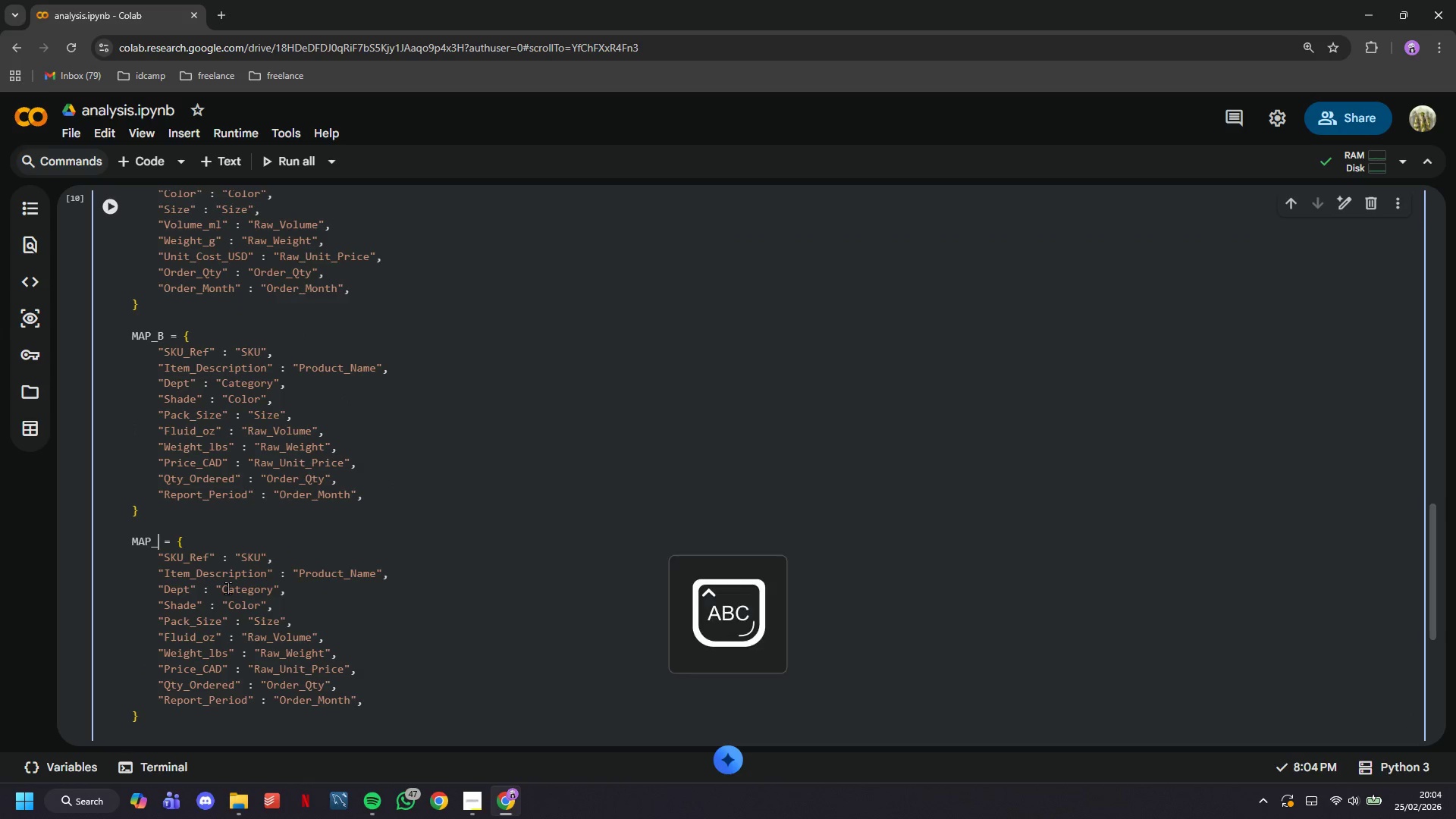 
key(CapsLock)
 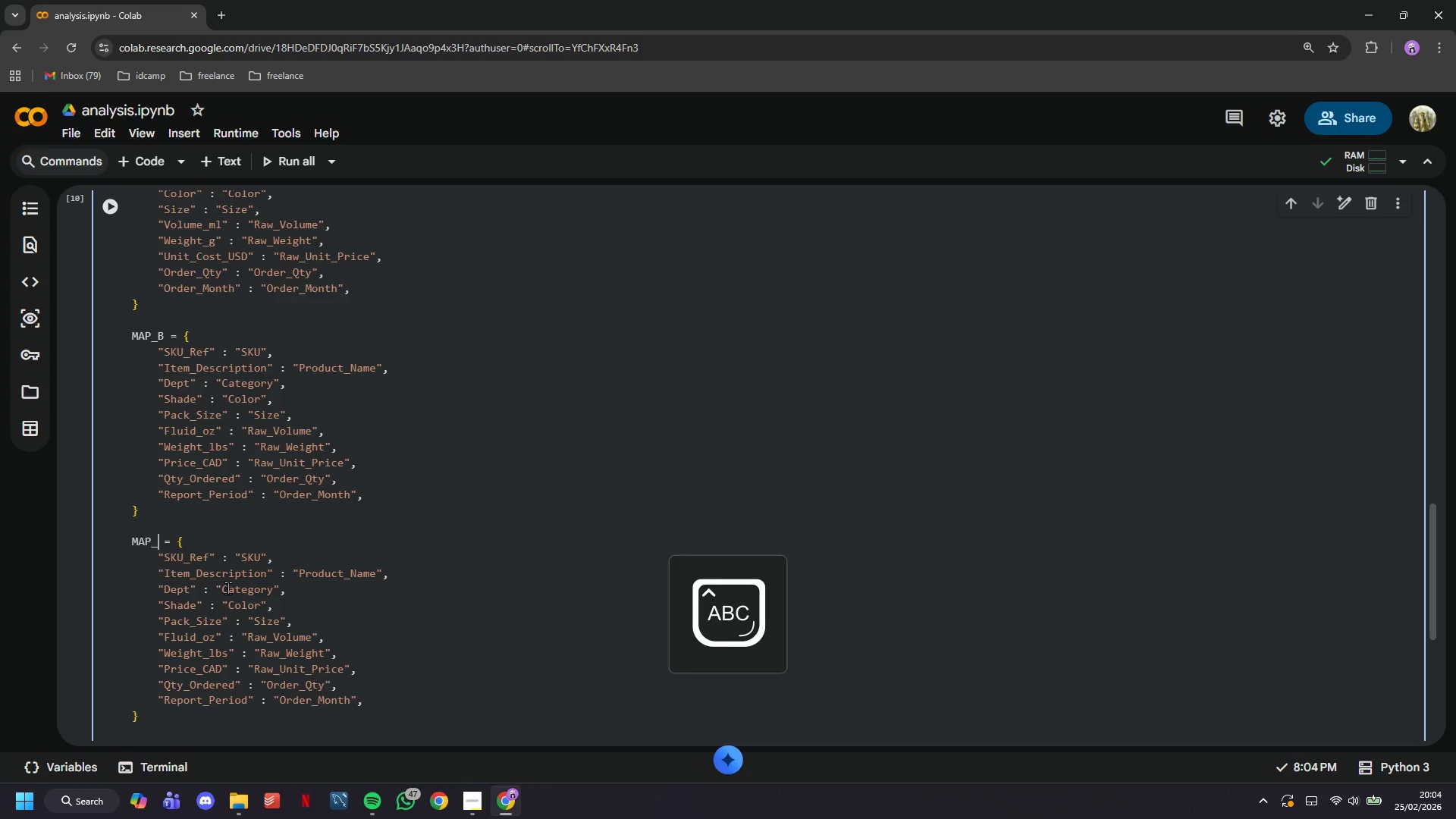 
key(C)
 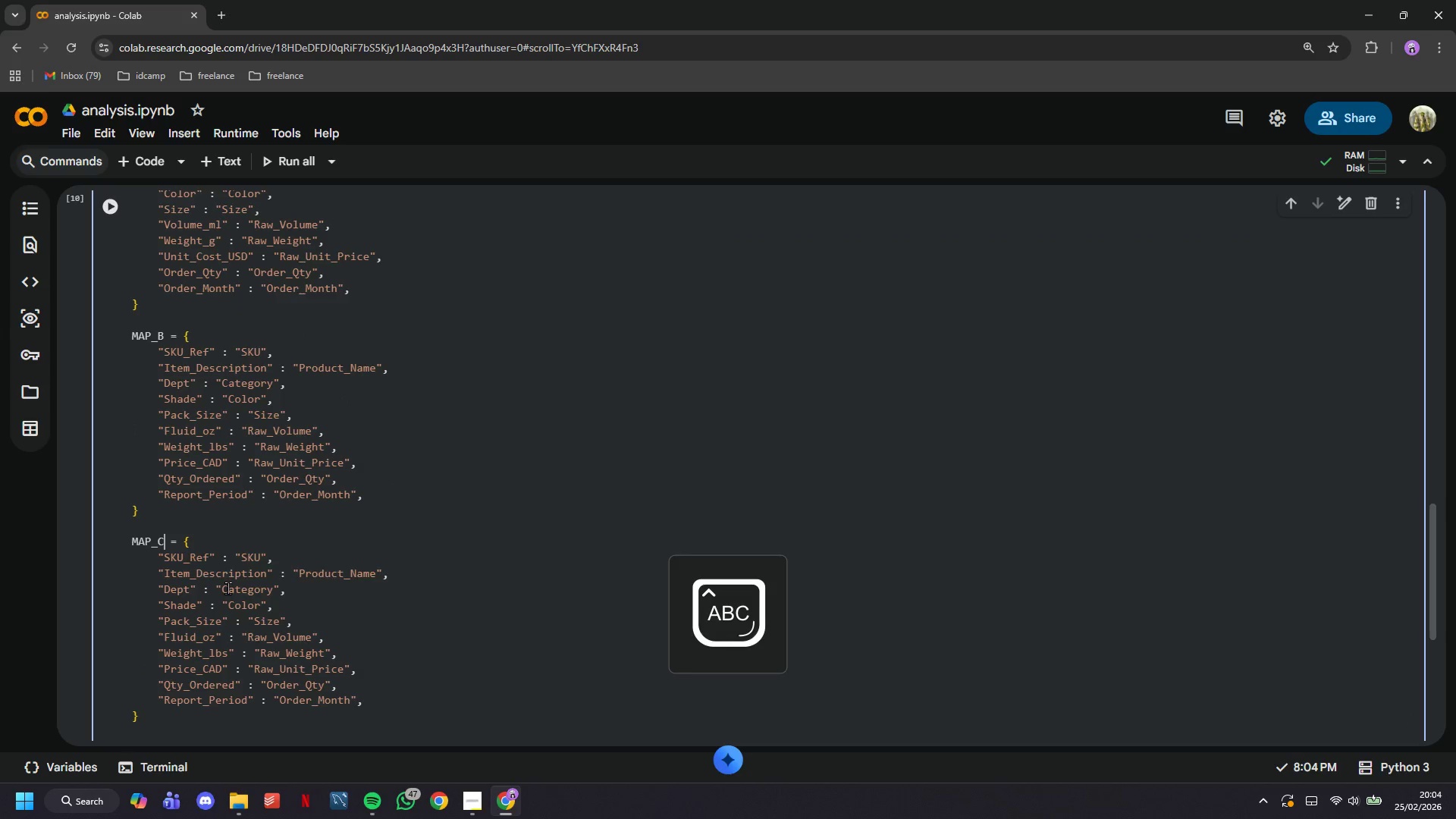 
key(CapsLock)
 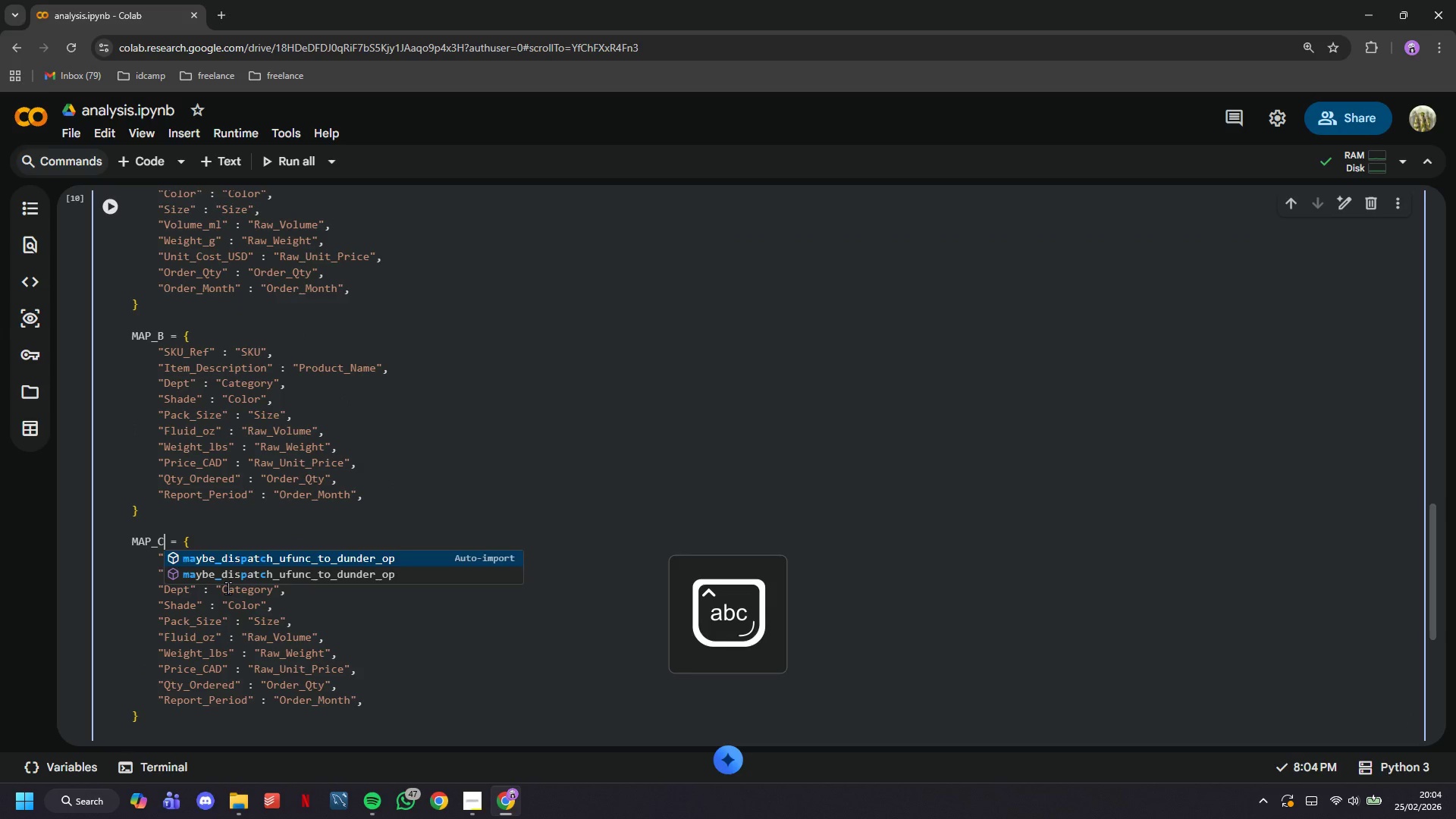 
key(ArrowDown)
 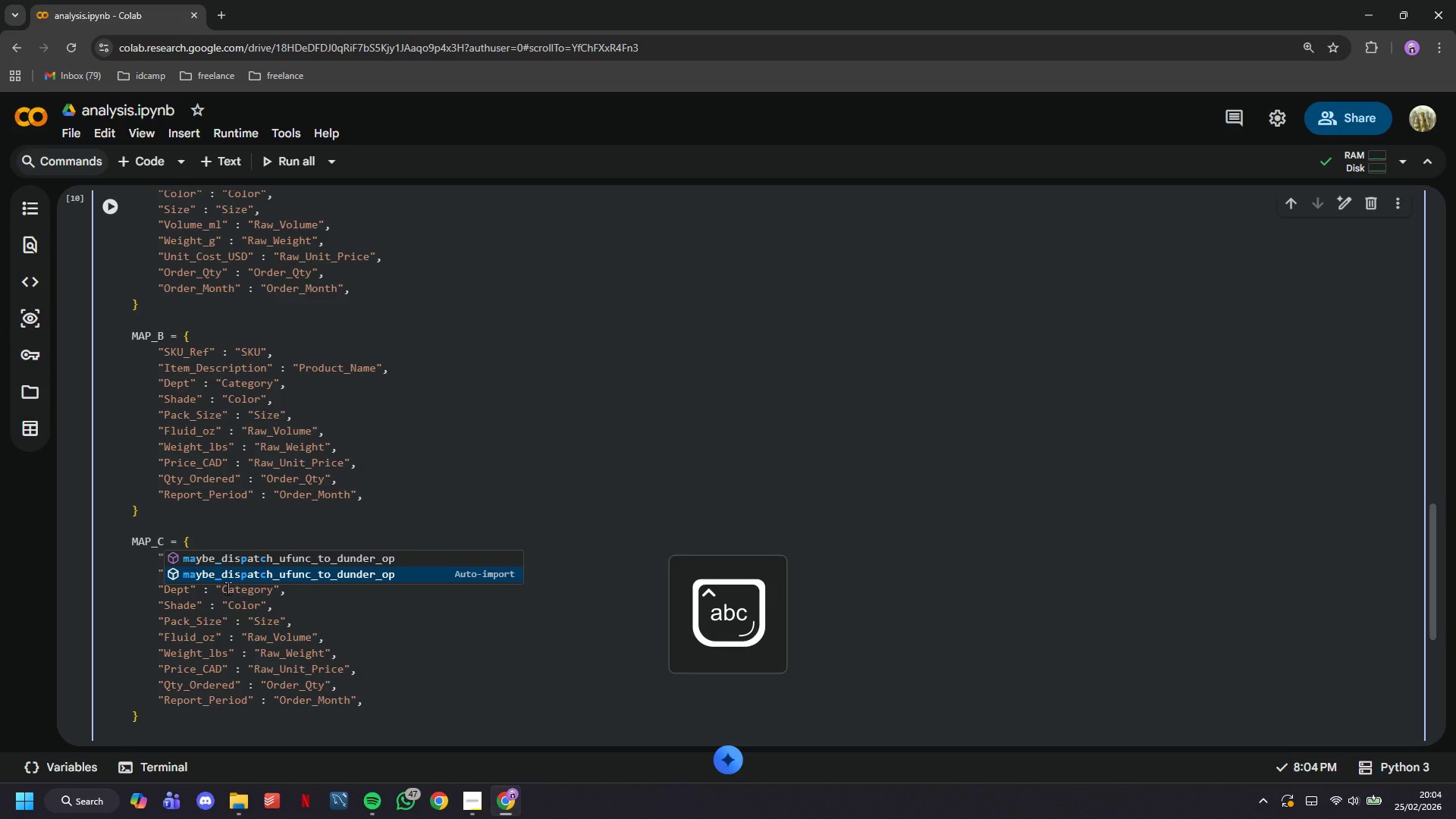 
key(ArrowRight)
 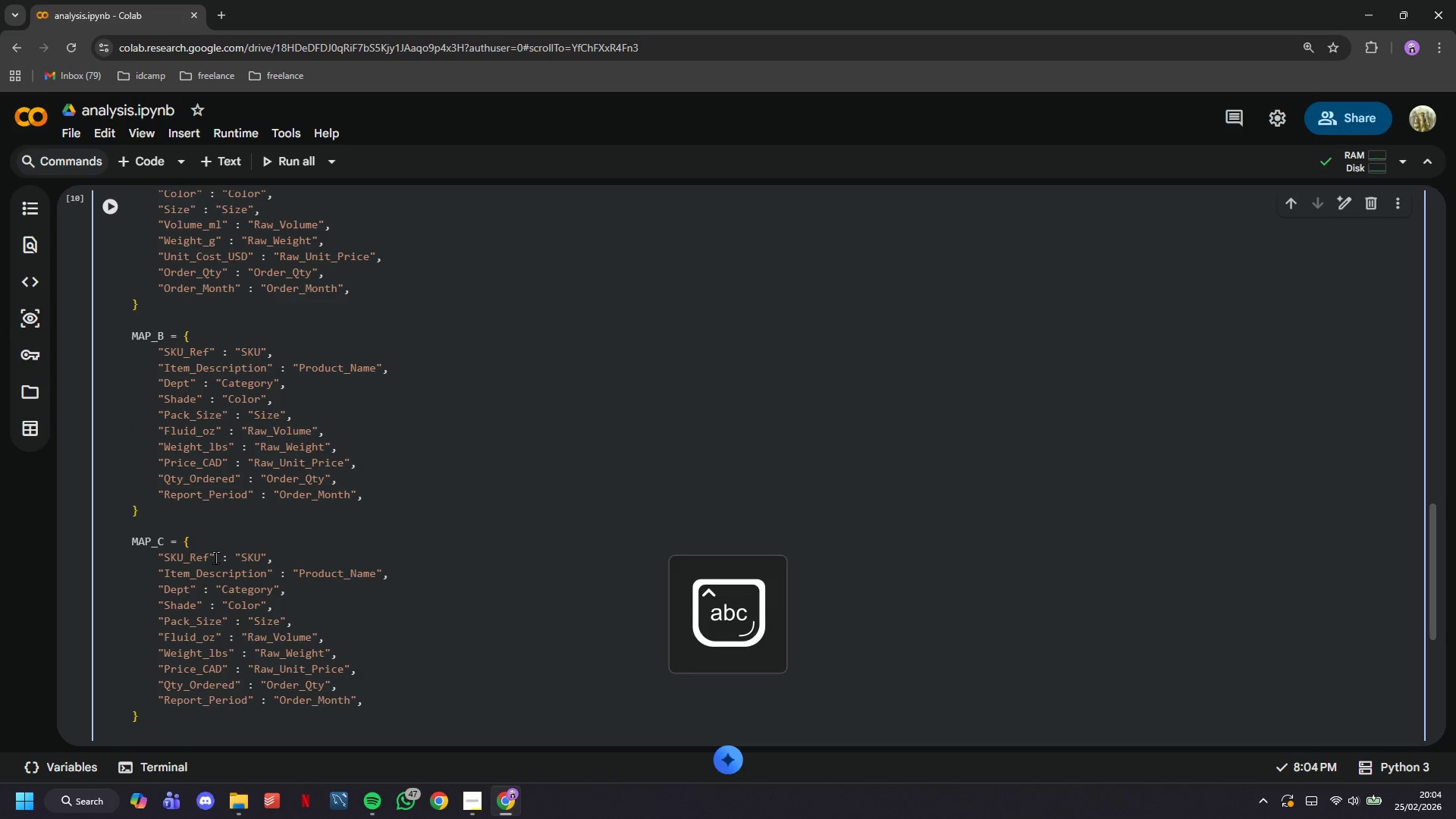 
left_click([212, 557])
 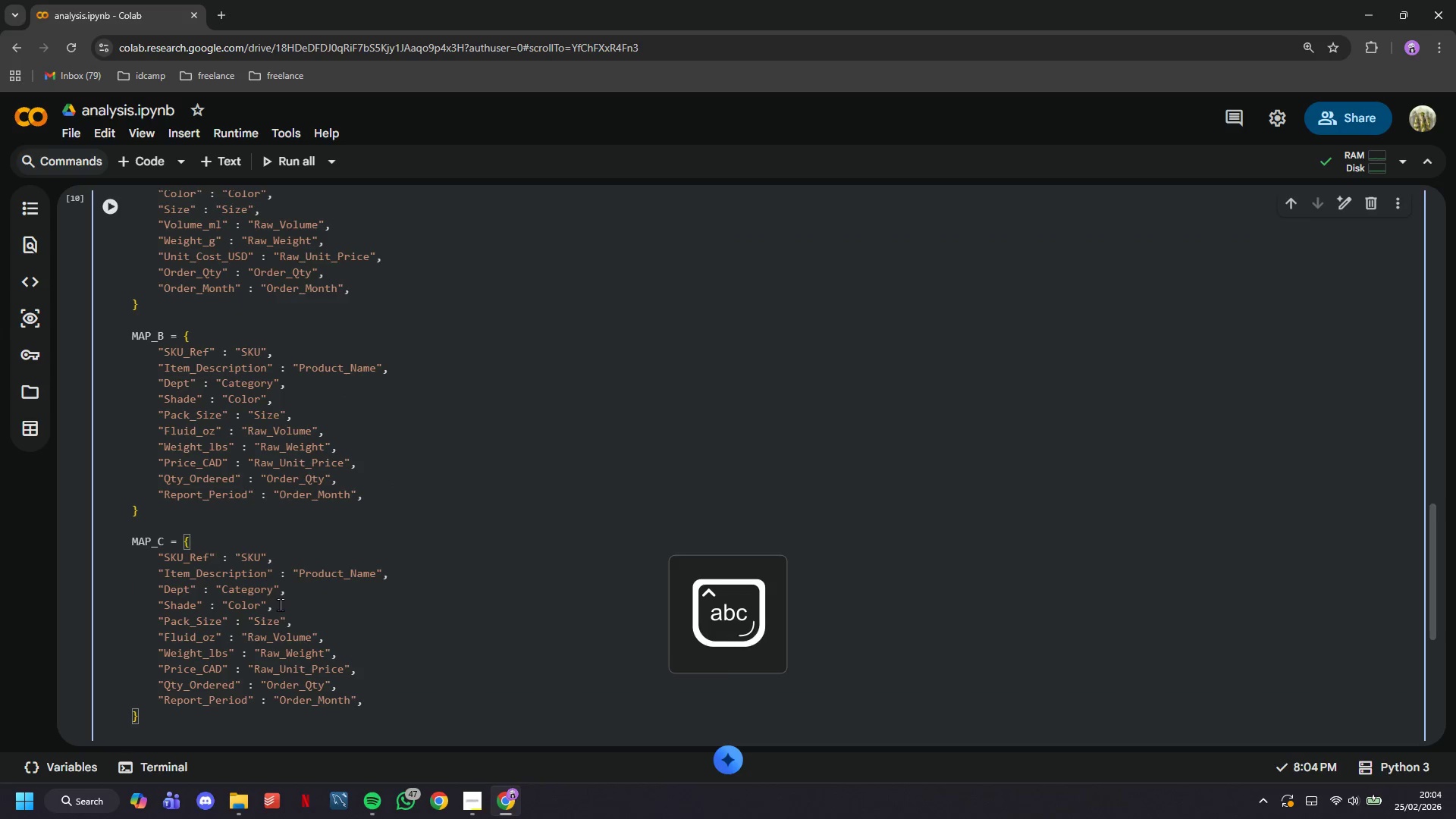 
key(ArrowLeft)
 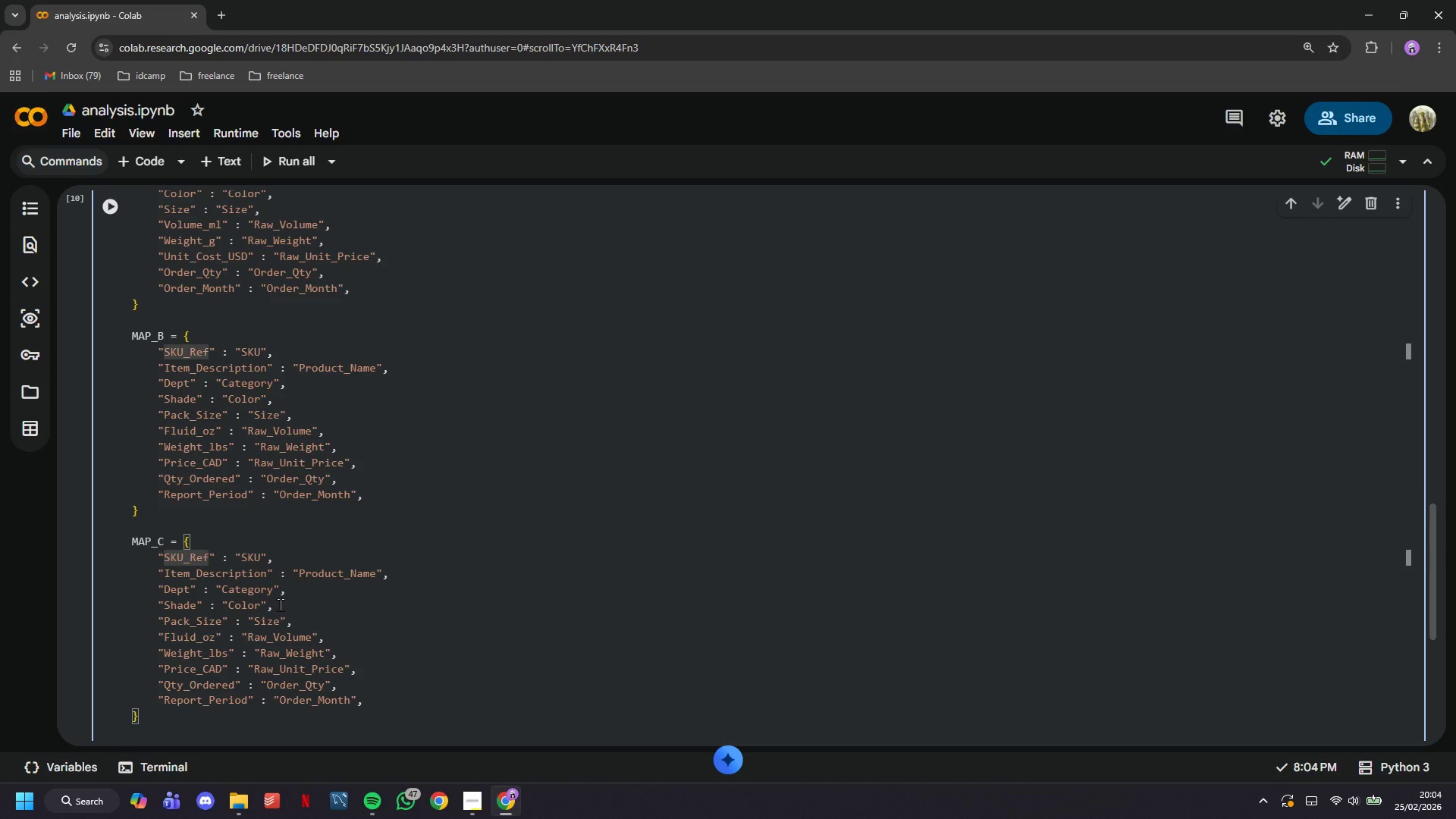 
hold_key(key=Backspace, duration=0.61)
 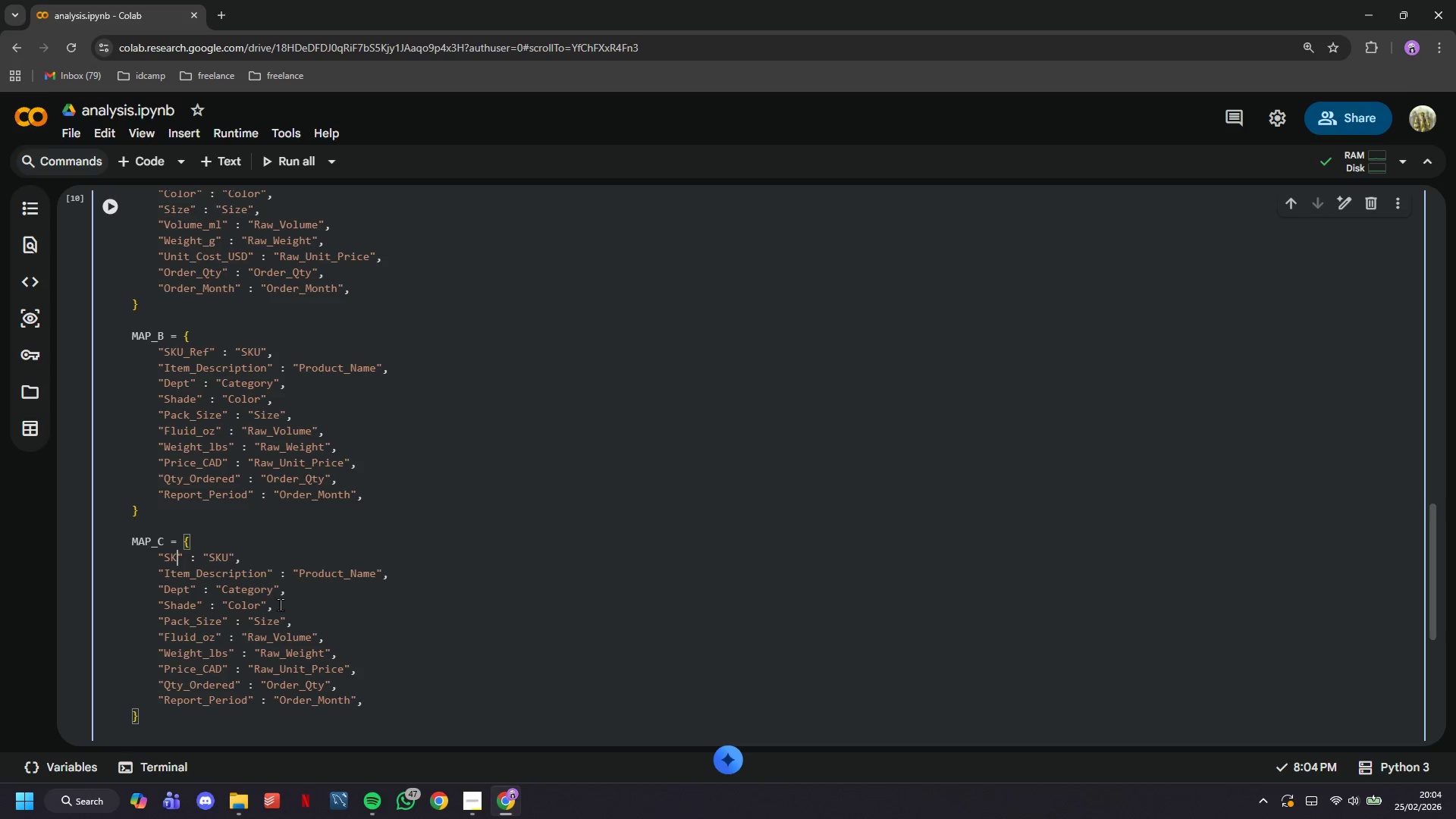 
key(Backspace)
key(Backspace)
type(Artikel_Nr)
 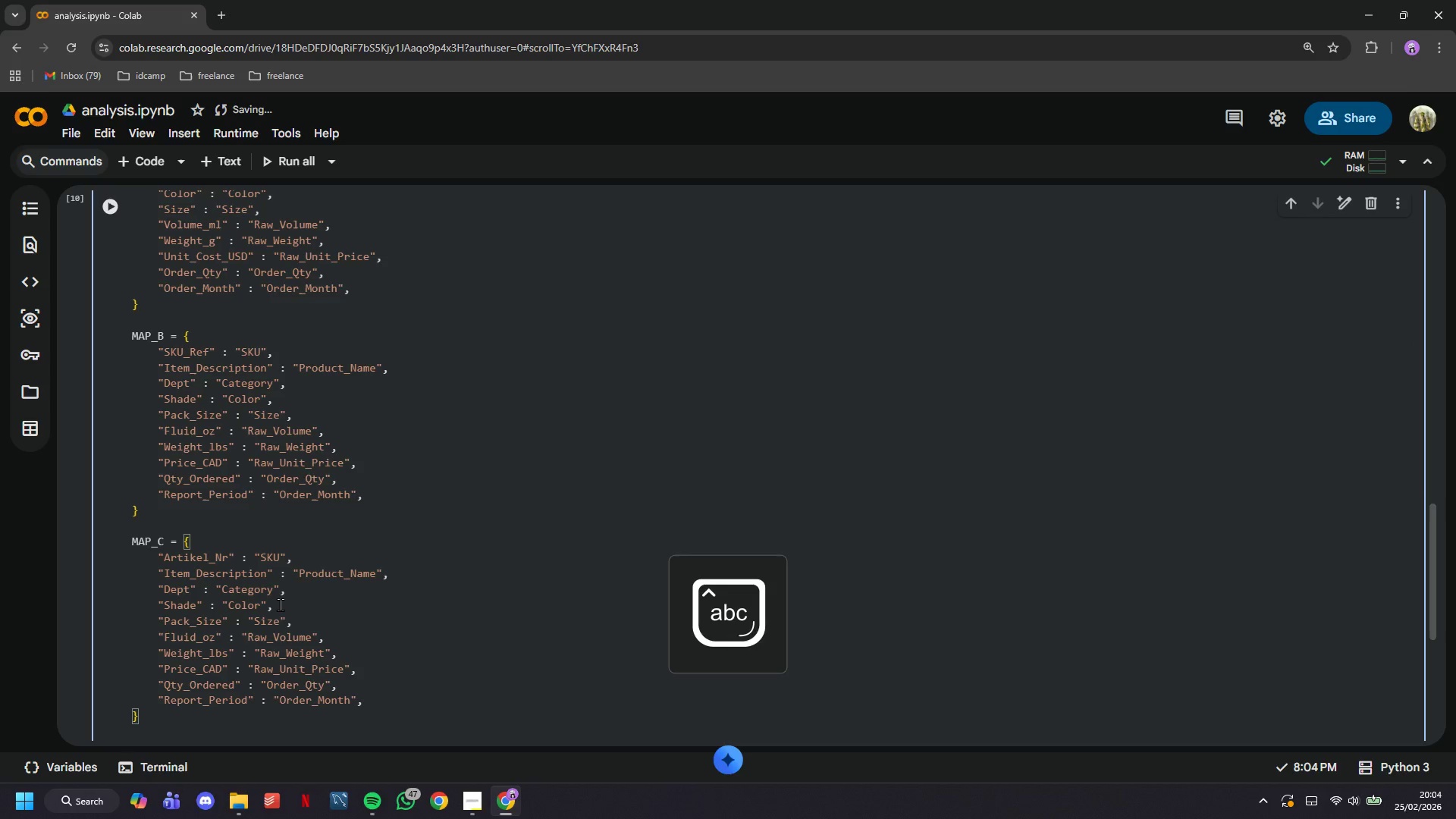 
wait(13.06)
 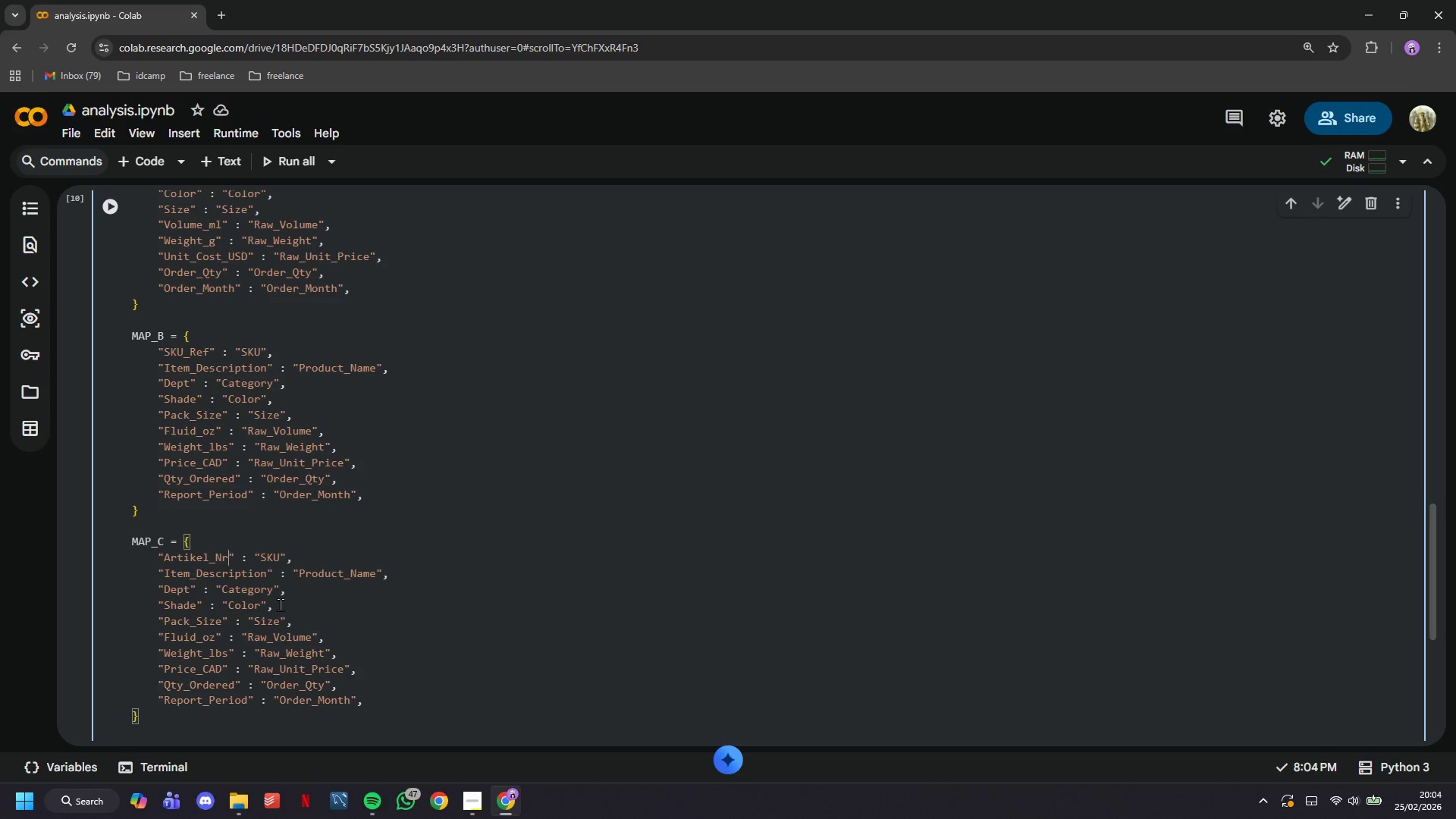 
key(ArrowDown)
 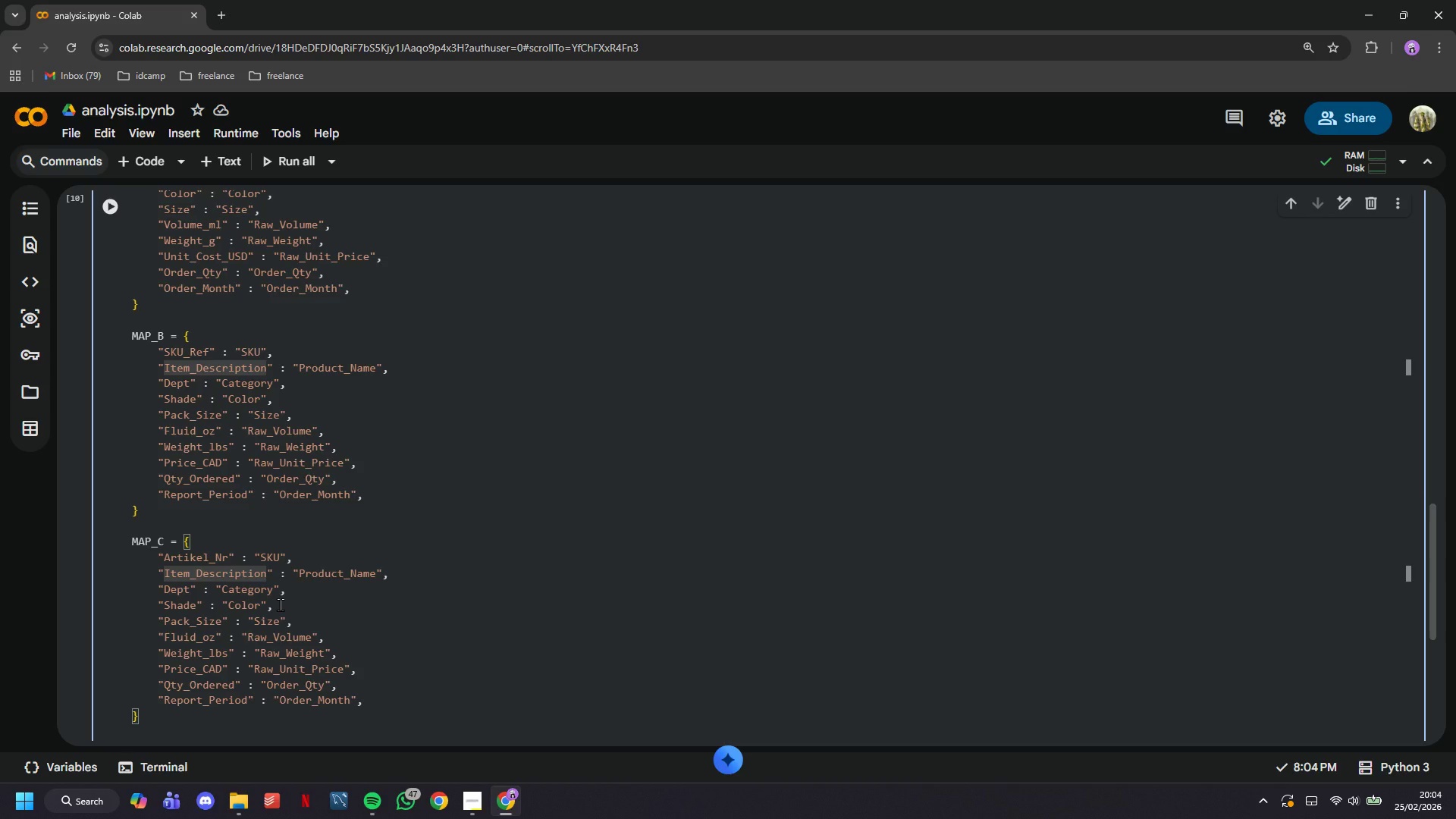 
hold_key(key=ArrowRight, duration=0.55)
 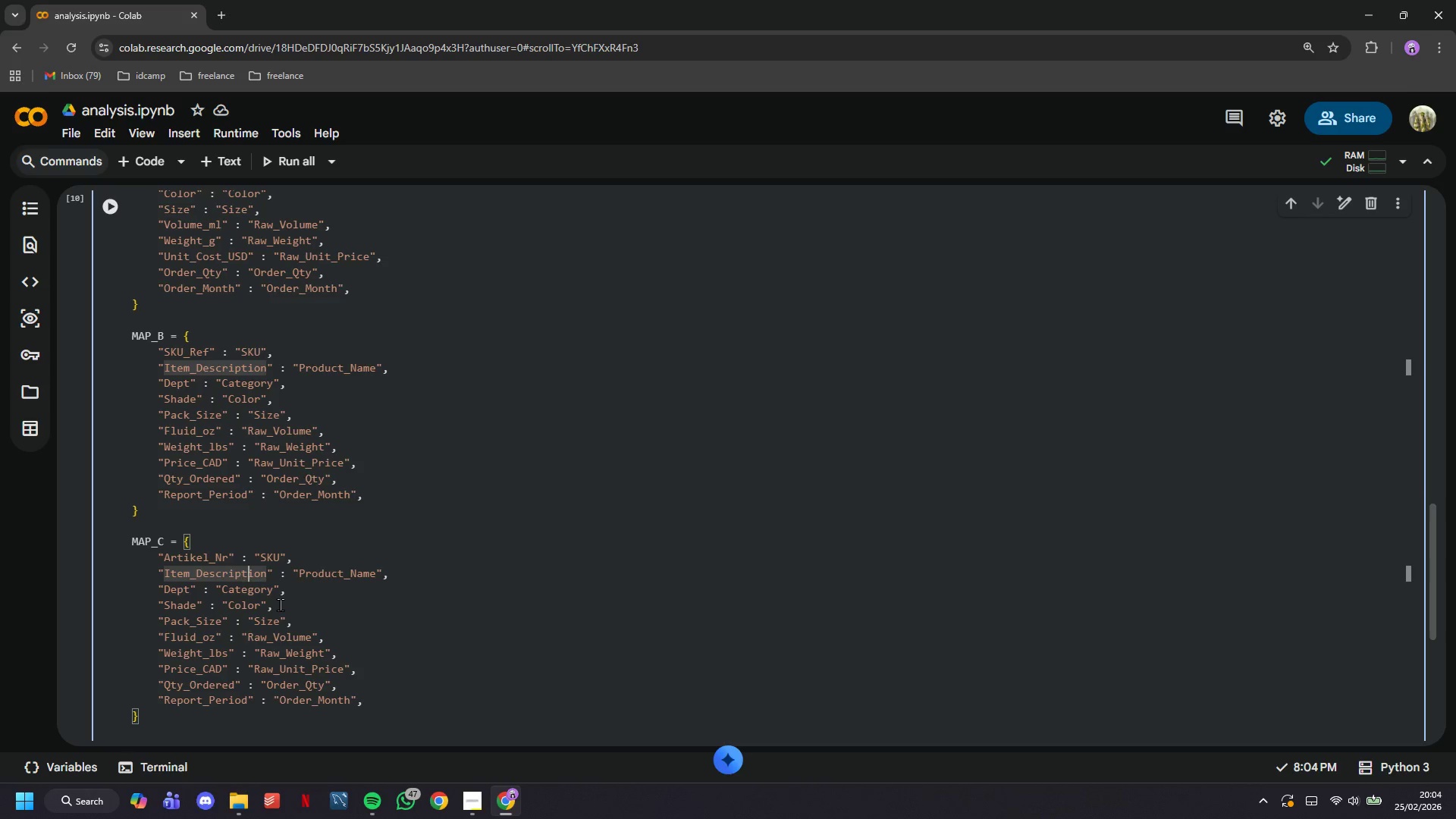 
key(ArrowRight)
 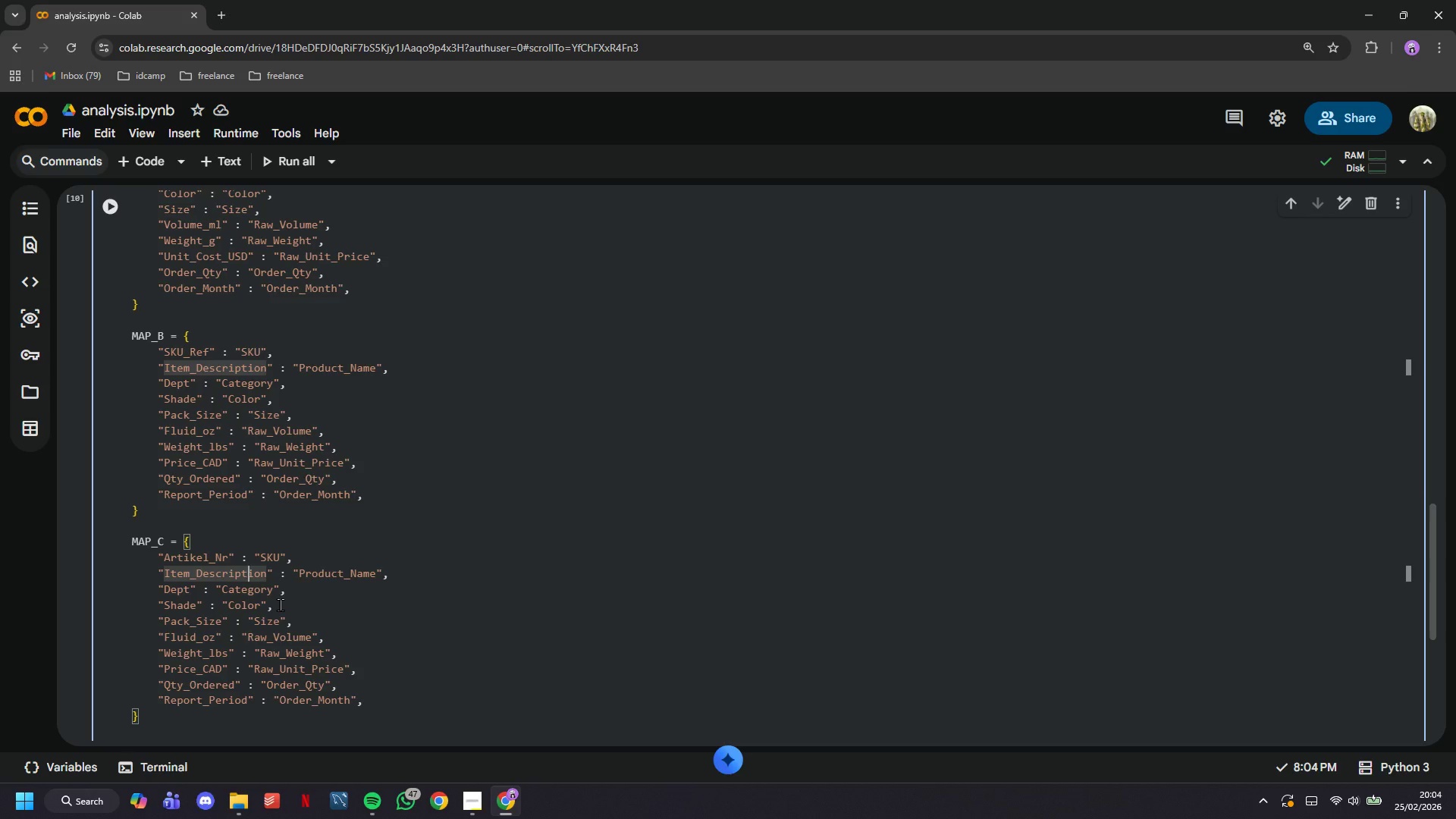 
key(ArrowRight)
 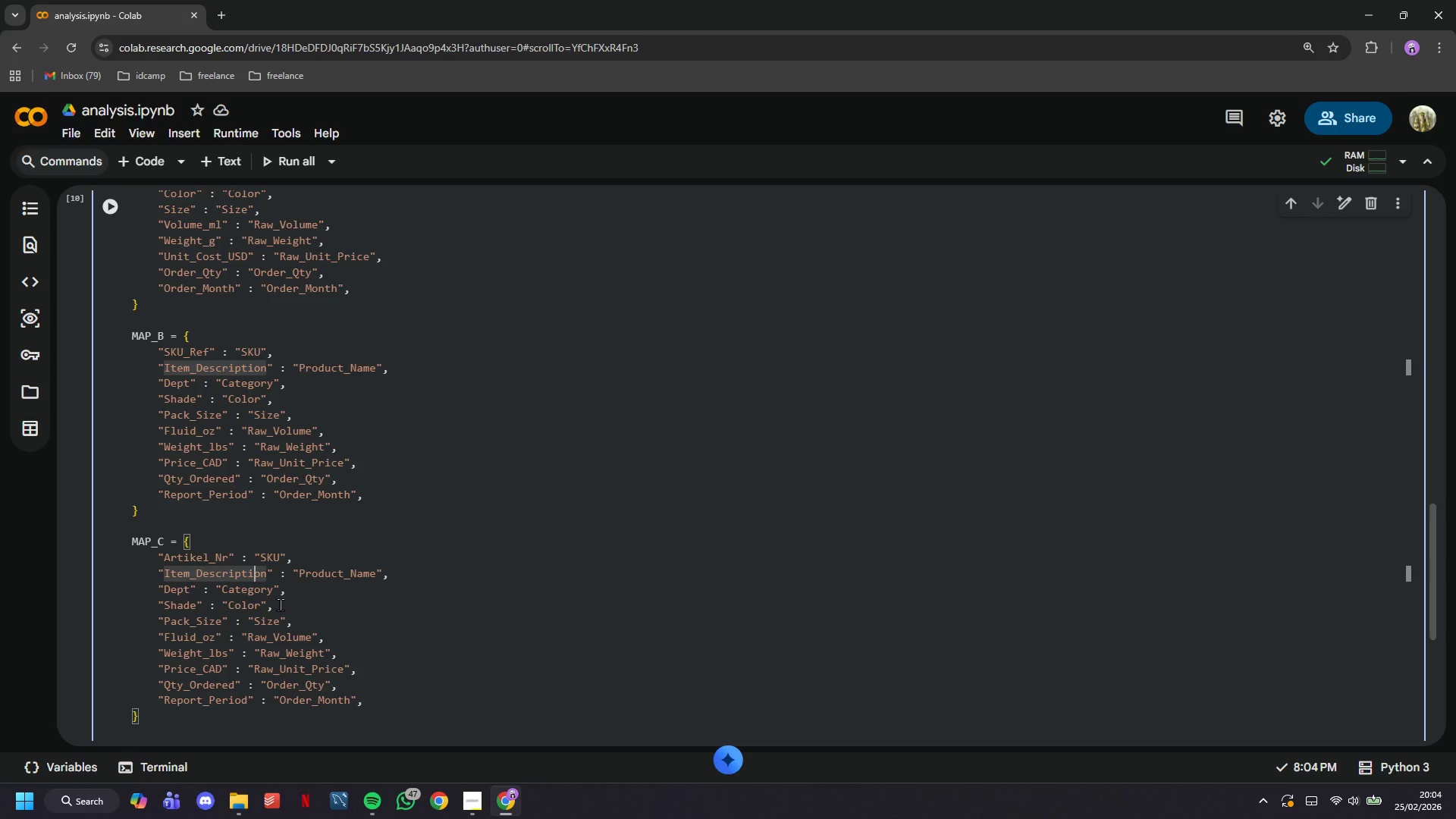 
key(ArrowRight)
 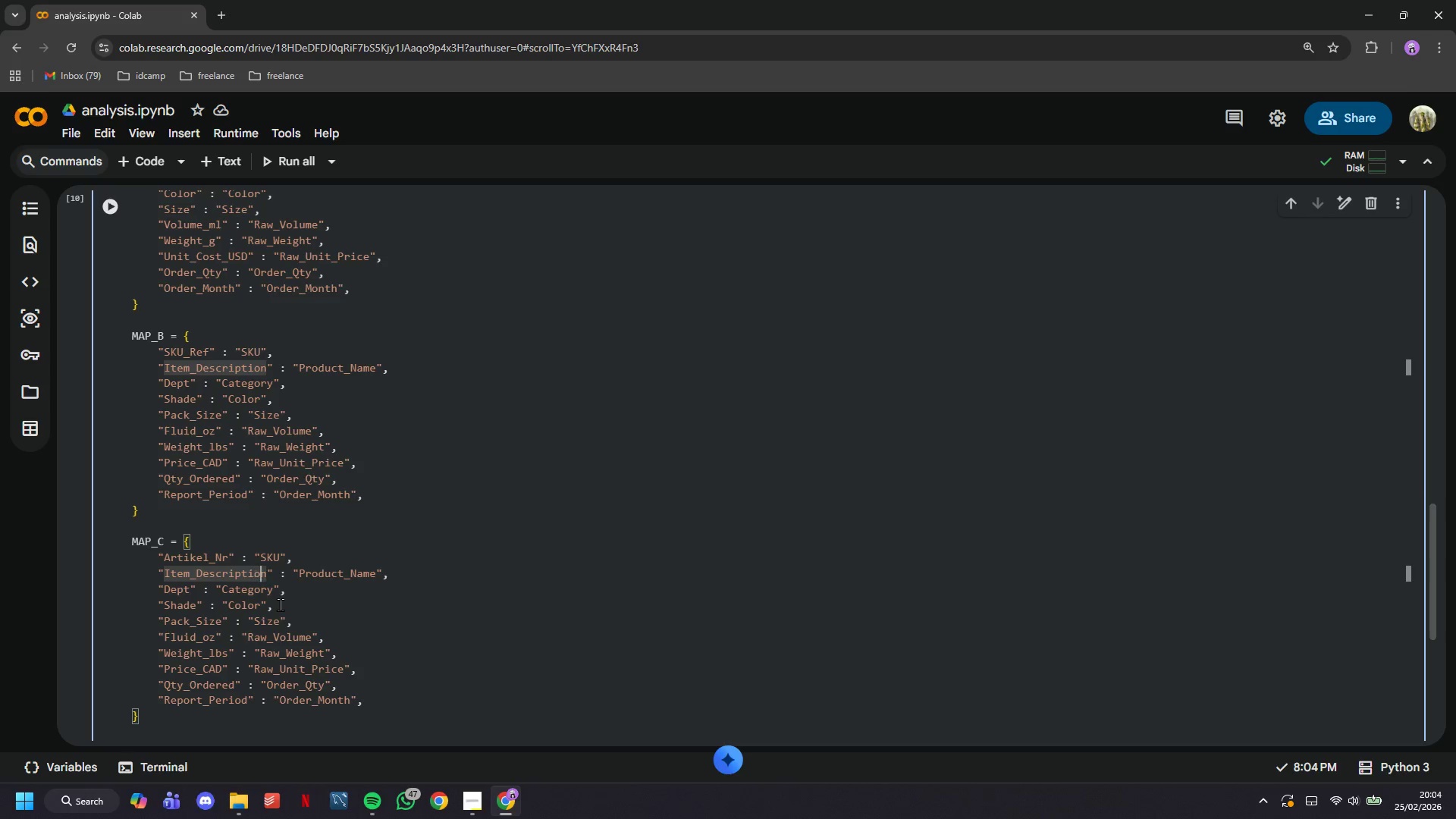 
key(ArrowRight)
 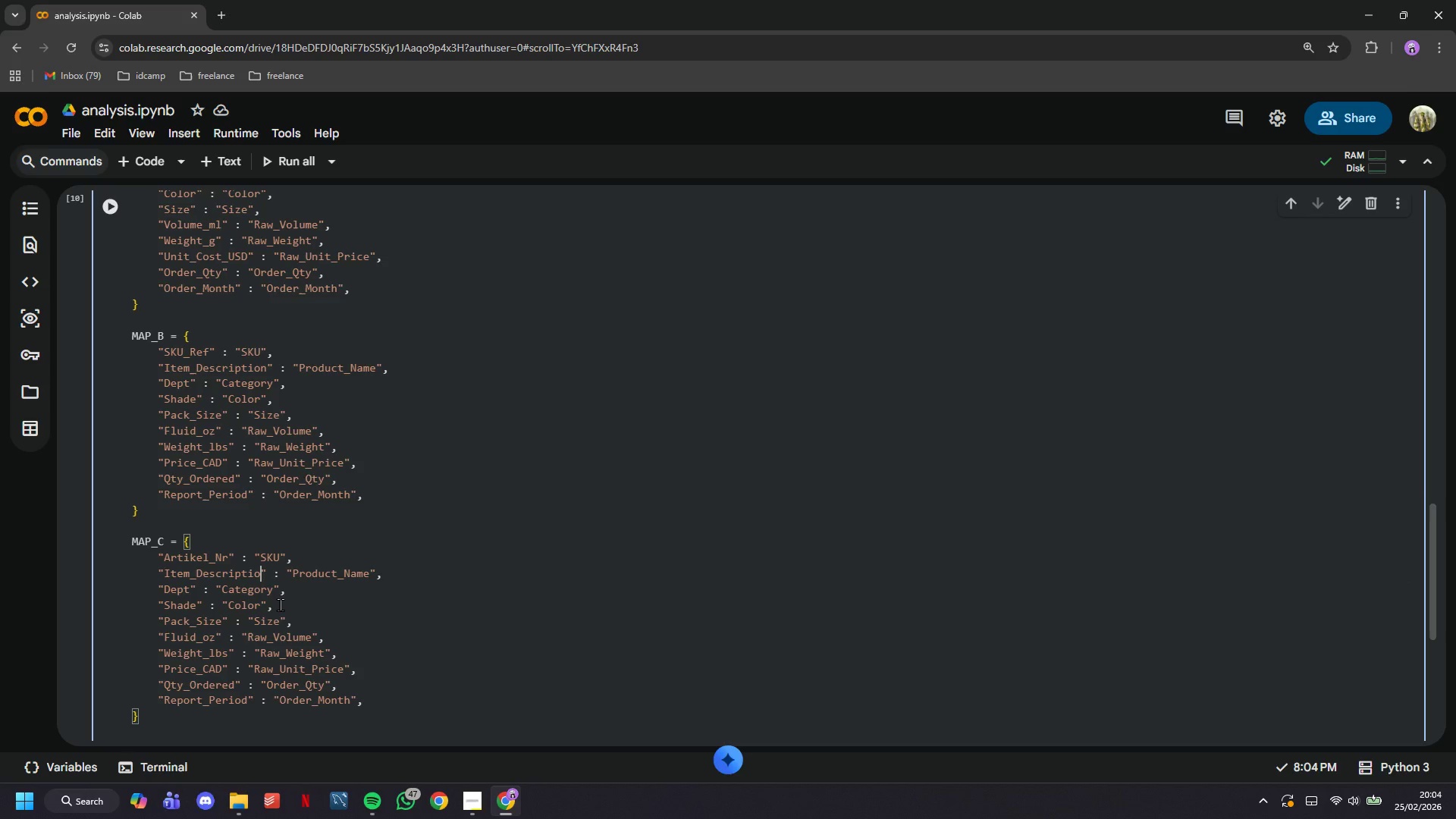 
hold_key(key=Backspace, duration=0.86)
 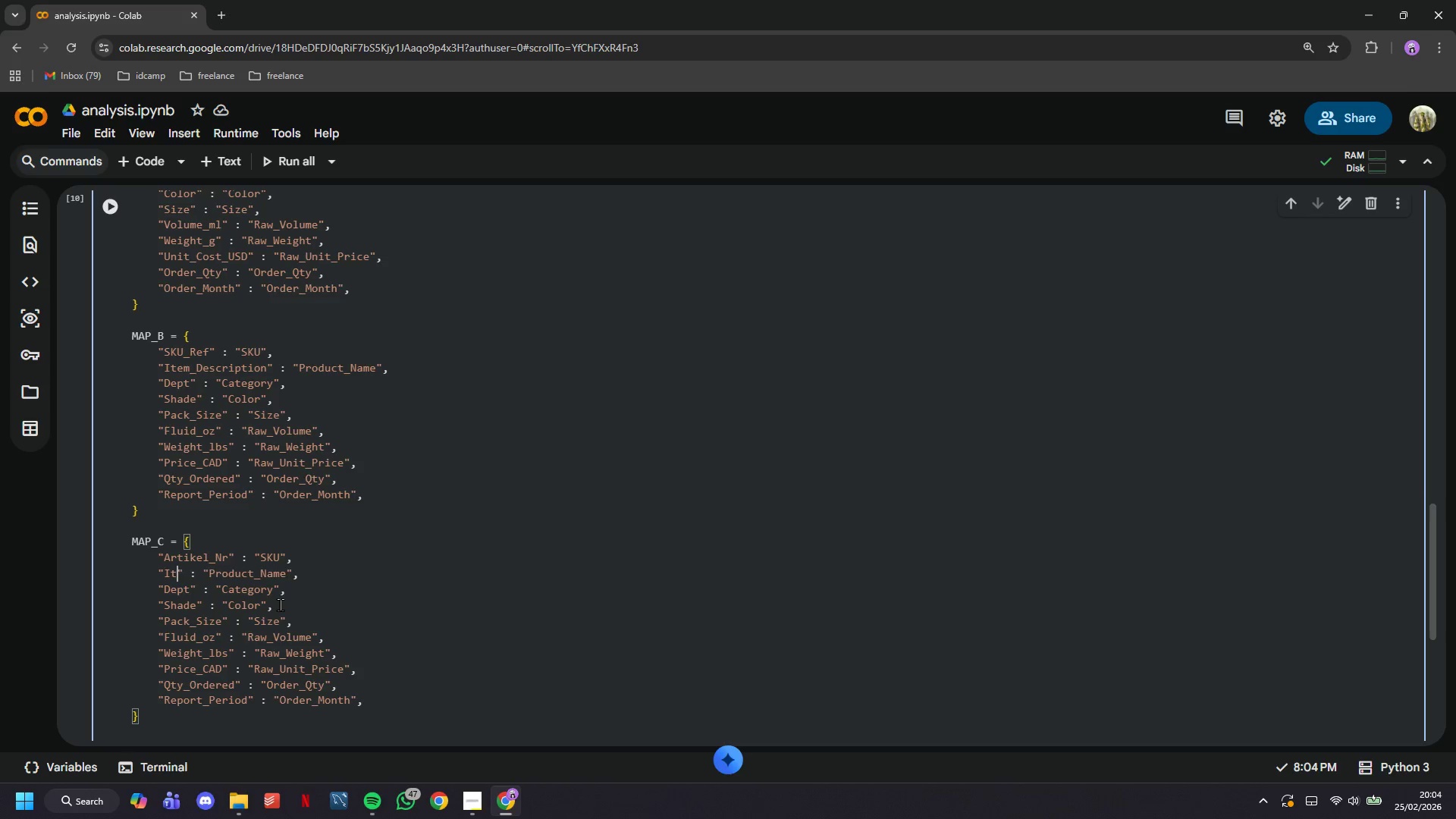 
key(Backspace)
key(Backspace)
key(Backspace)
type(Bei)
key(Backspace)
key(Backspace)
key(Backspace)
 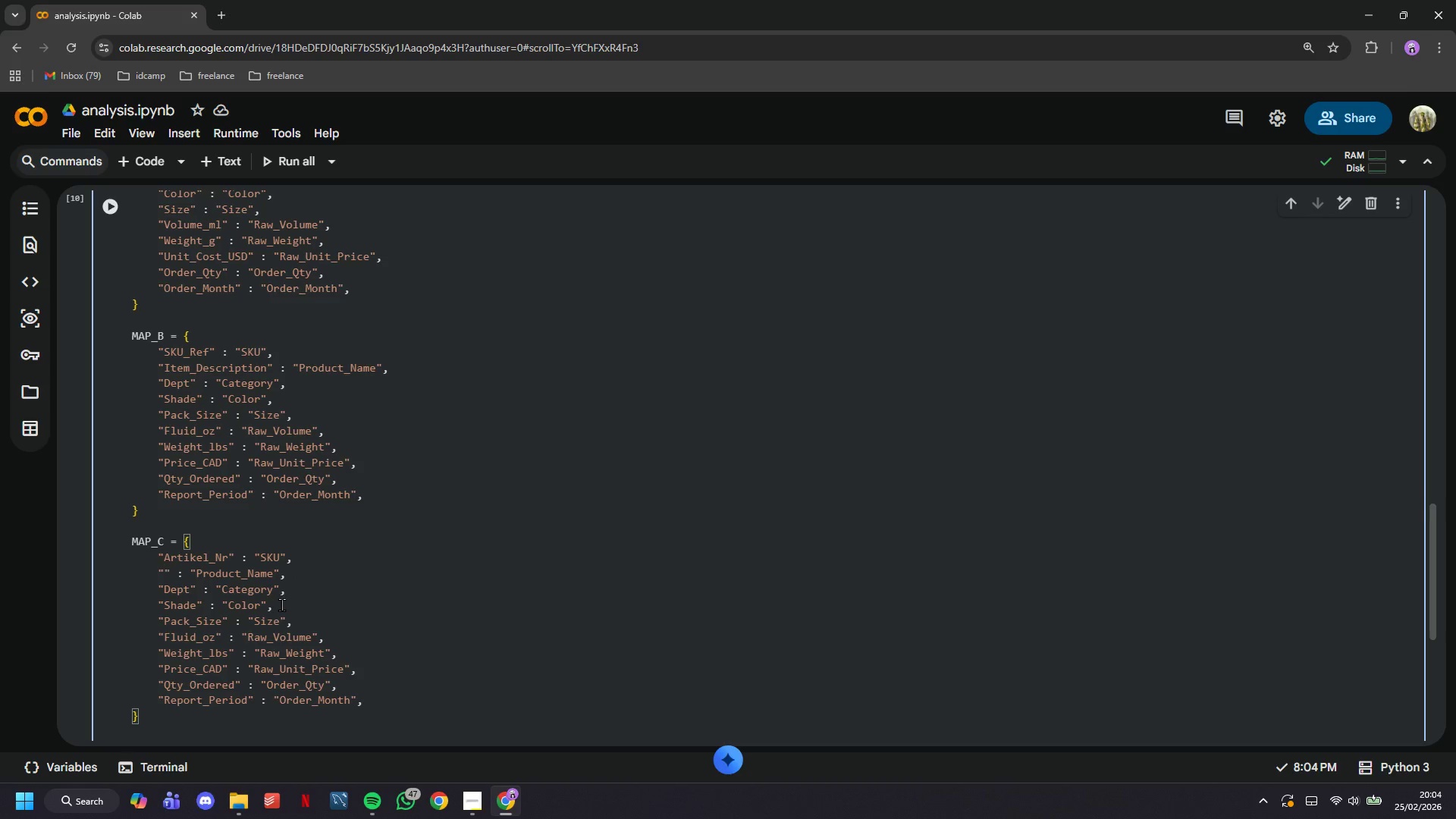 
scroll: coordinate [316, 592], scroll_direction: up, amount: 8.0
 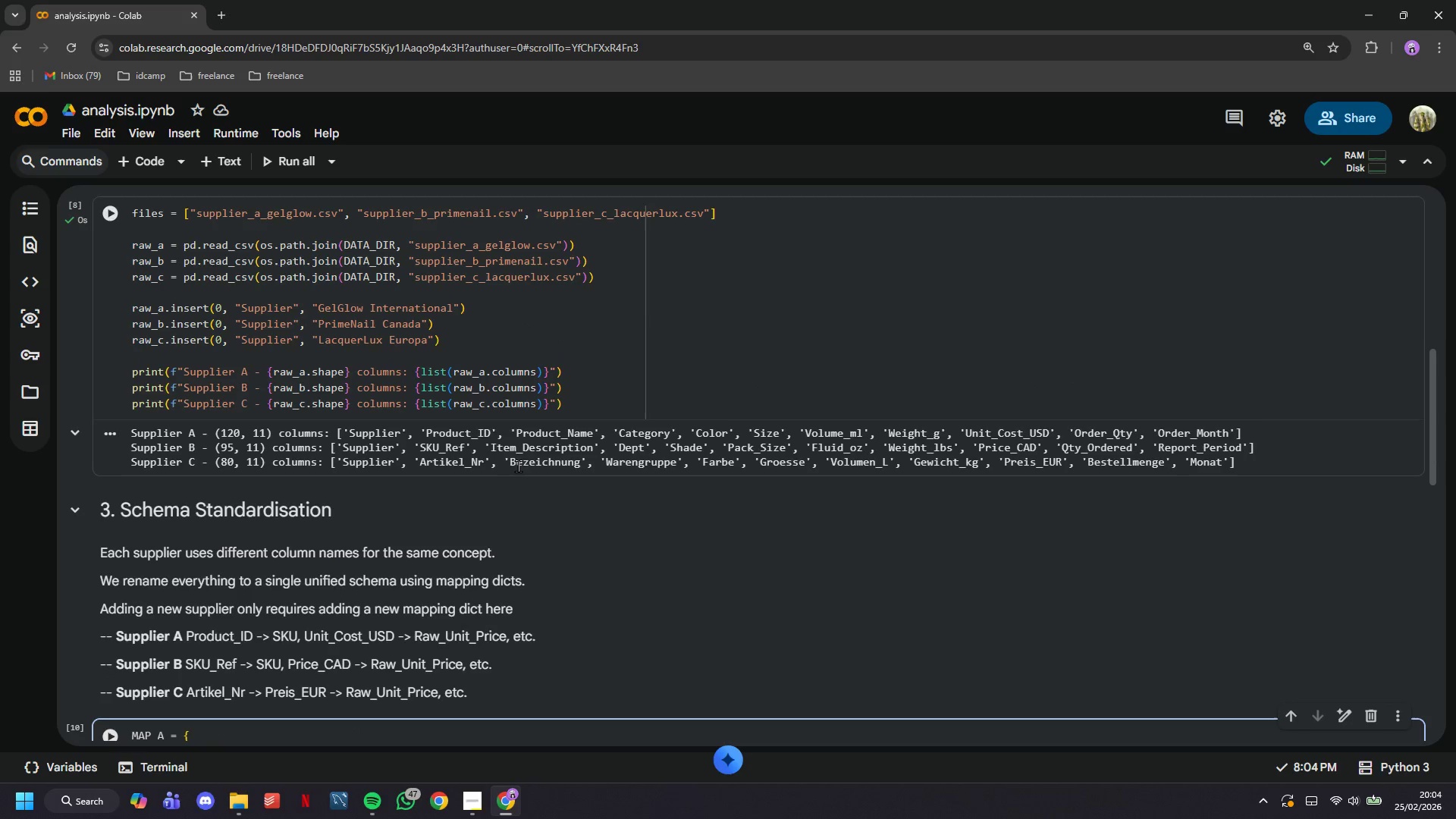 
left_click_drag(start_coordinate=[510, 459], to_coordinate=[579, 463])
 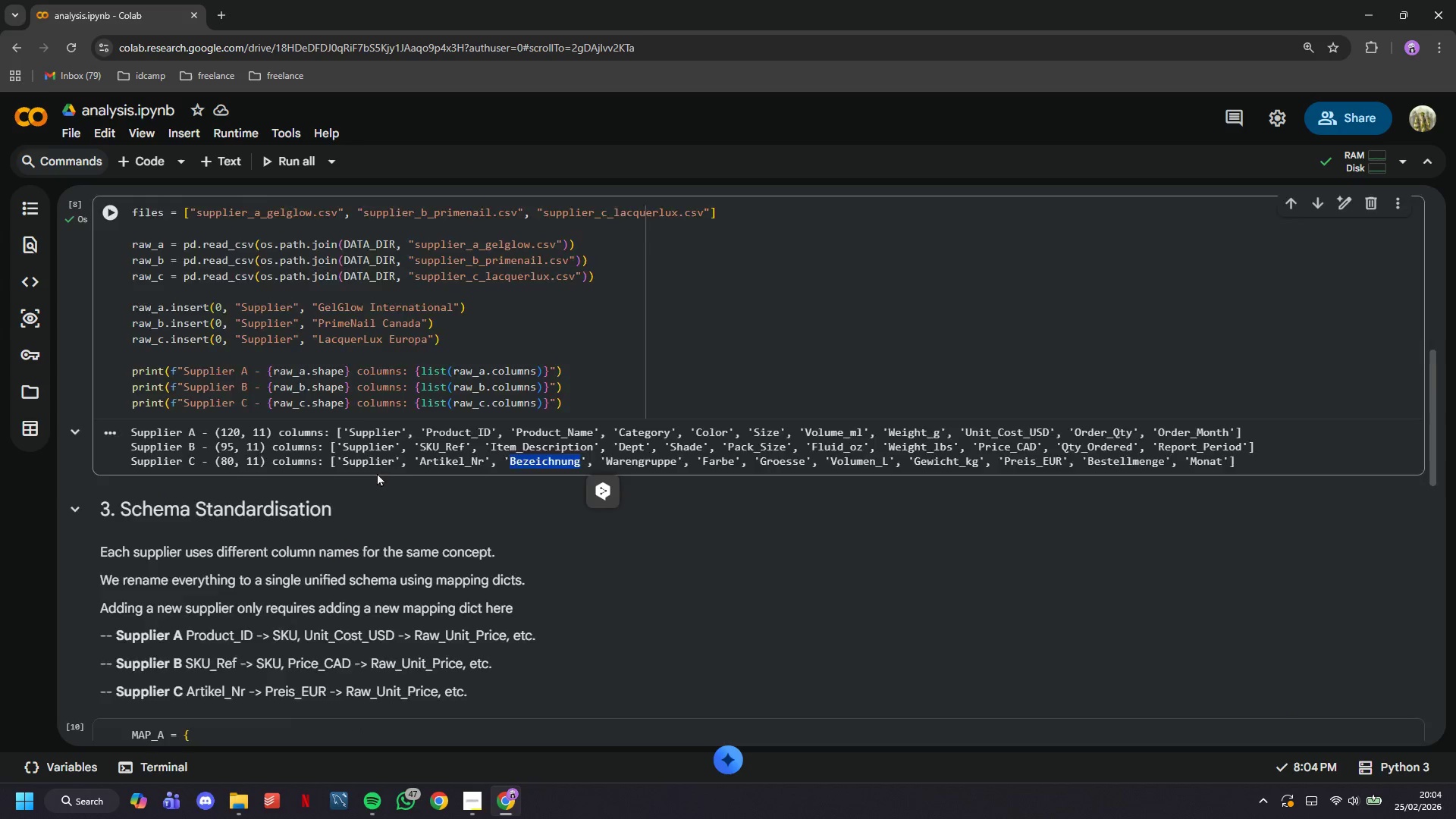 
key(Control+C)
 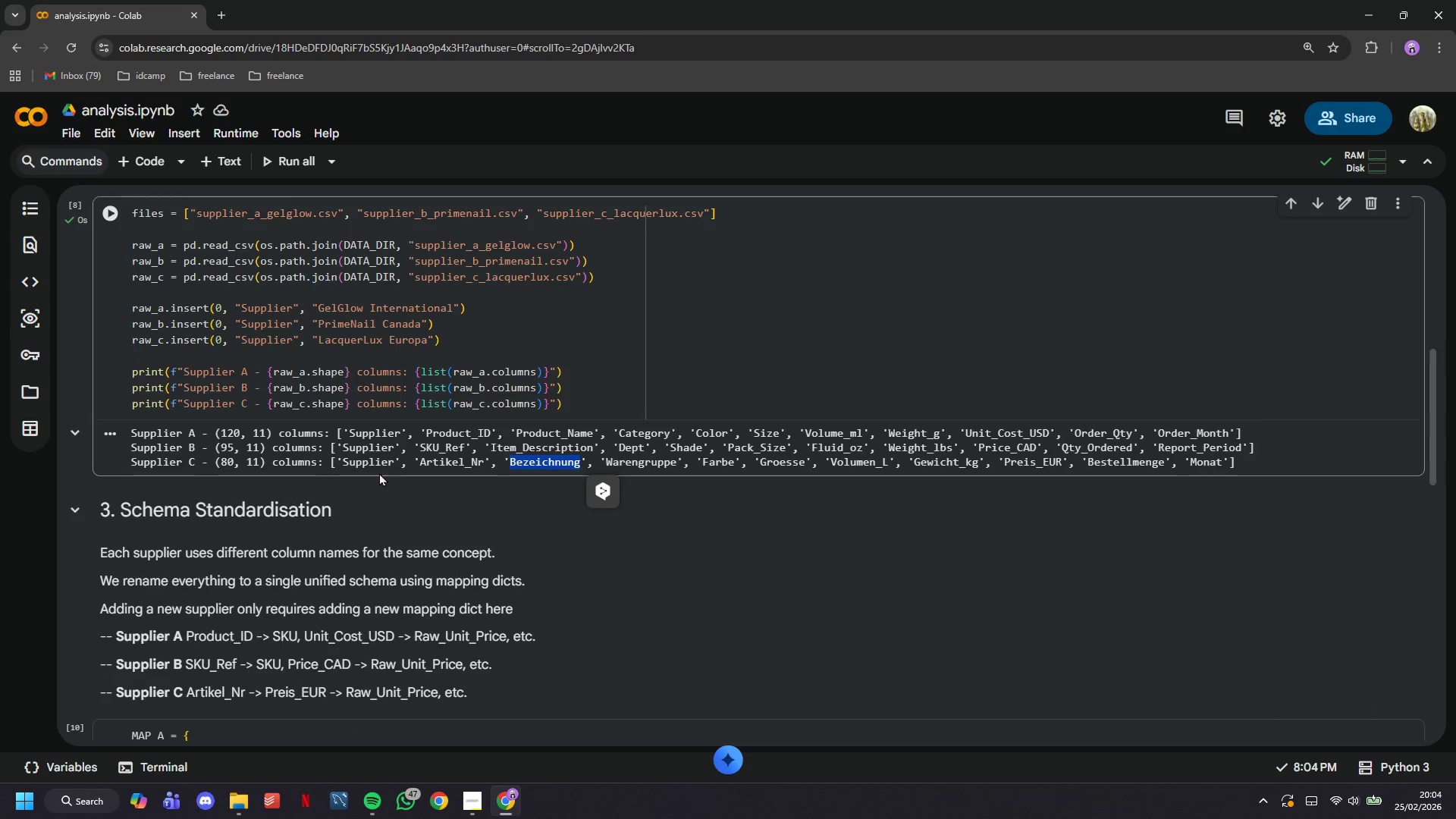 
scroll: coordinate [274, 506], scroll_direction: down, amount: 9.0
 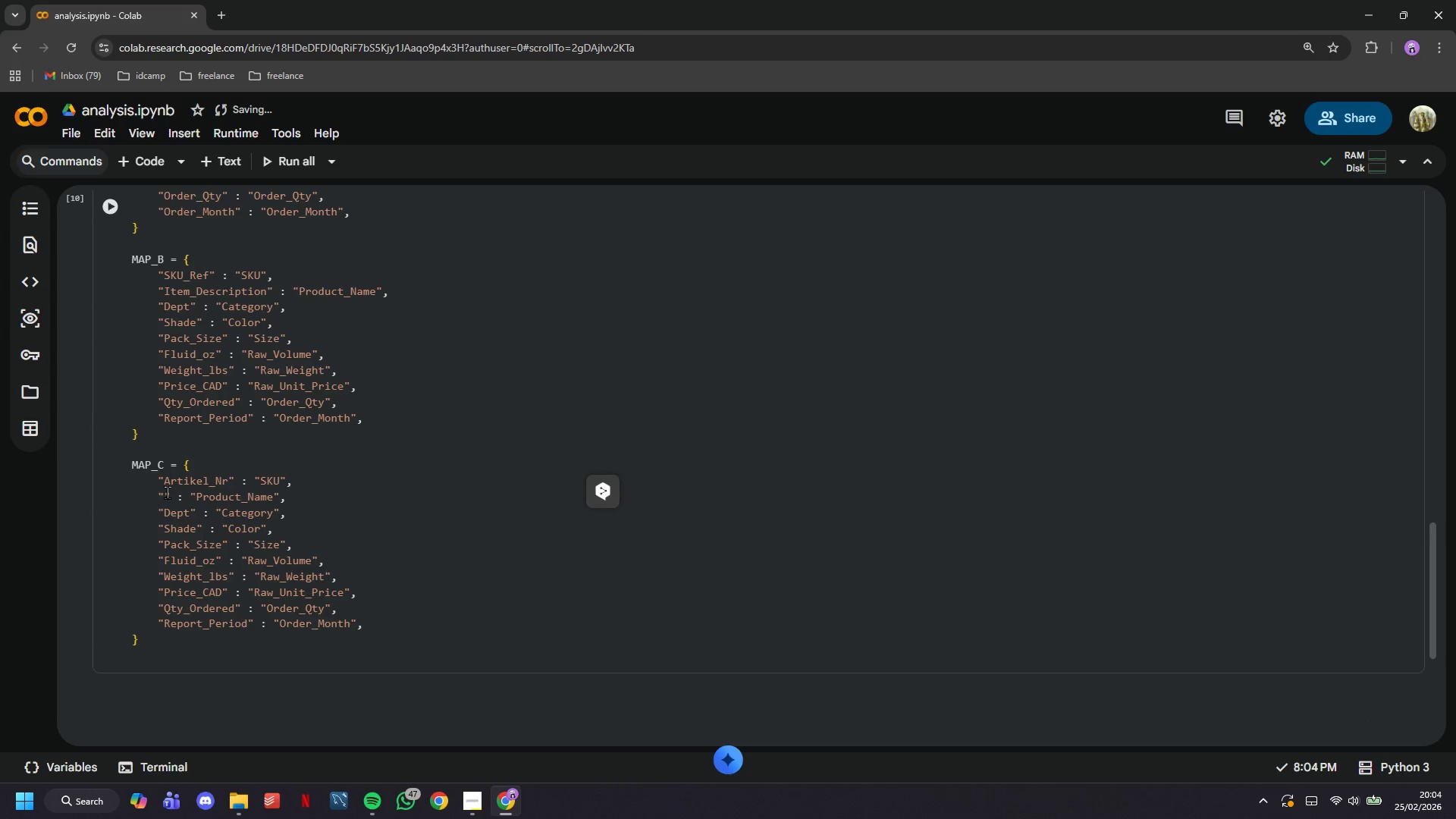 
left_click([163, 490])
 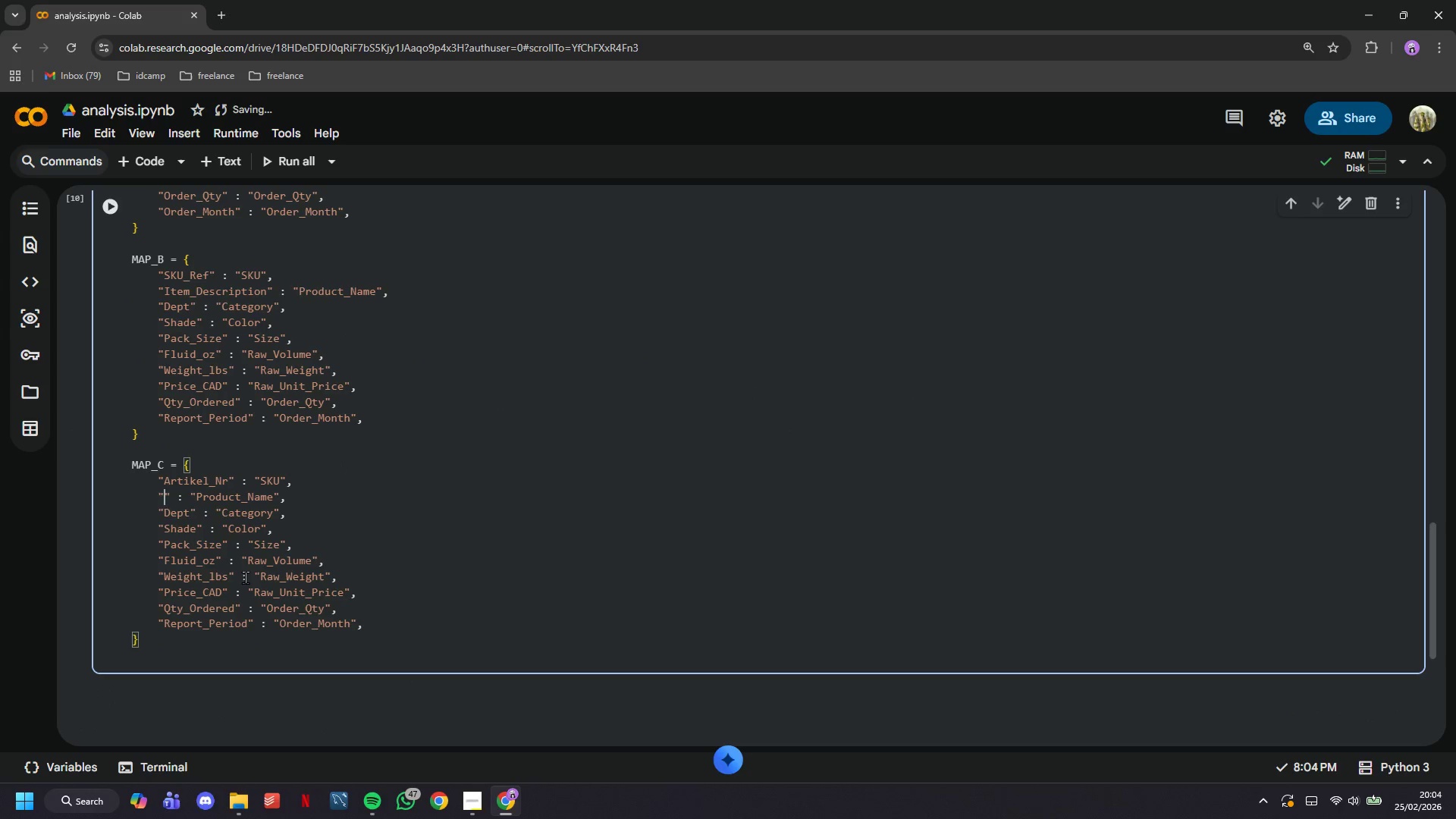 
key(Control+V)
 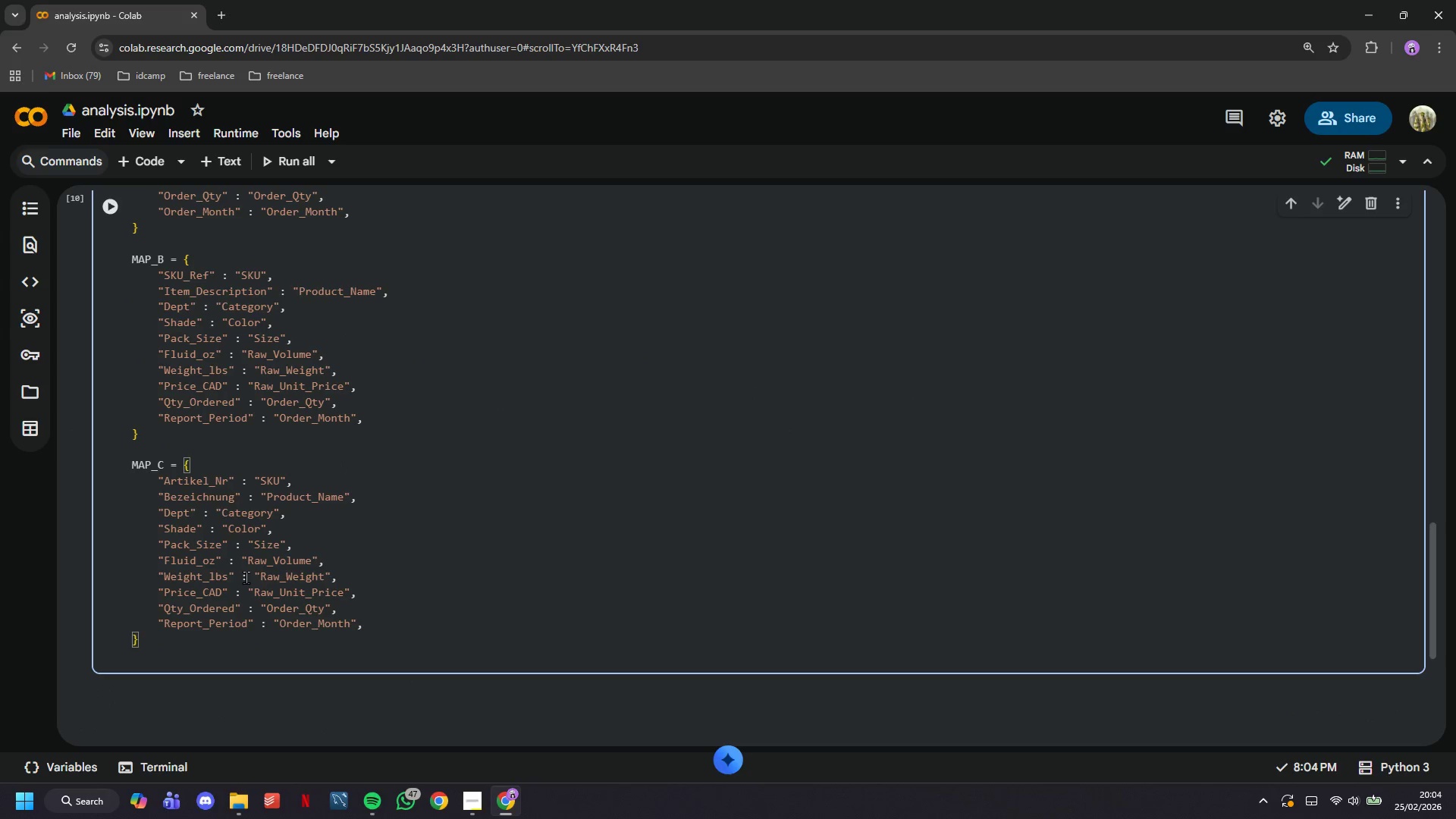 
key(ArrowDown)
 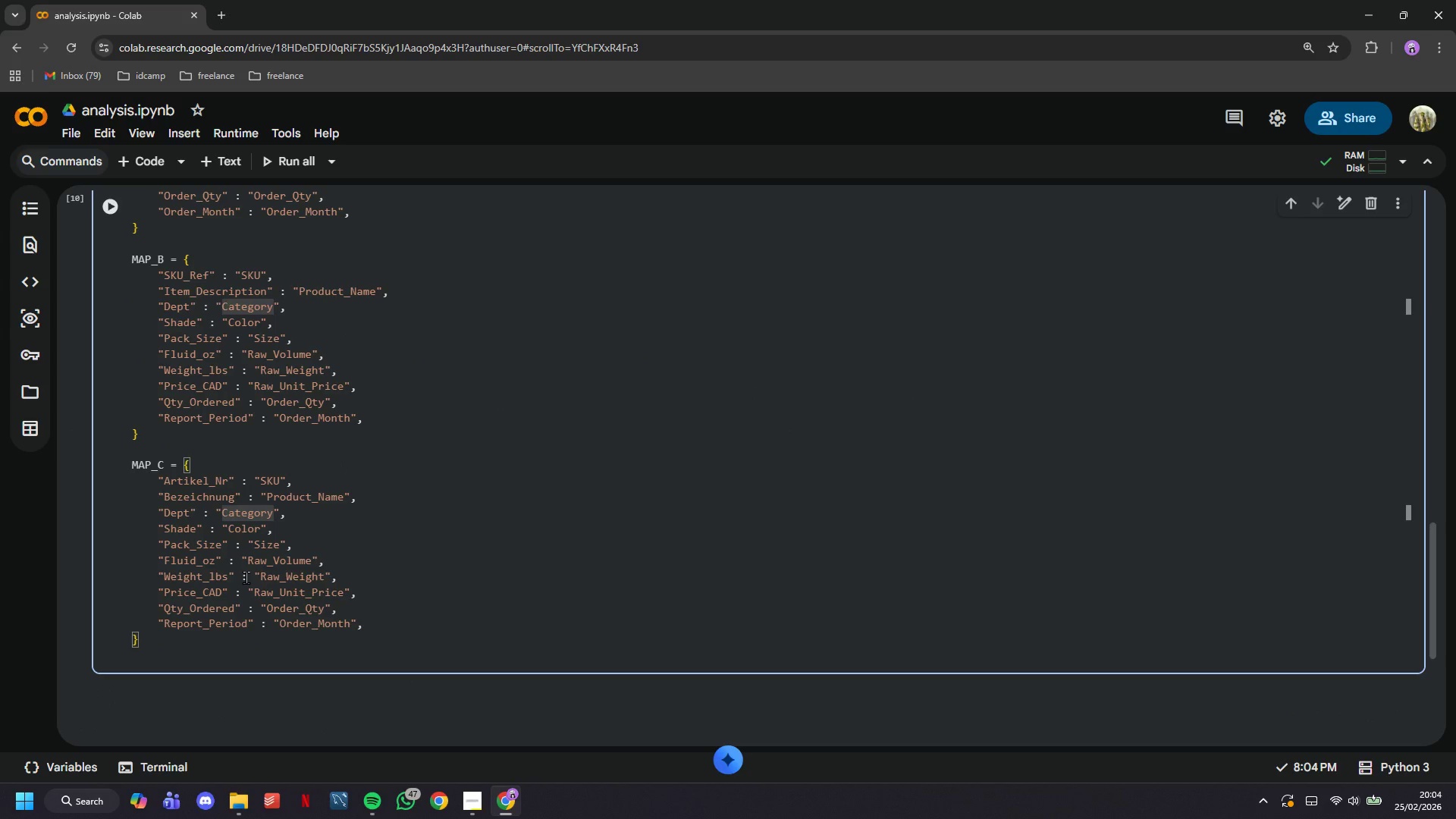 
scroll: coordinate [246, 577], scroll_direction: up, amount: 8.0
 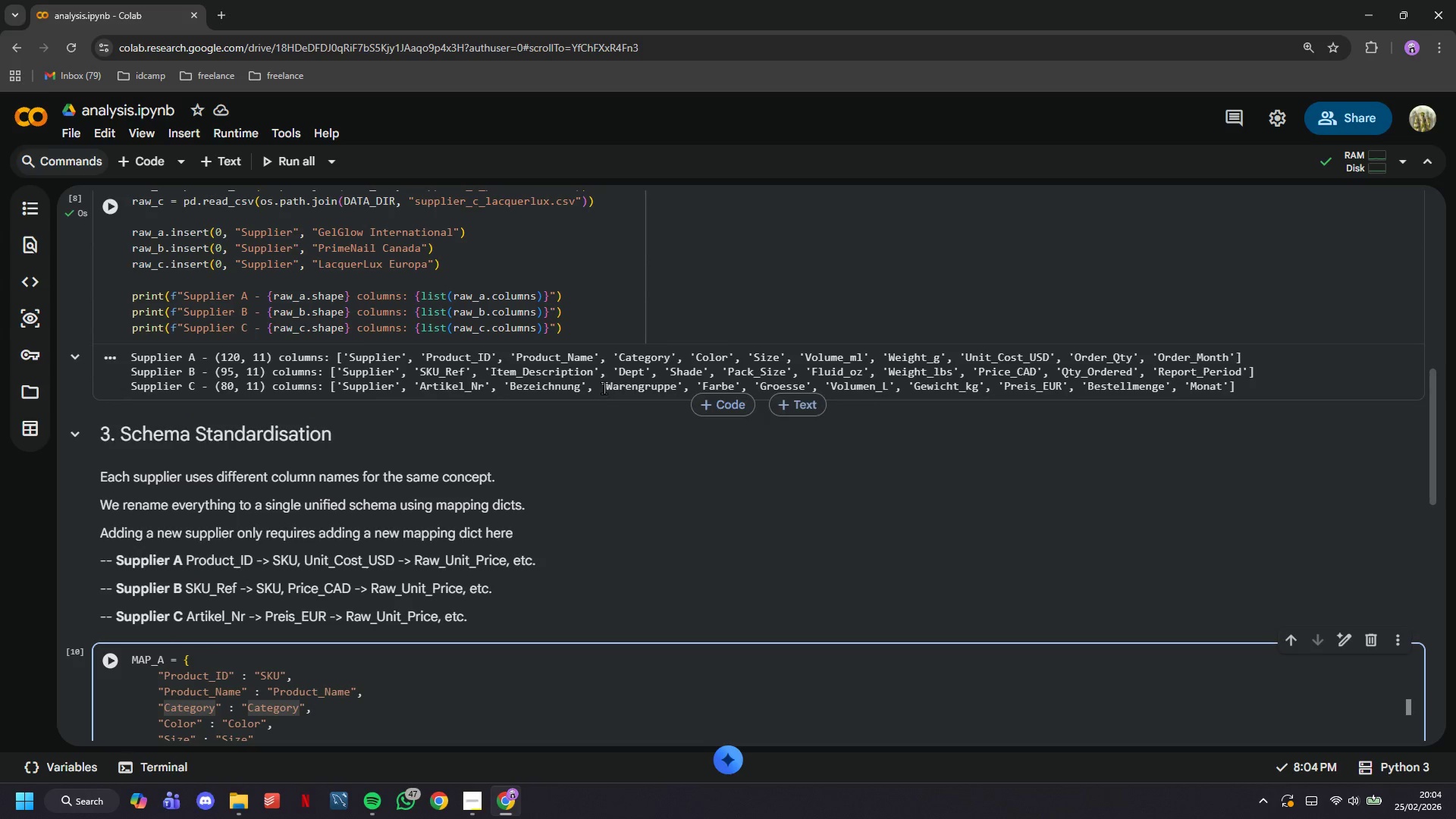 
left_click_drag(start_coordinate=[605, 386], to_coordinate=[675, 388])
 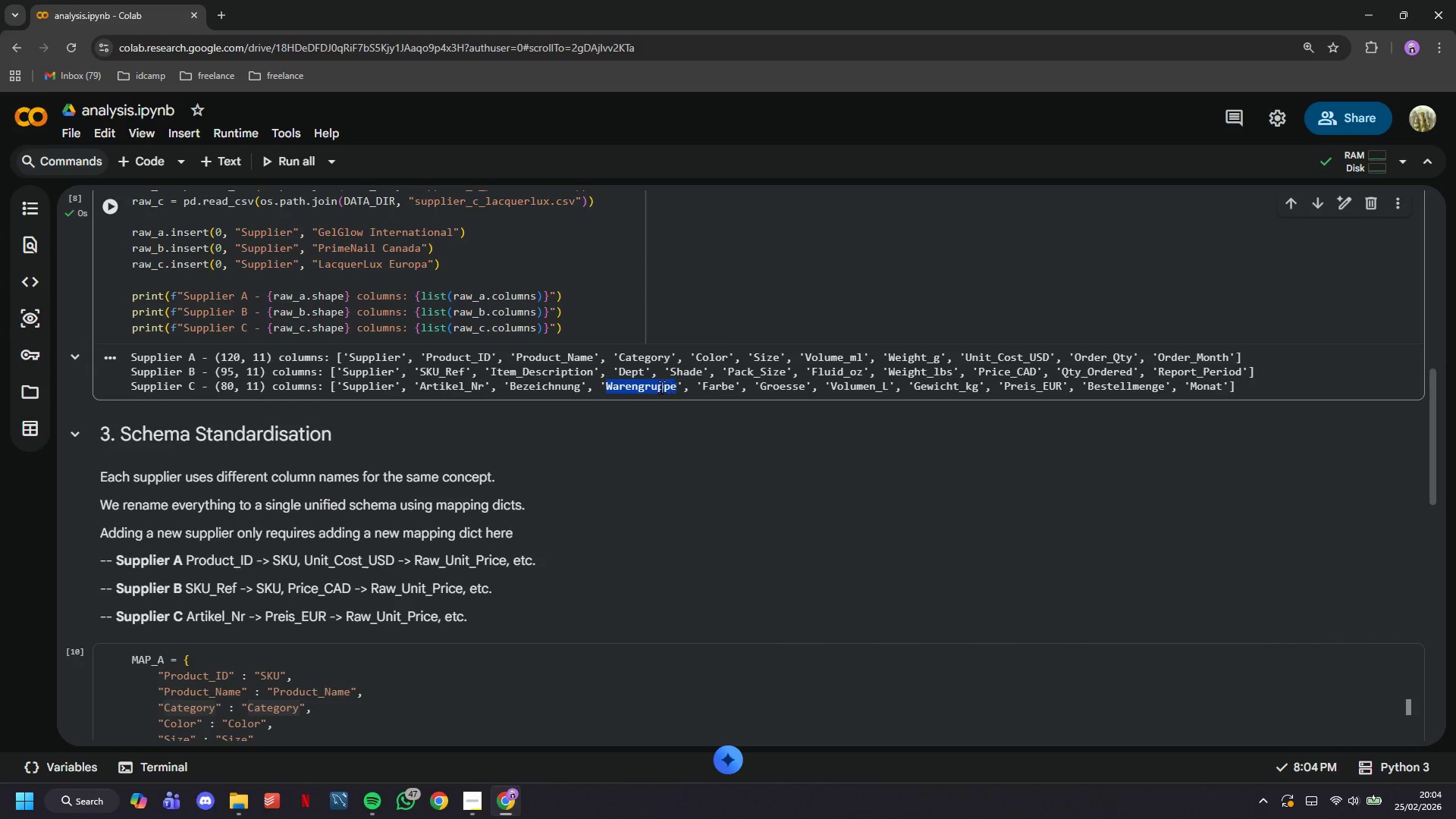 
key(Control+C)
 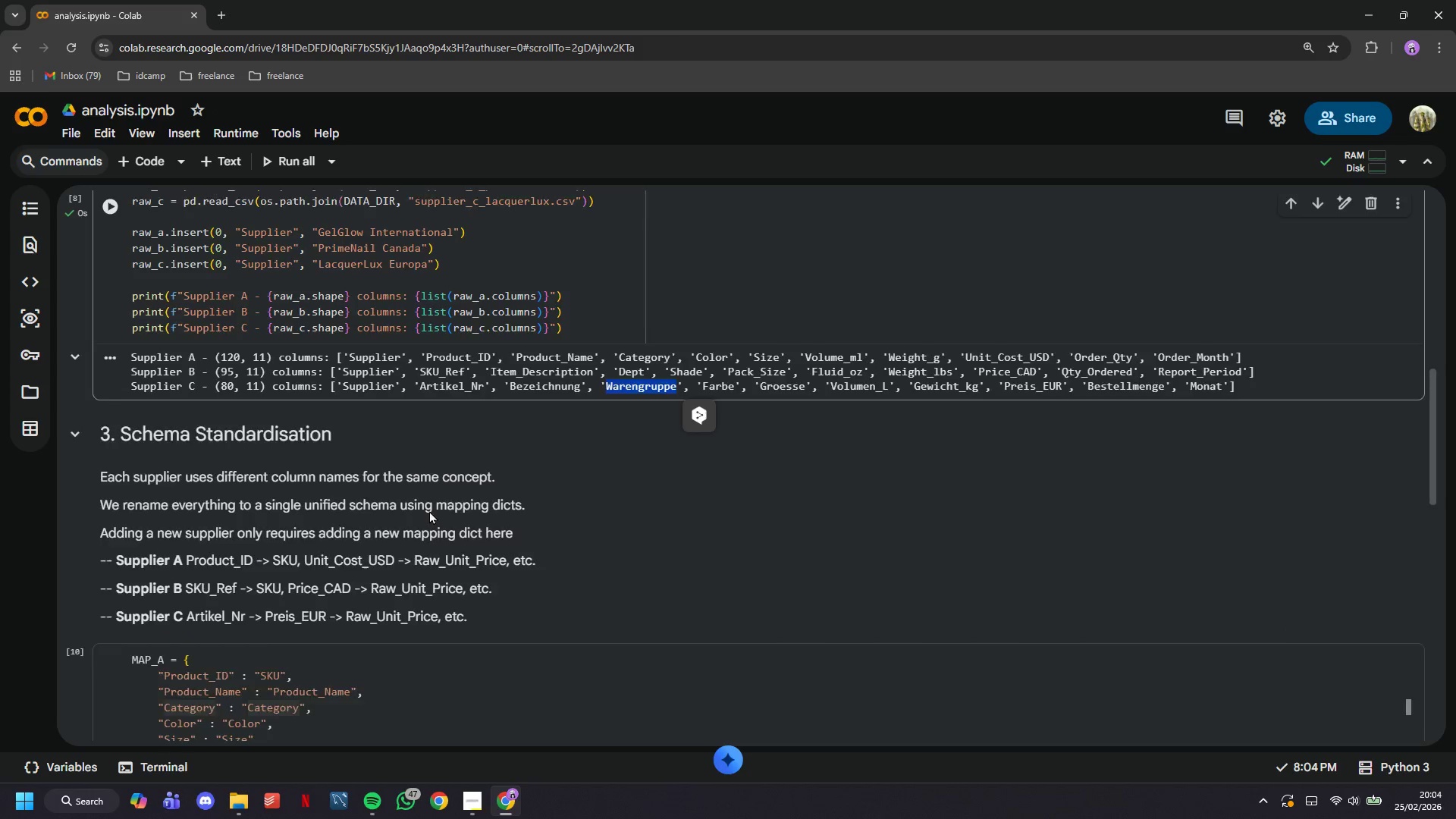 
scroll: coordinate [413, 510], scroll_direction: down, amount: 11.0
 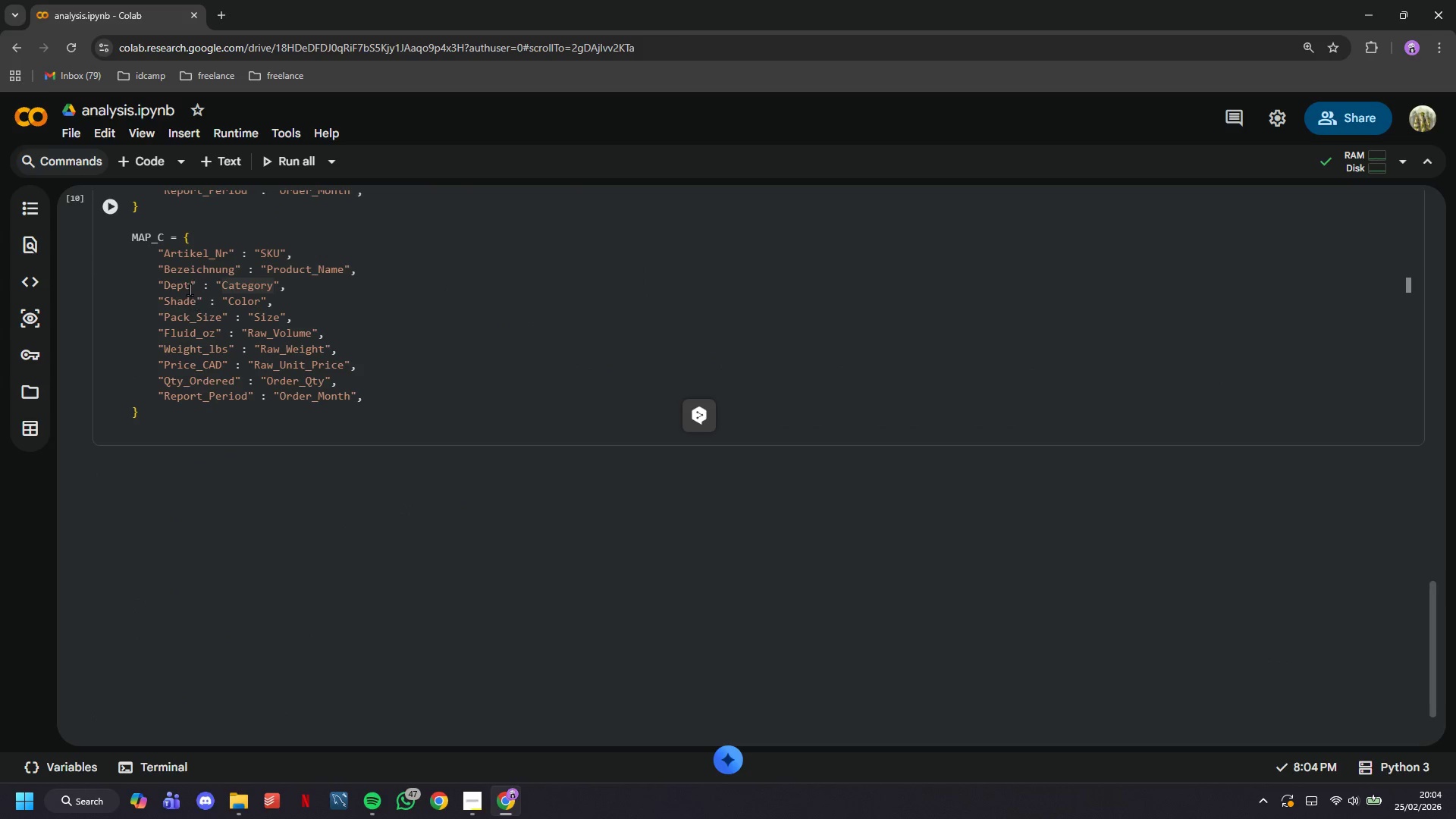 
left_click([187, 279])
 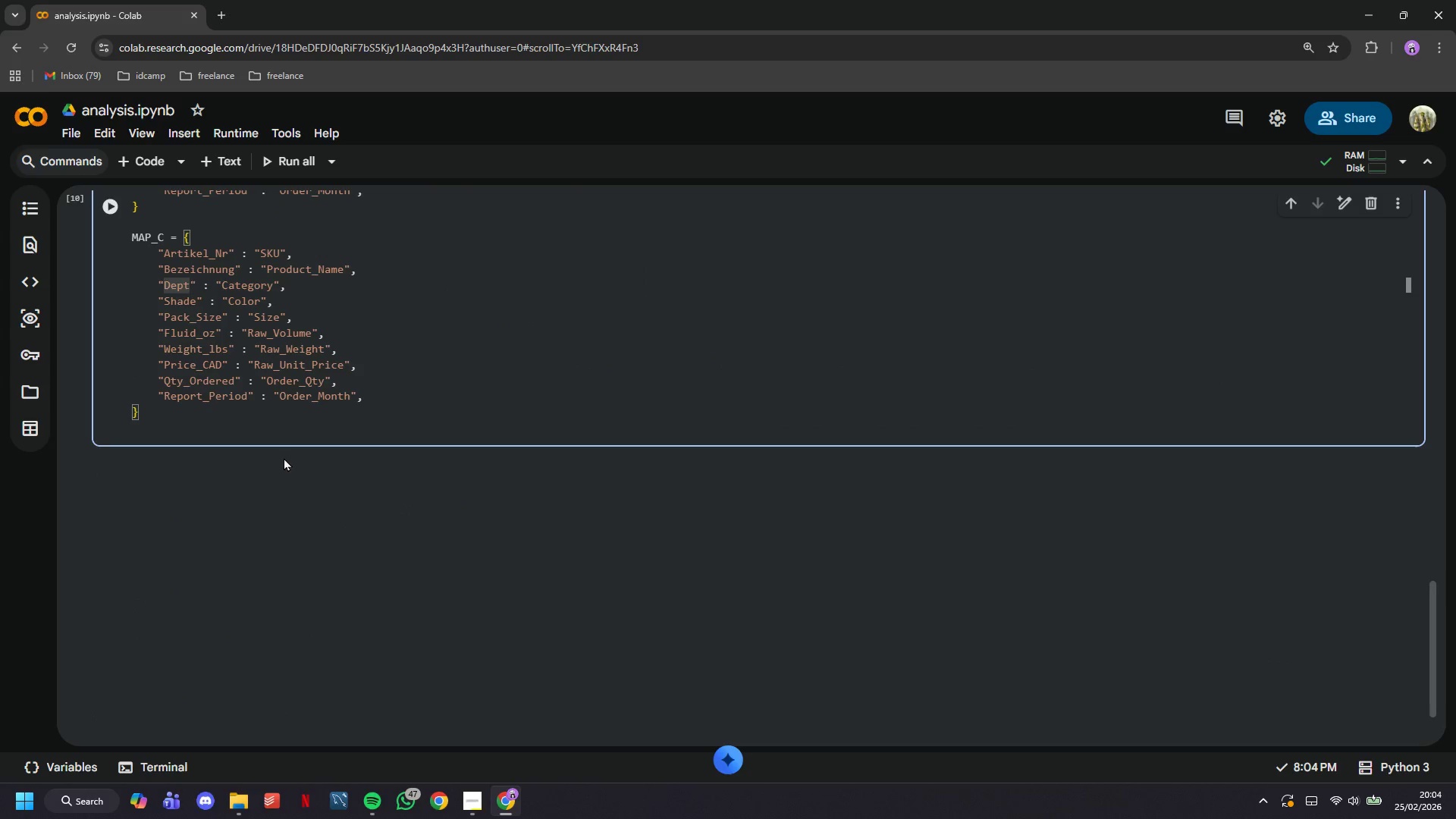 
key(Backspace)
 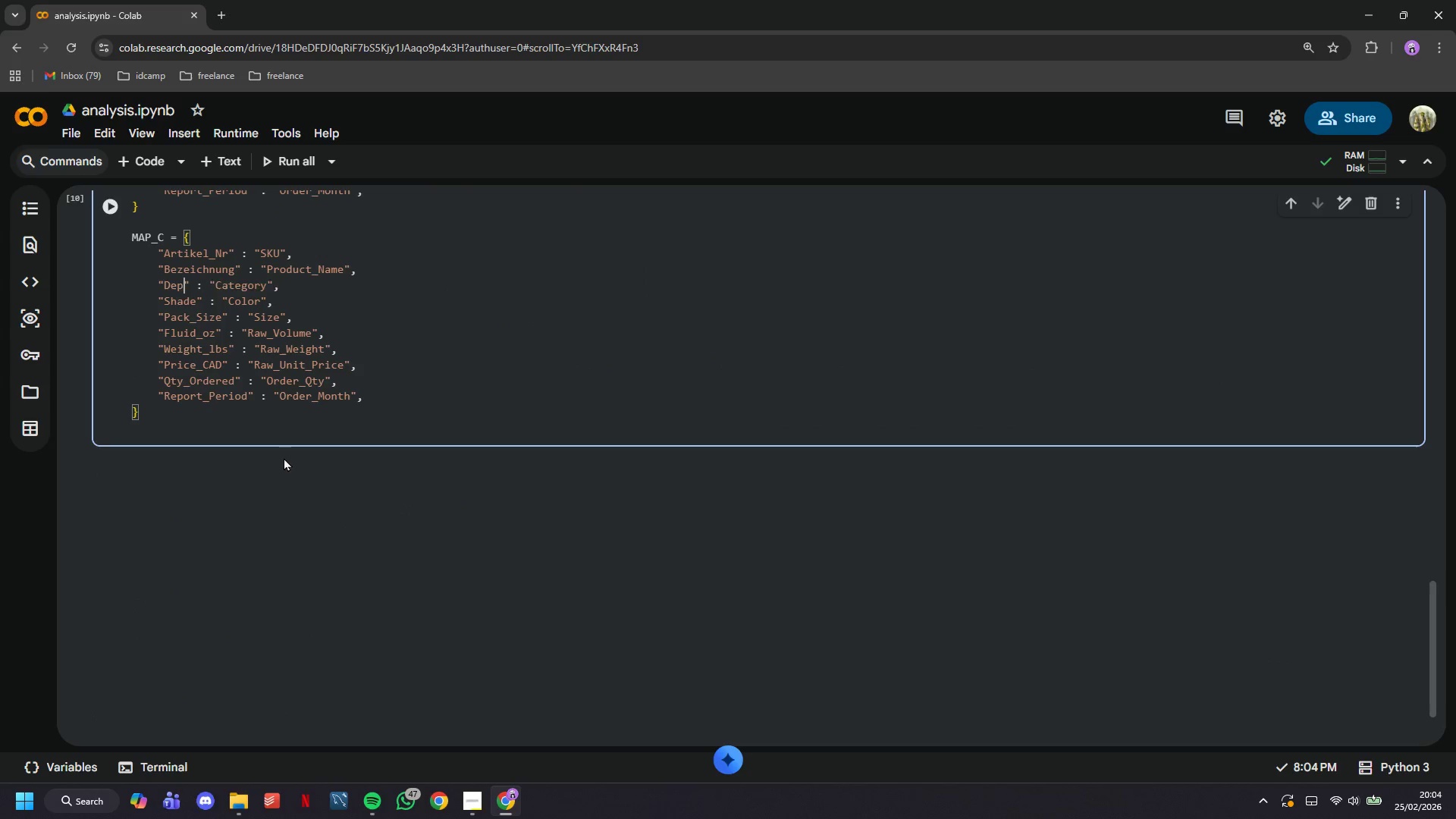 
key(Backspace)
 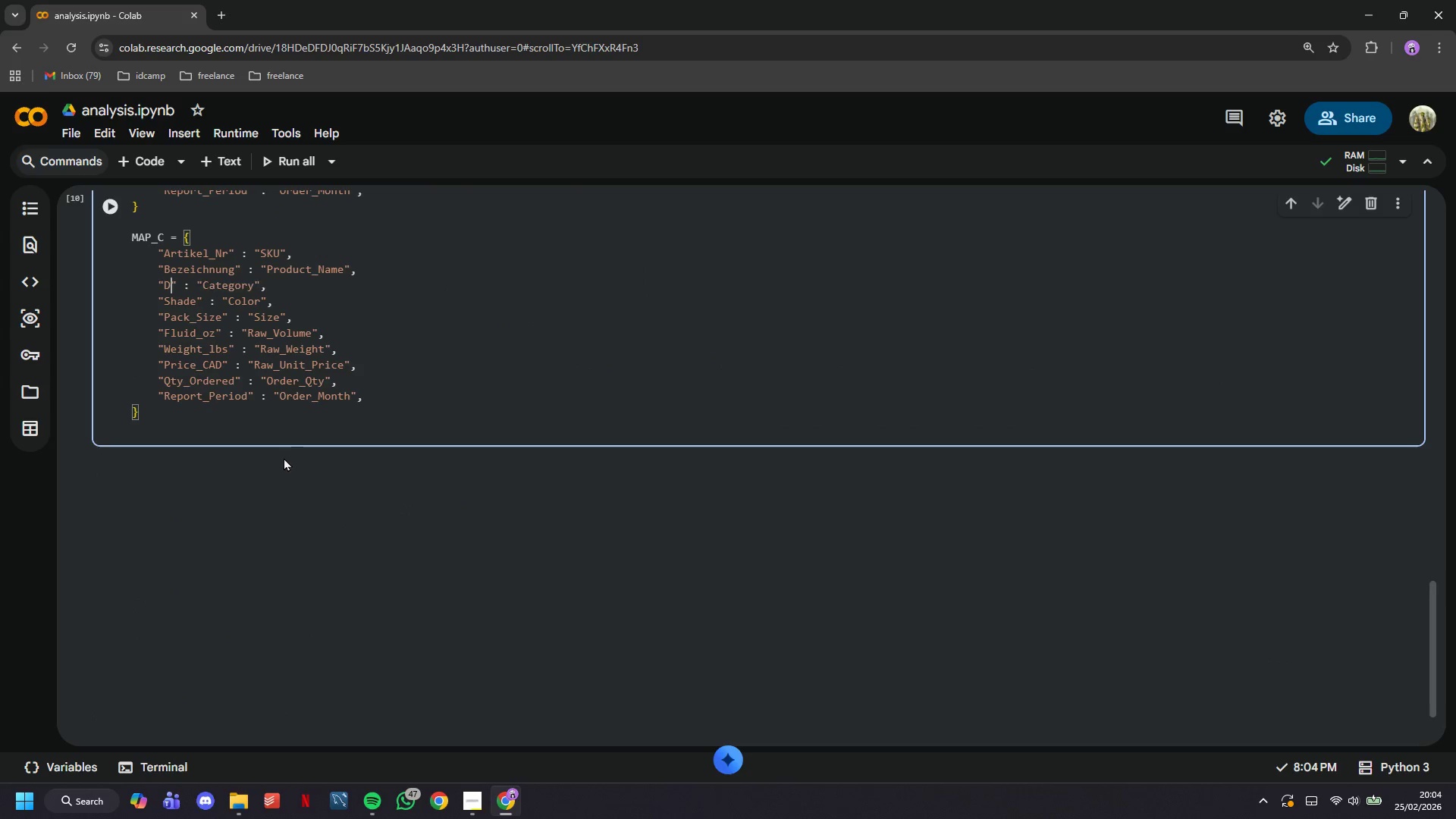 
key(Backspace)
 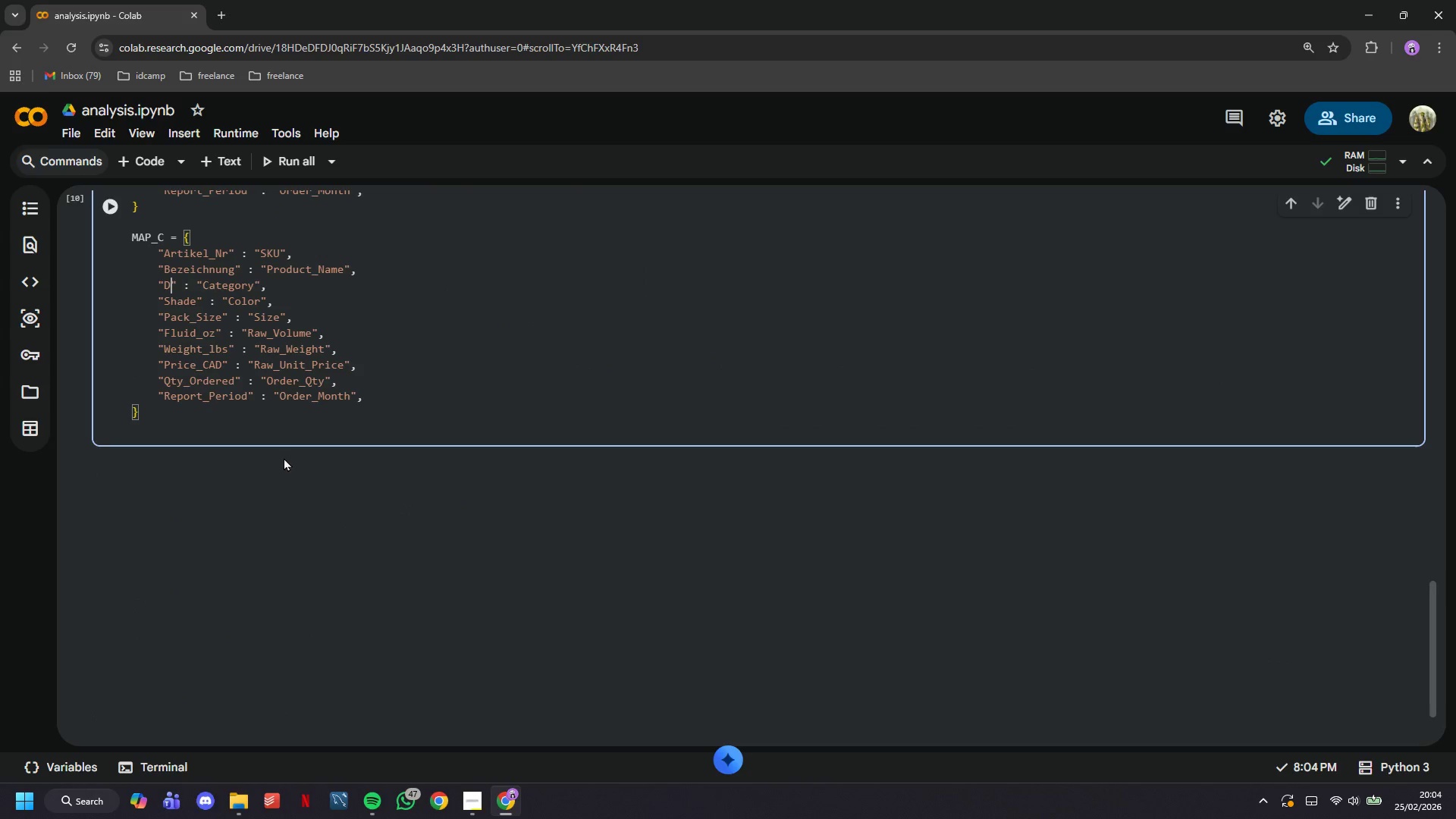 
key(Backspace)
 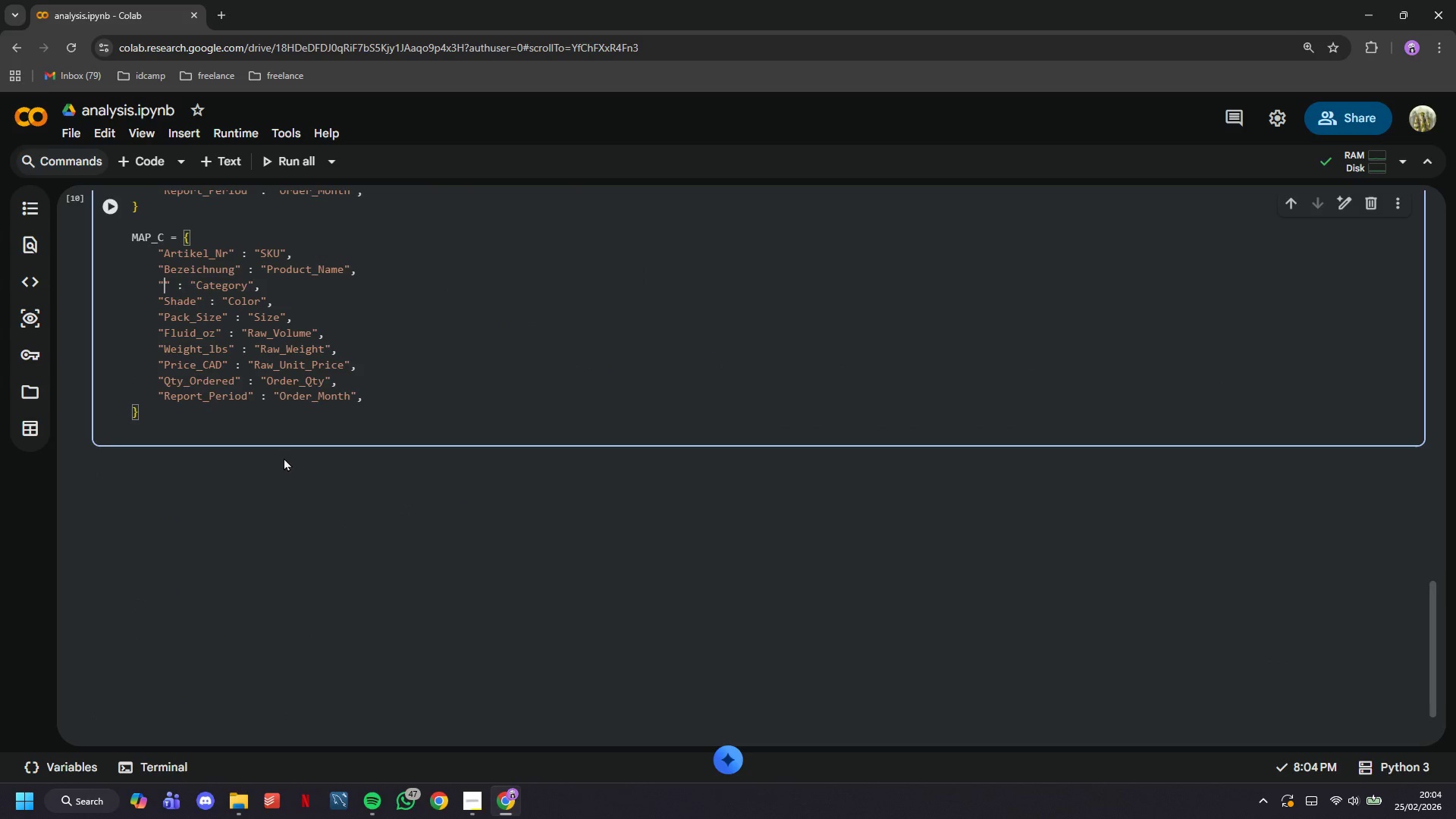 
key(Control+V)
 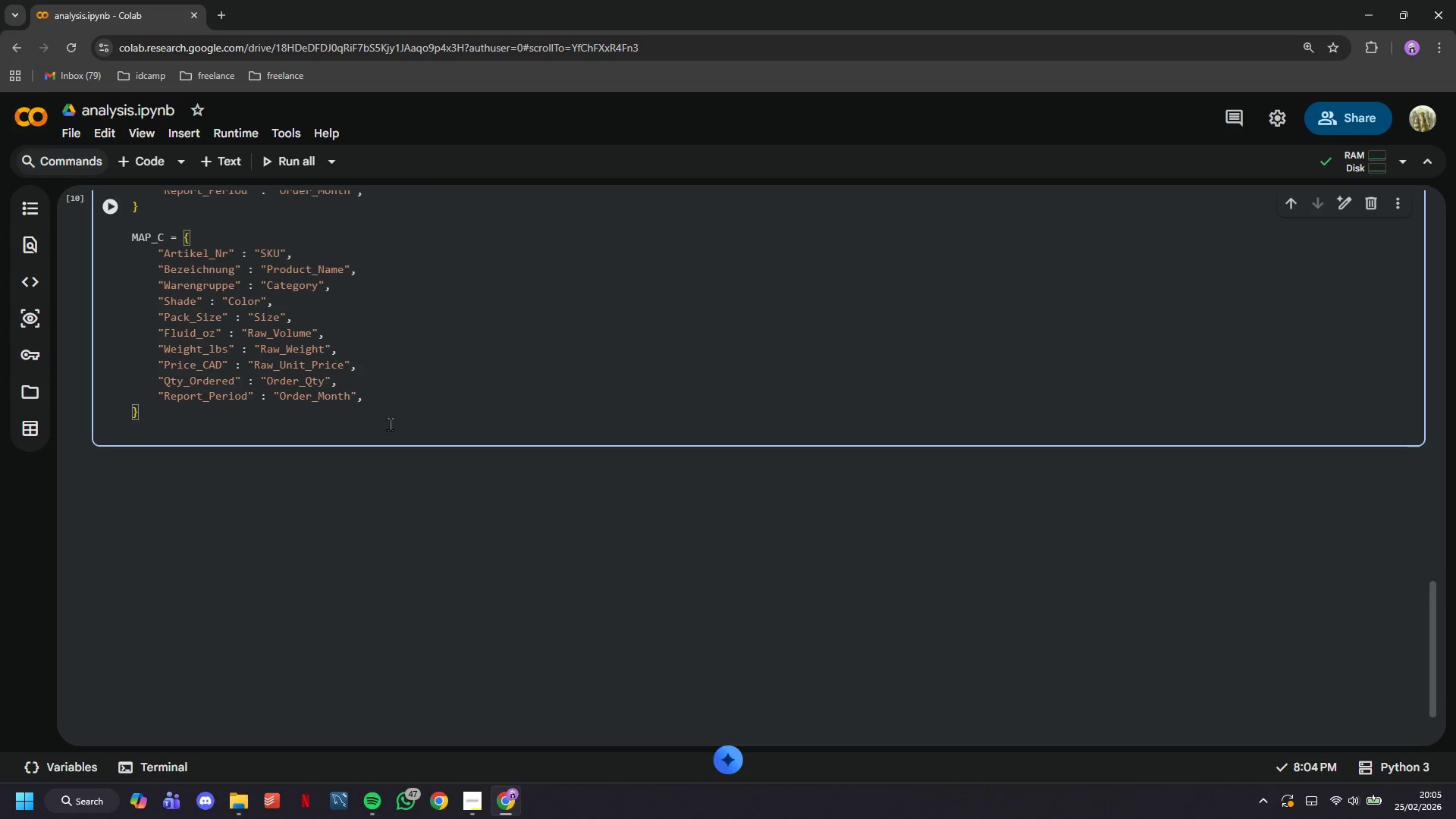 
scroll: coordinate [423, 432], scroll_direction: up, amount: 12.0
 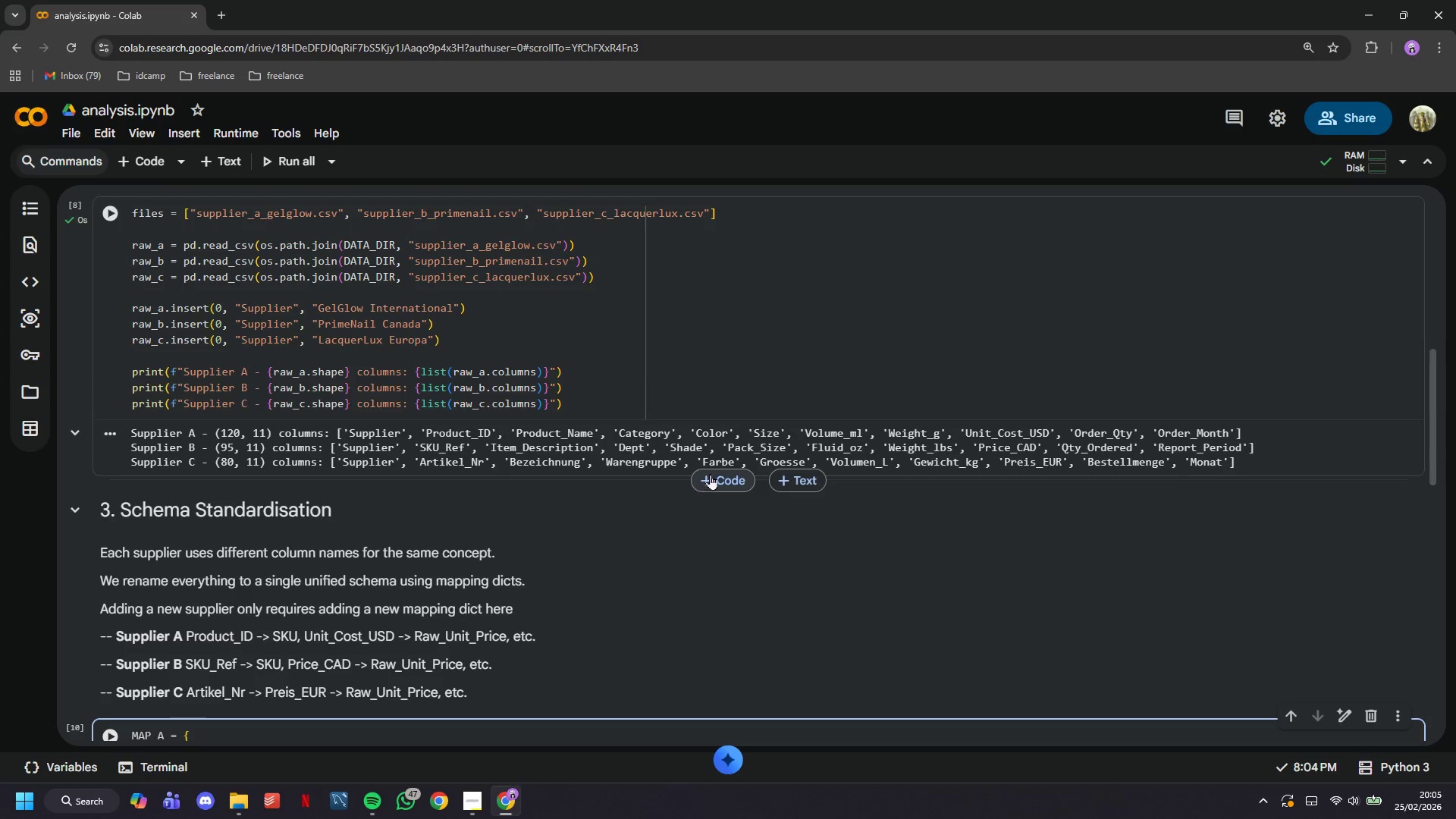 
scroll: coordinate [196, 531], scroll_direction: down, amount: 12.0
 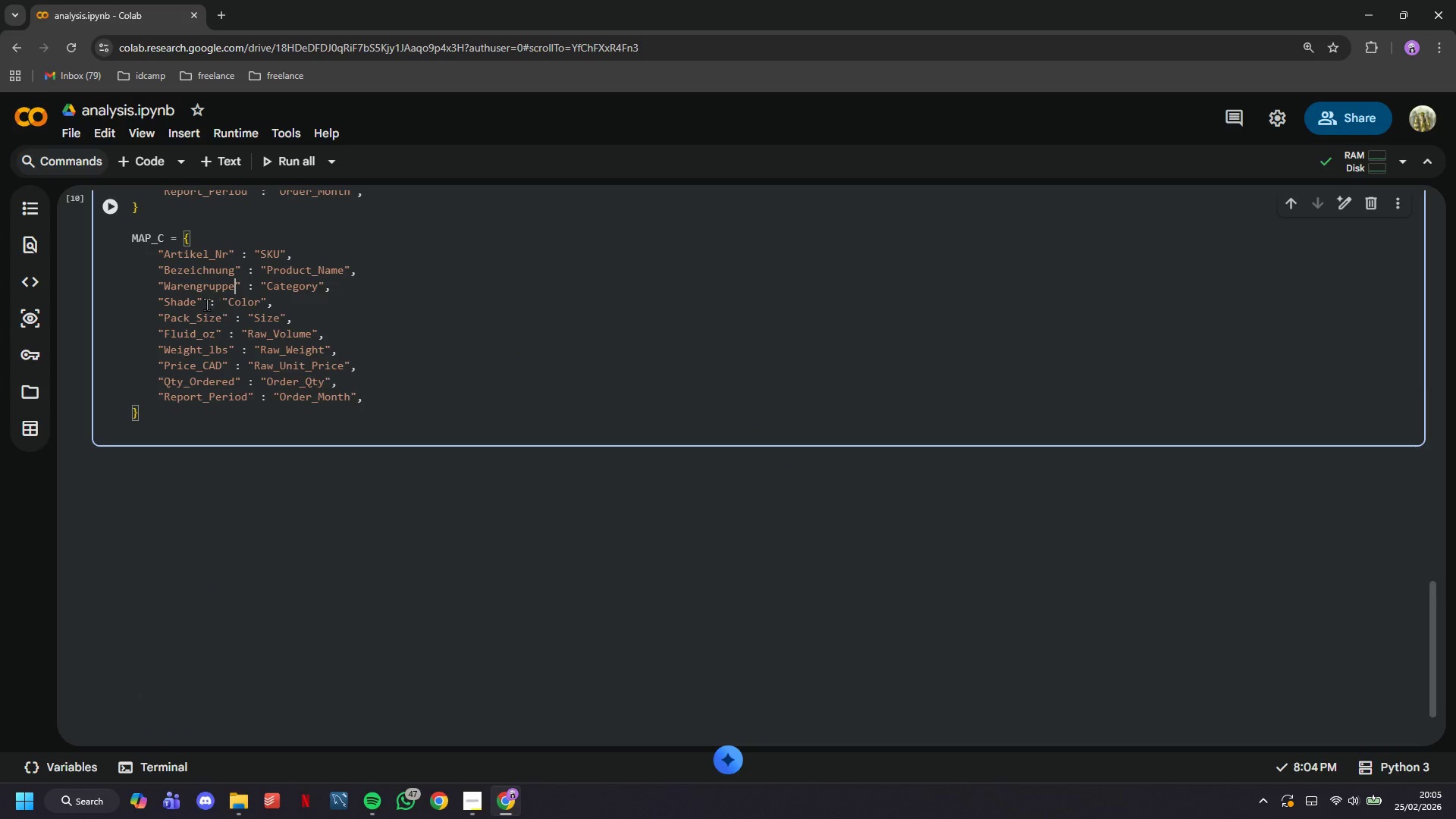 
left_click([194, 303])
 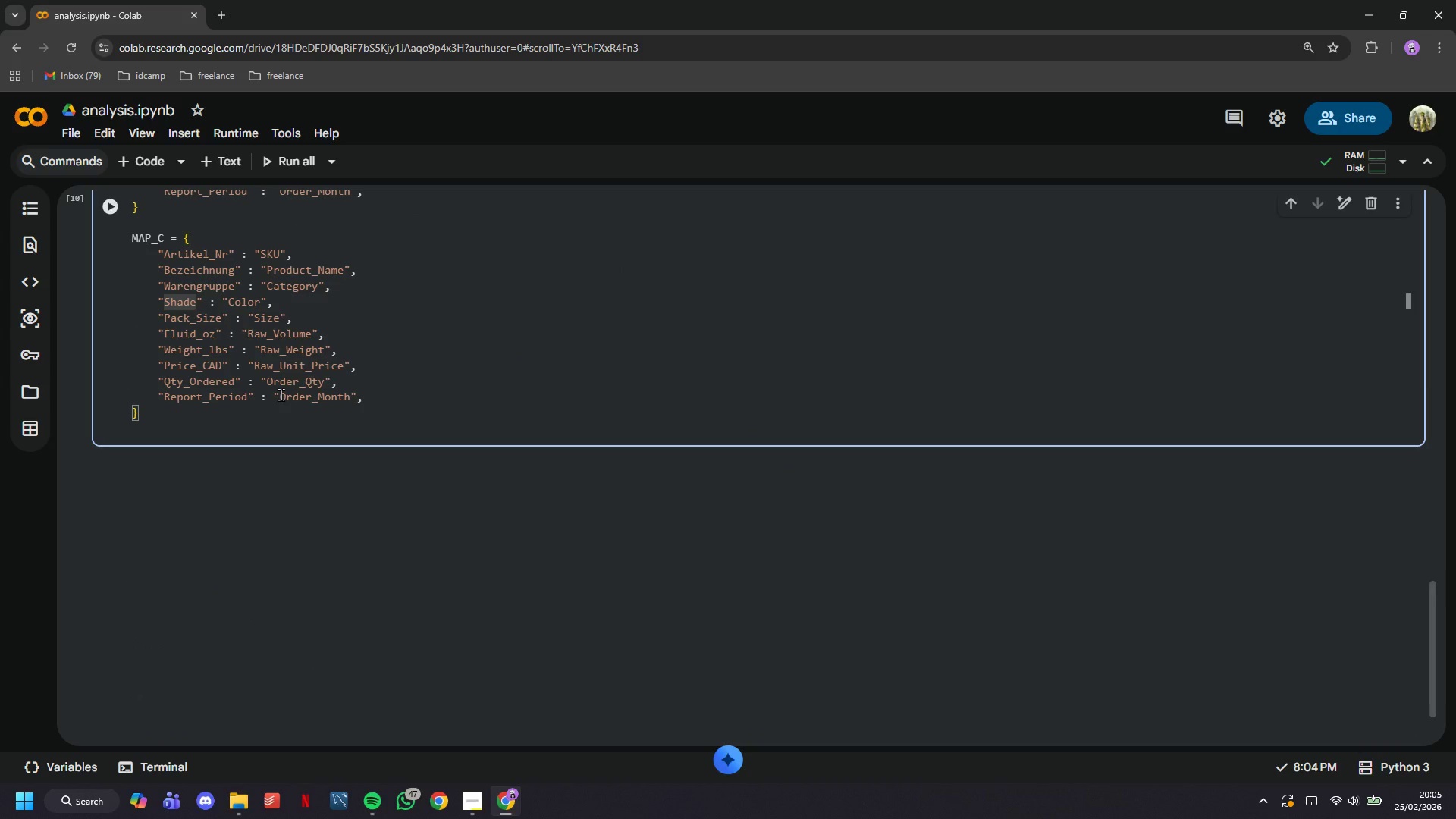 
key(Backspace)
key(Backspace)
key(Backspace)
key(Backspace)
key(Backspace)
type(Farbe)
 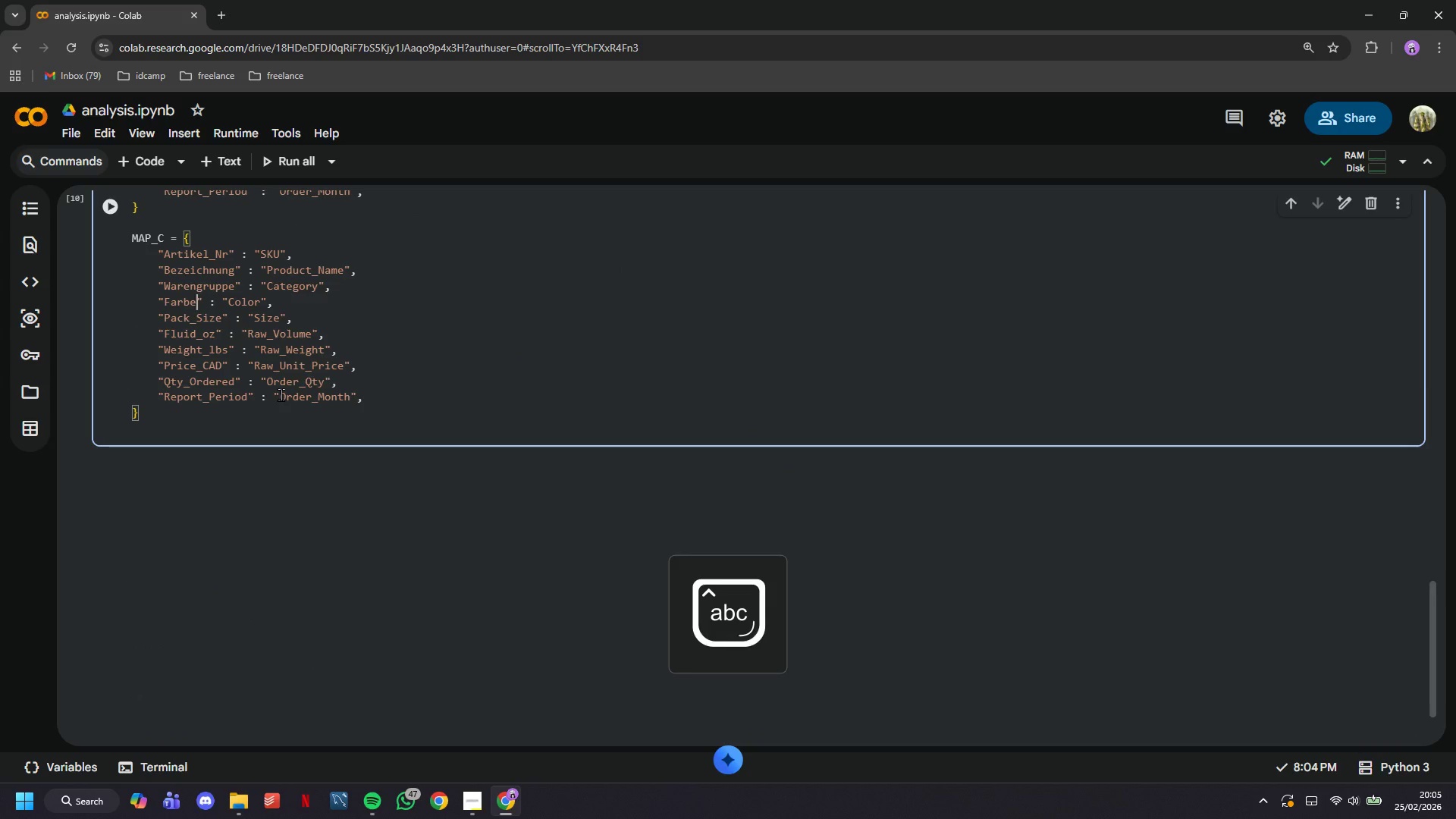 
key(ArrowDown)
 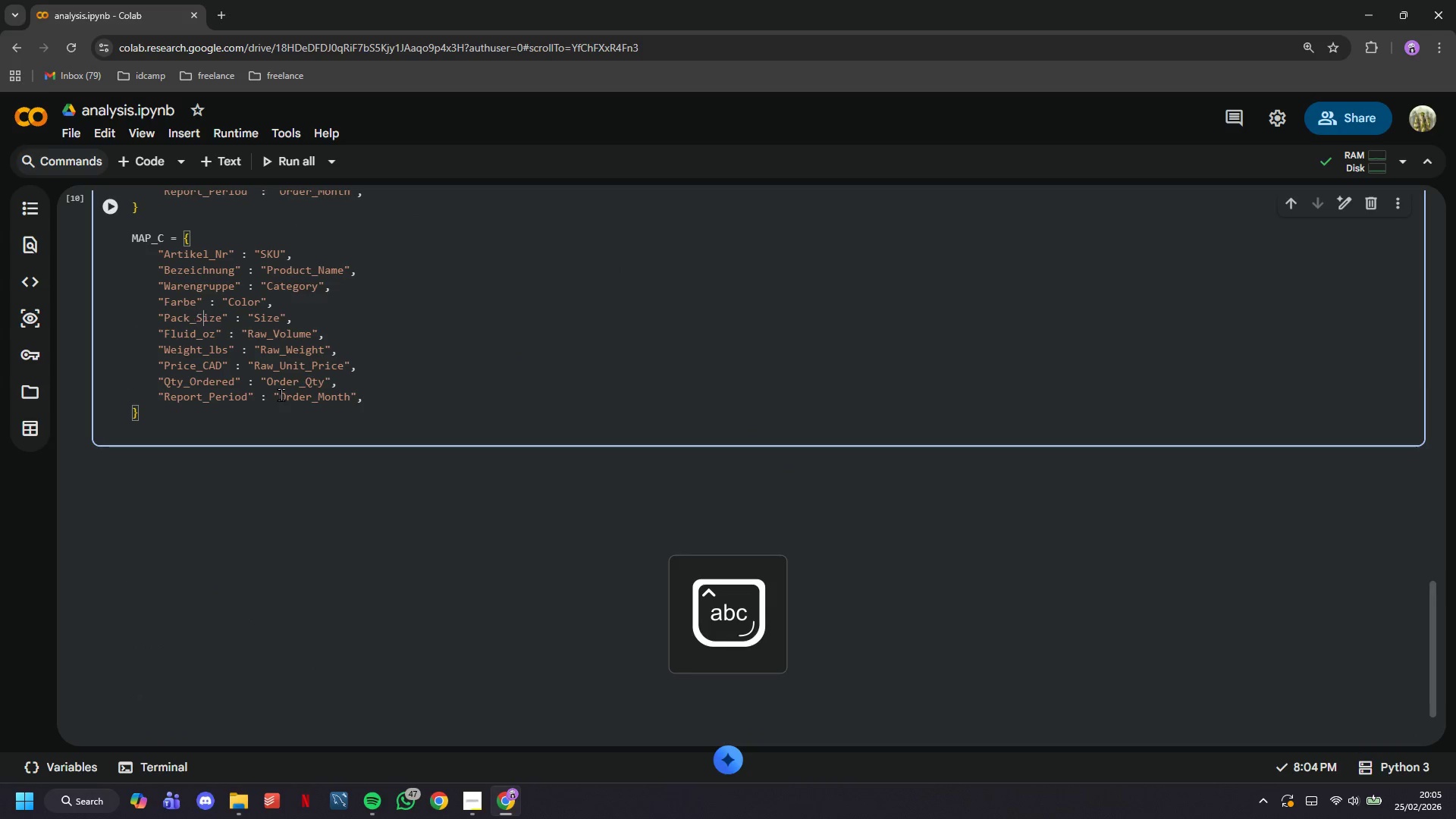 
key(ArrowRight)
 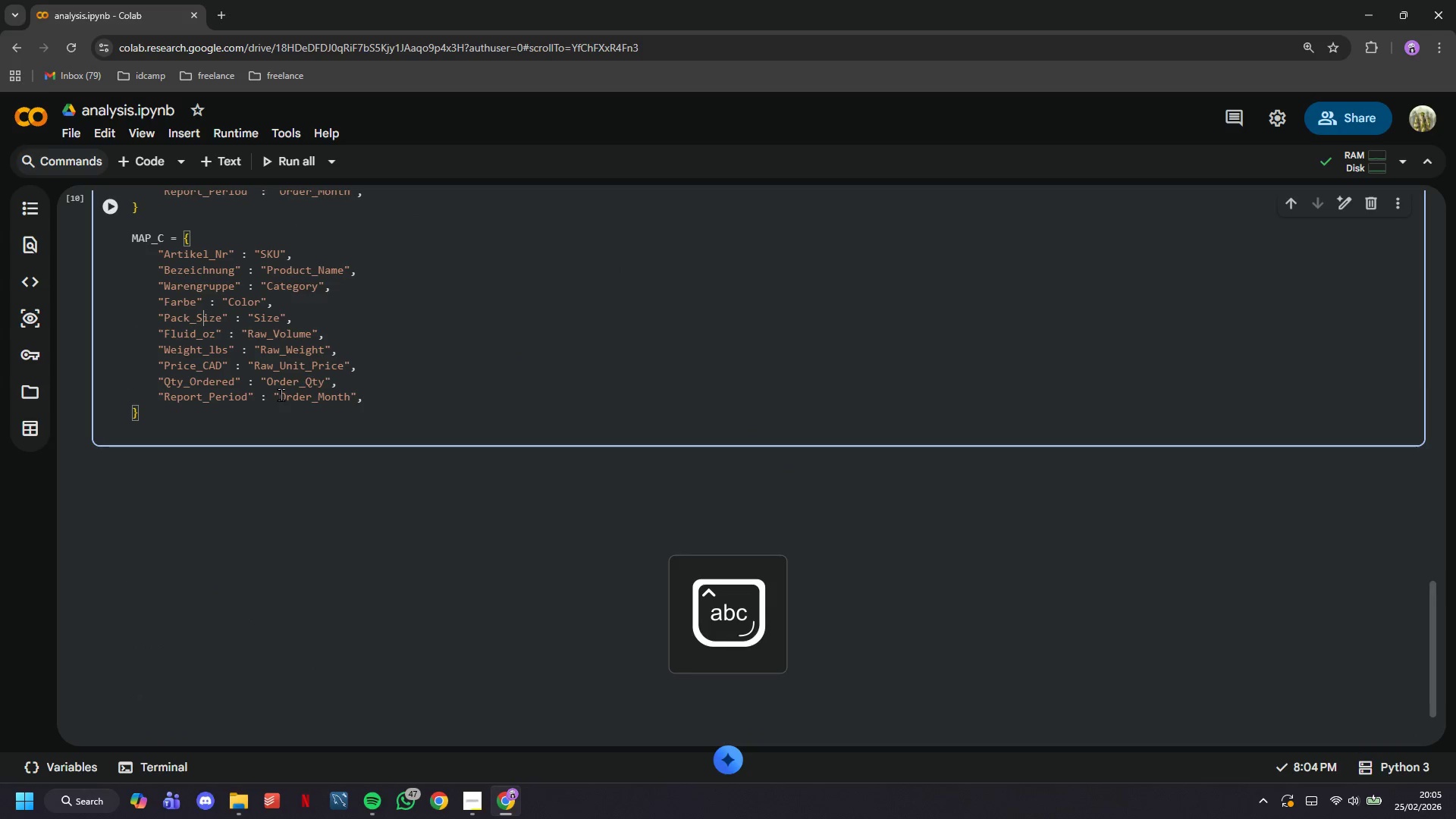 
key(ArrowRight)
 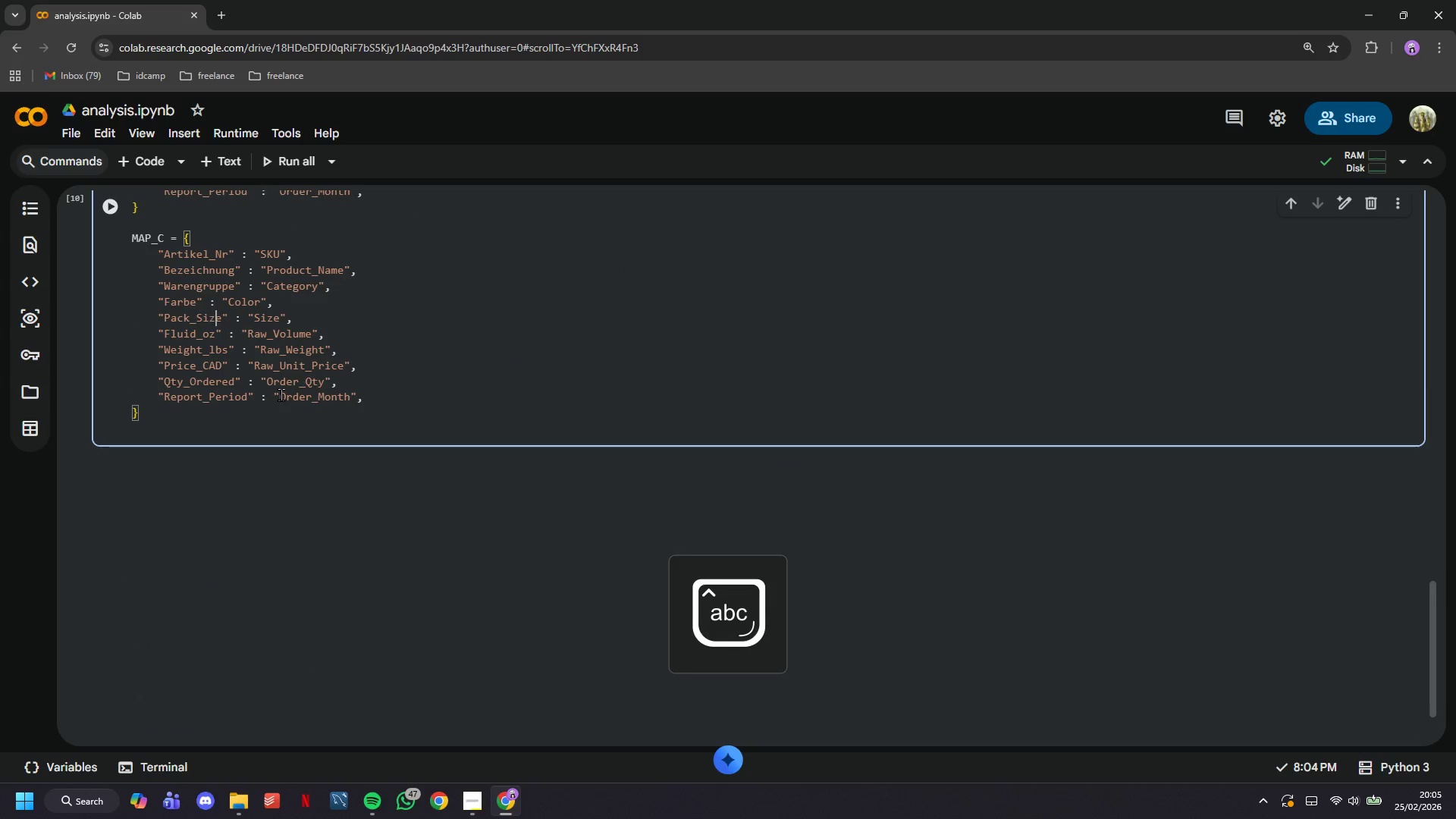 
key(ArrowRight)
 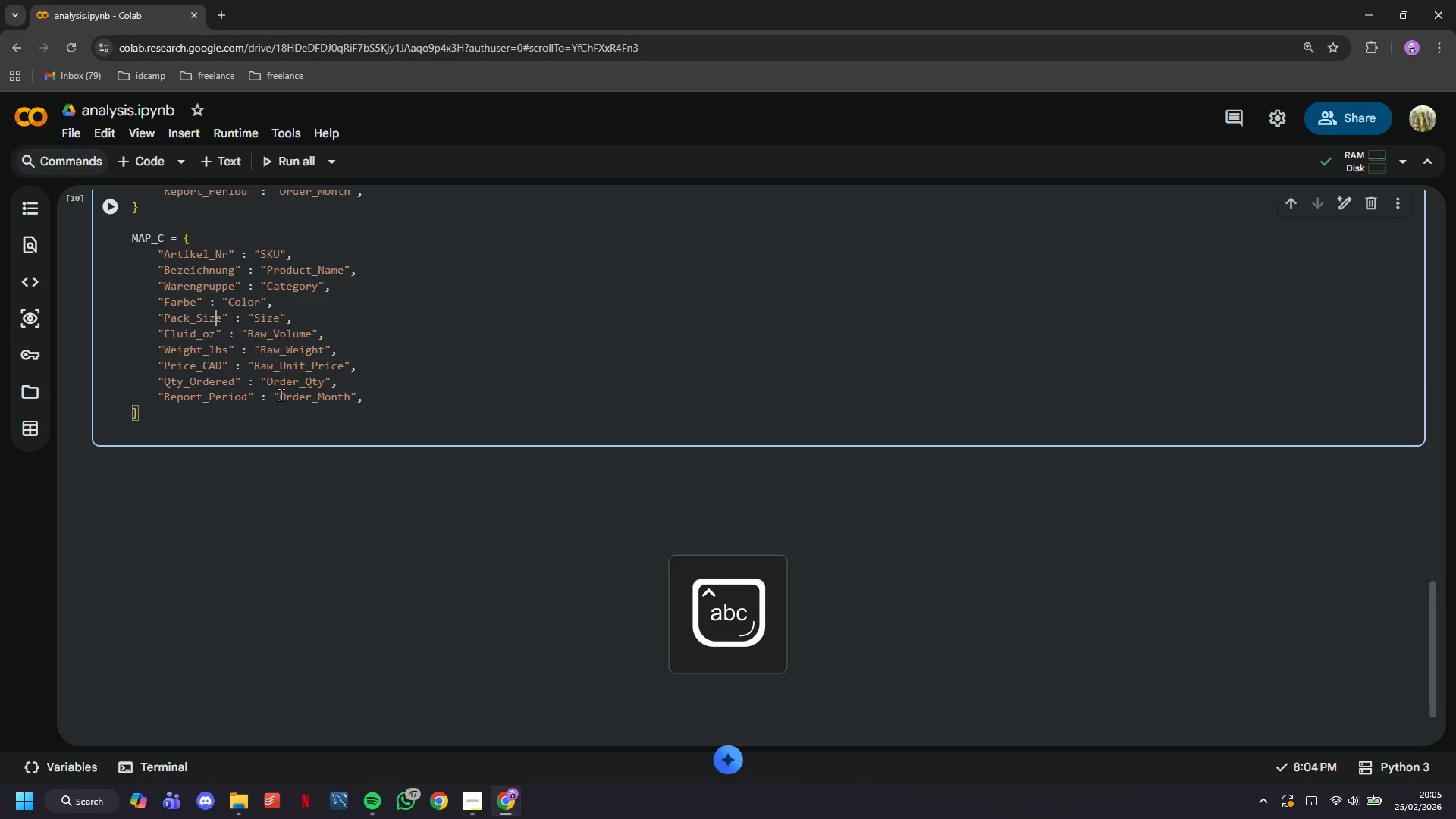 
key(ArrowRight)
 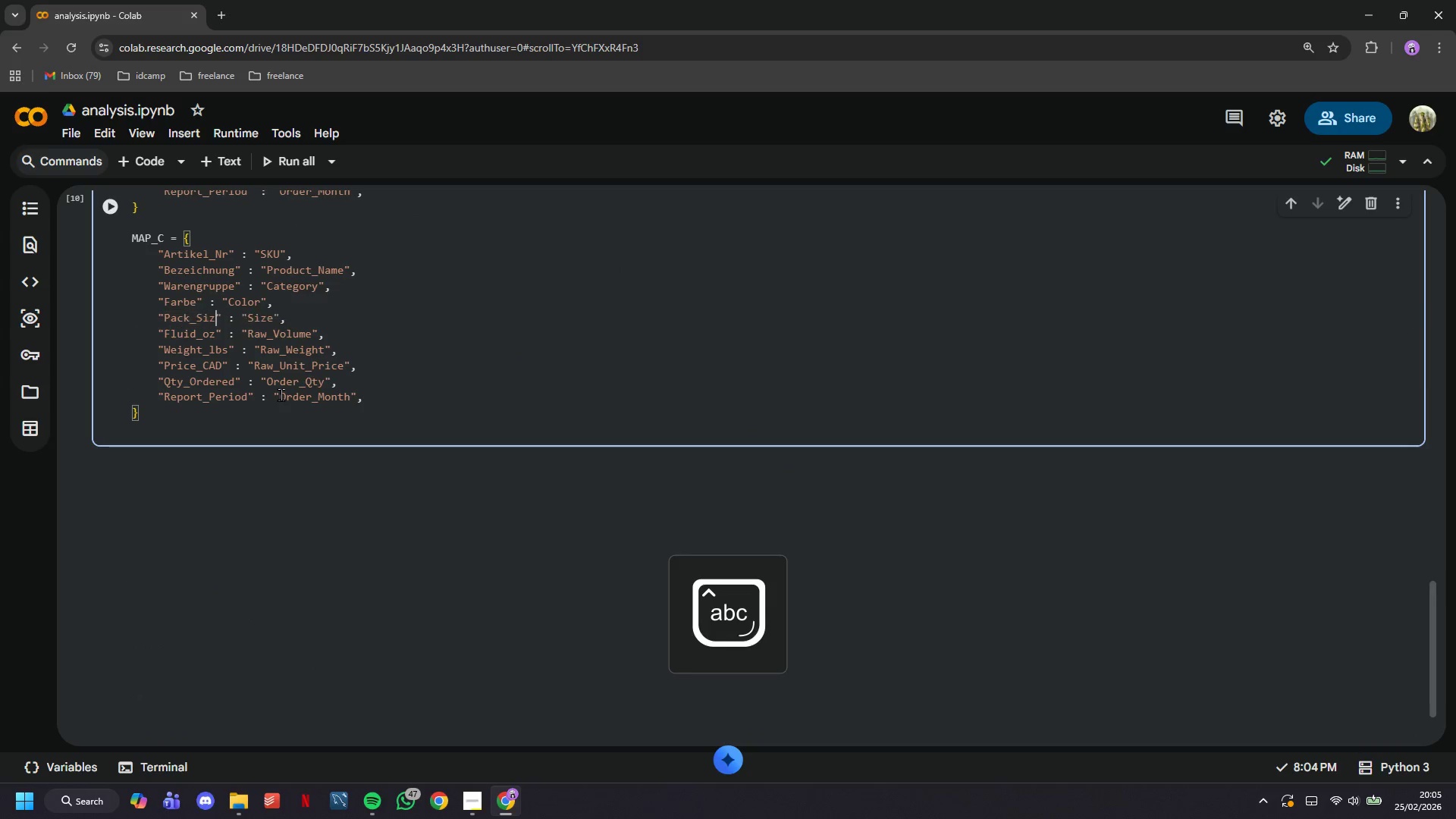 
key(Backspace)
key(Backspace)
key(Backspace)
key(Backspace)
key(Backspace)
key(Backspace)
key(Backspace)
key(Backspace)
key(Backspace)
type(Groesse)
 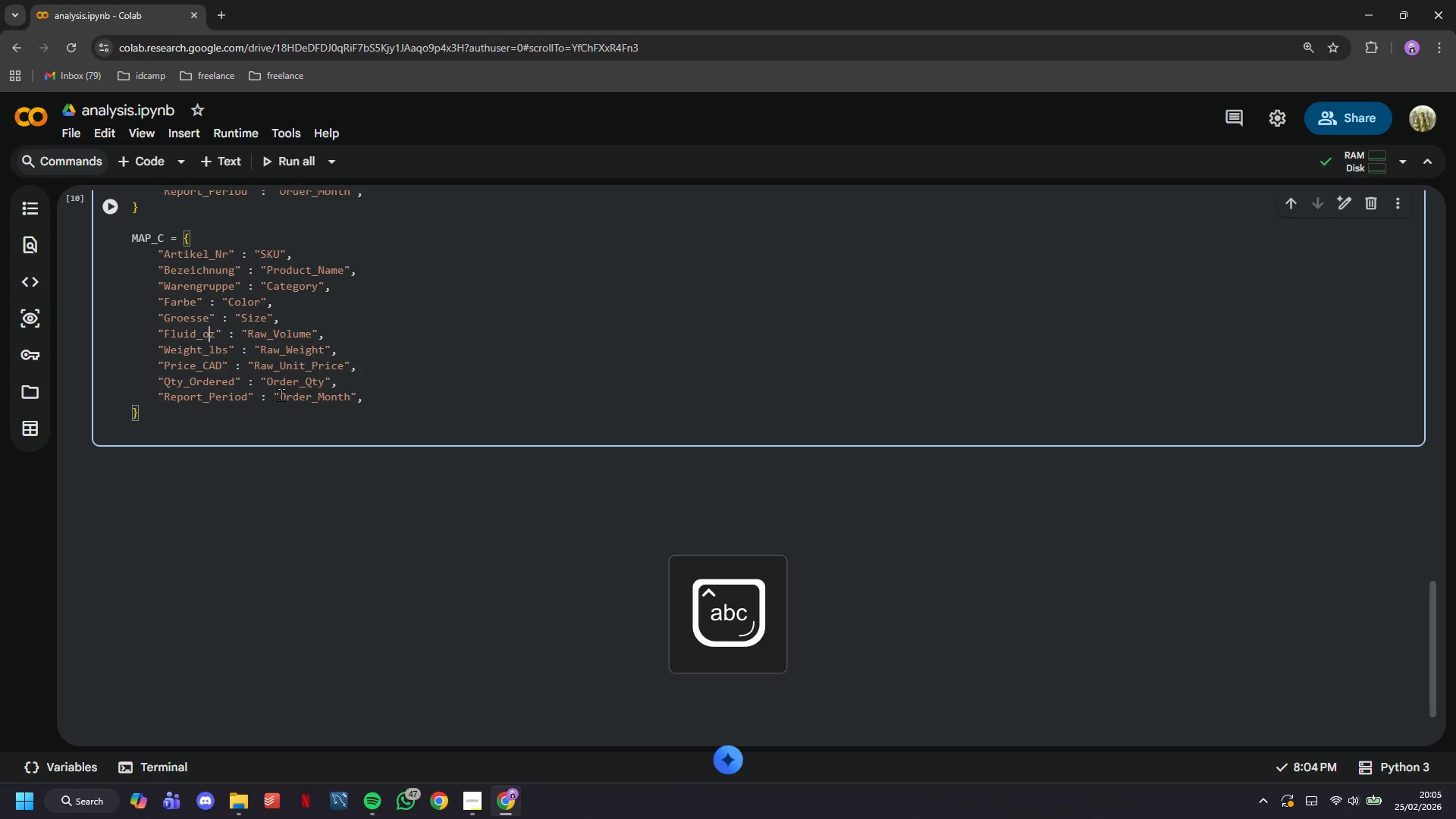 
key(ArrowDown)
 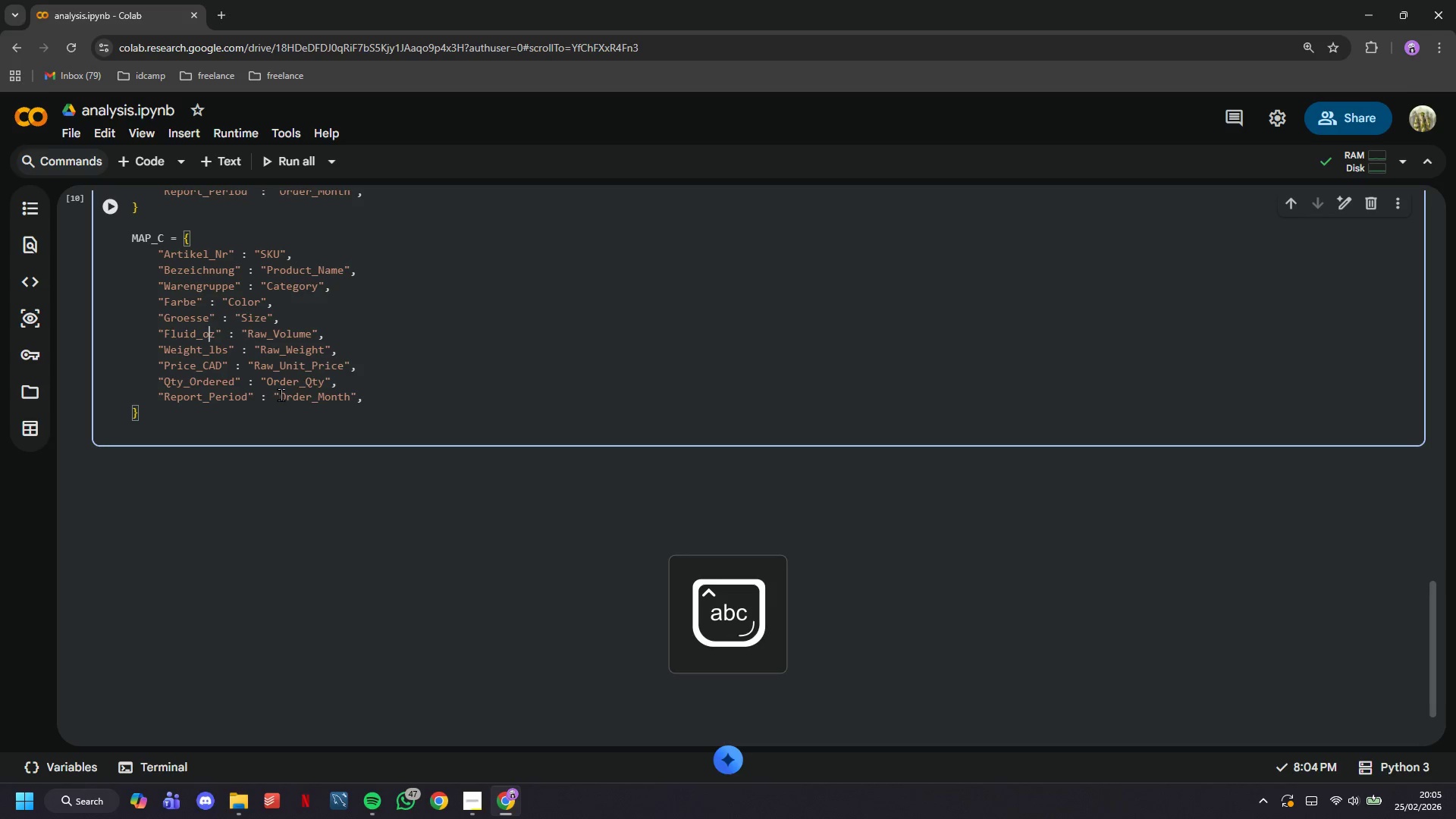 
key(ArrowRight)
 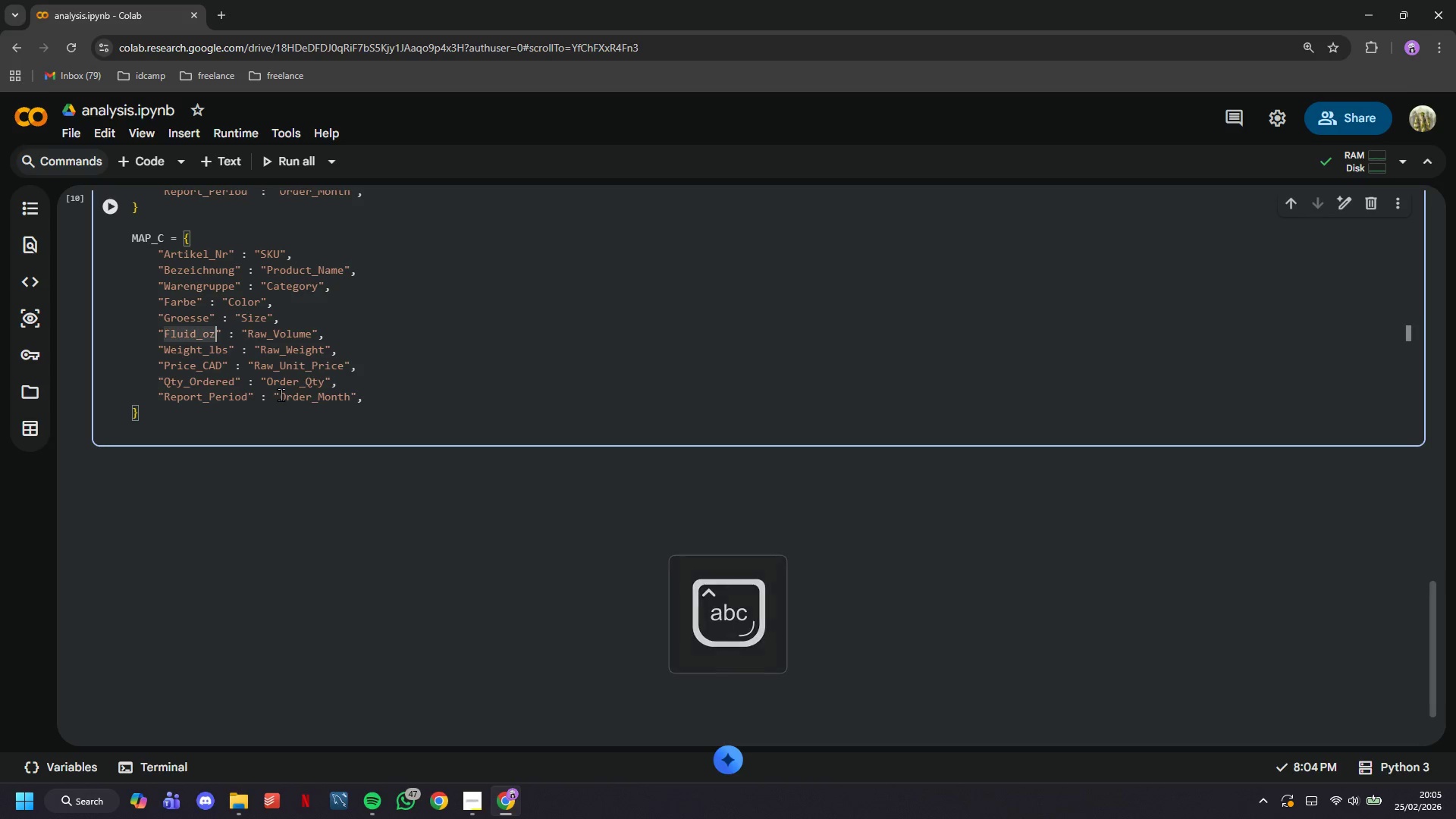 
key(Backspace)
key(Backspace)
key(Backspace)
key(Backspace)
key(Backspace)
key(Backspace)
key(Backspace)
key(Backspace)
type(Volumen_L)
 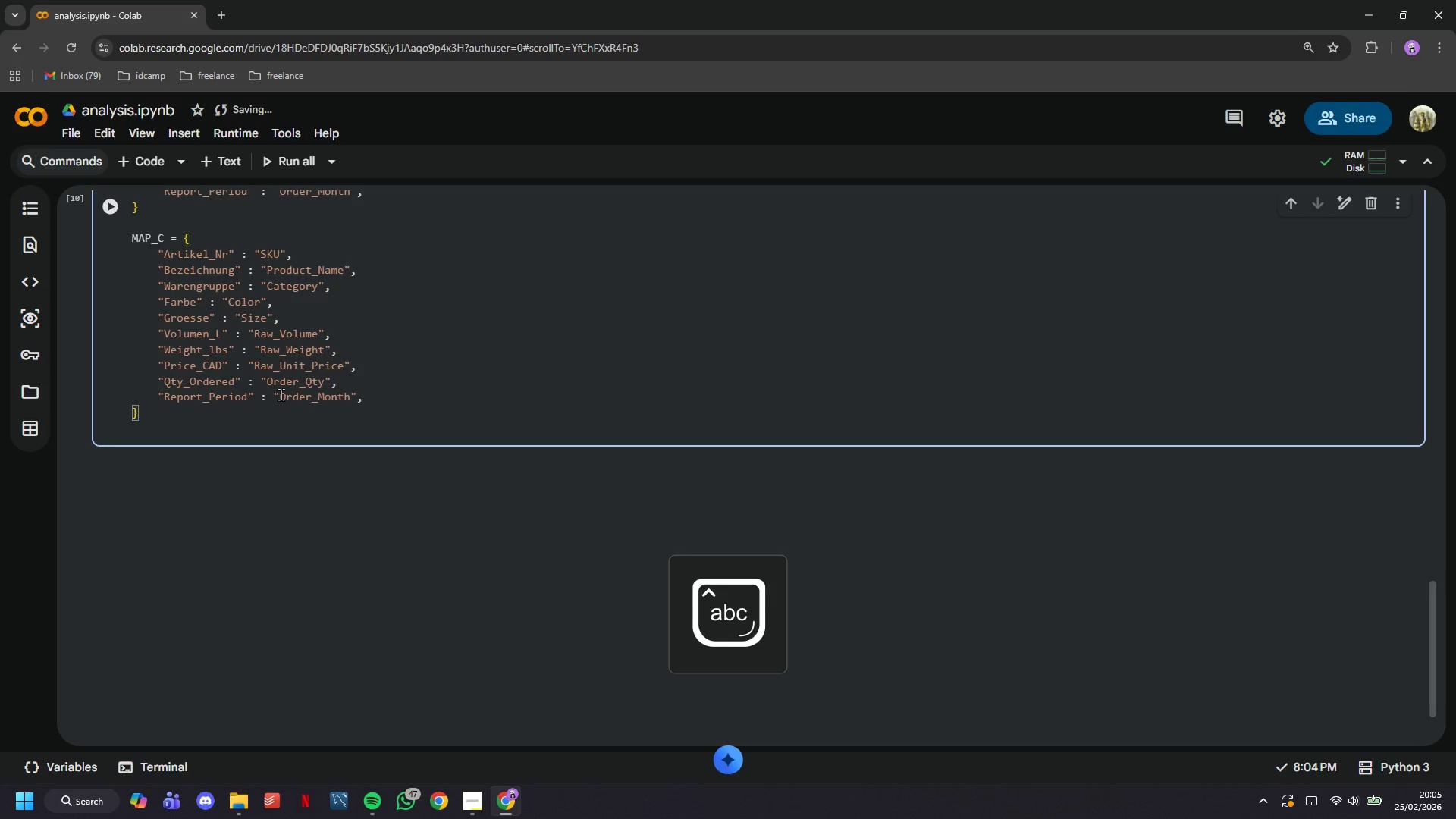 
key(ArrowDown)
 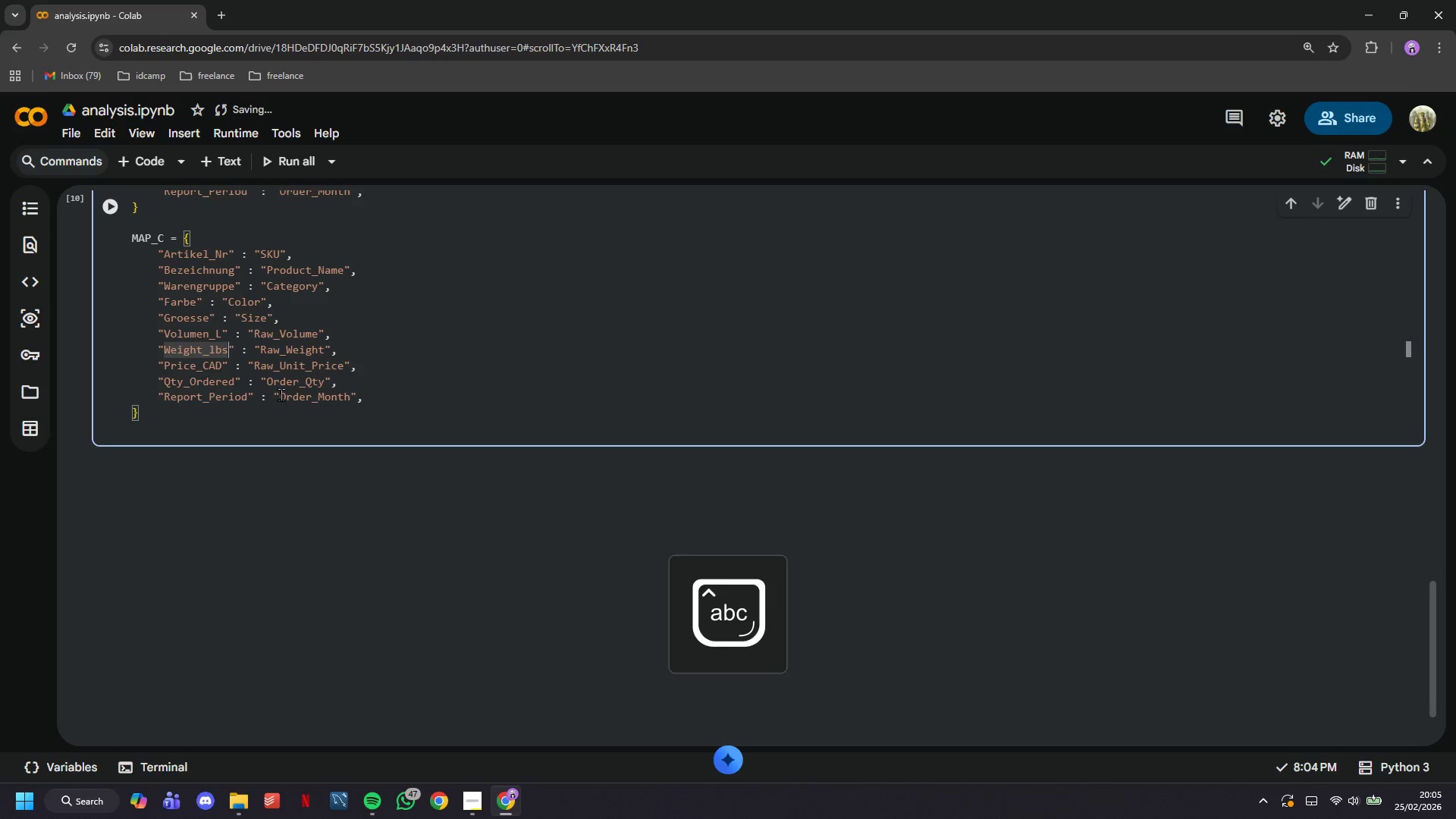 
key(ArrowRight)
 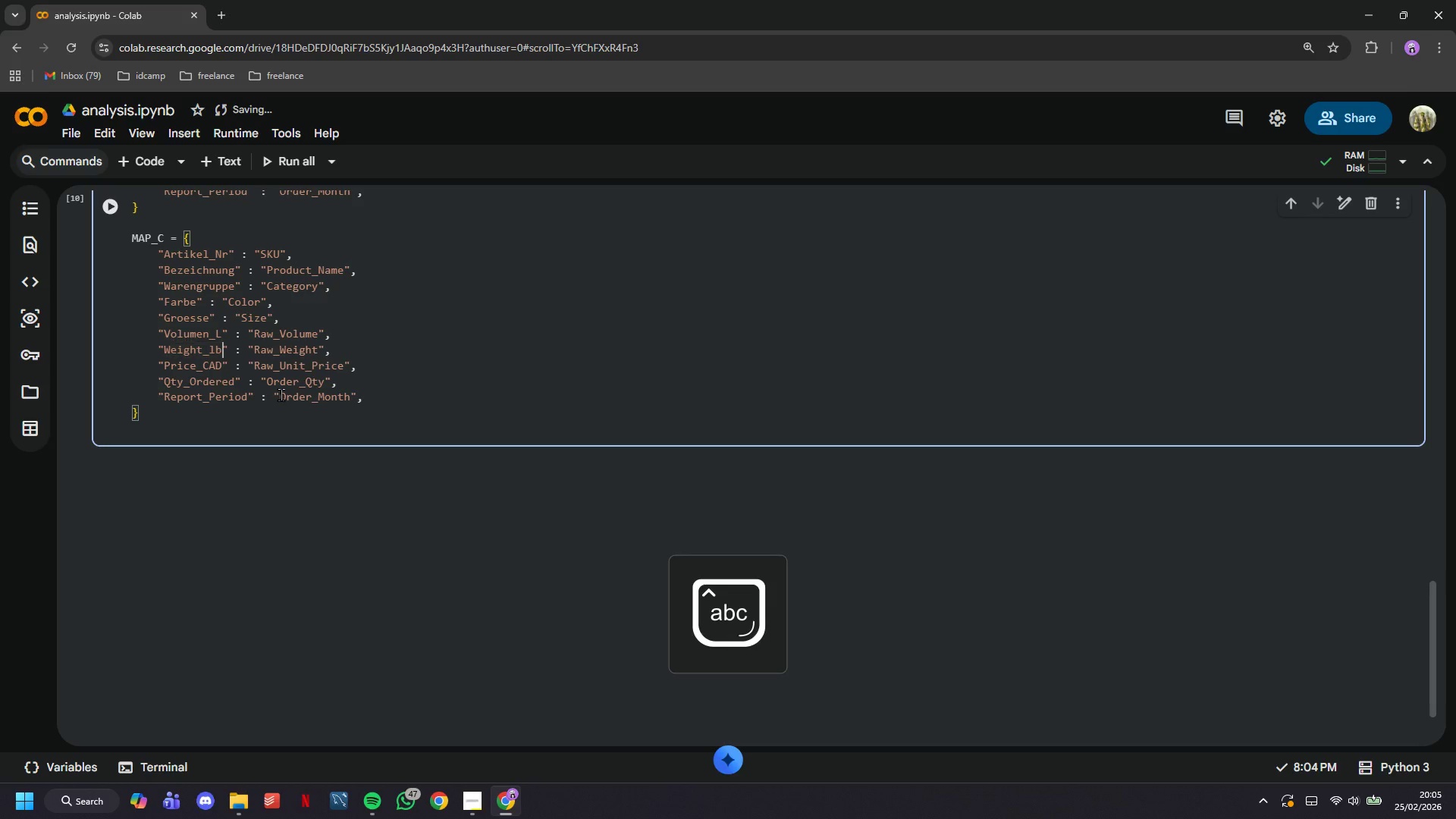 
key(Backspace)
key(Backspace)
key(Backspace)
key(Backspace)
key(Backspace)
key(Backspace)
key(Backspace)
key(Backspace)
key(Backspace)
key(Backspace)
type(Gewitch_kg)
 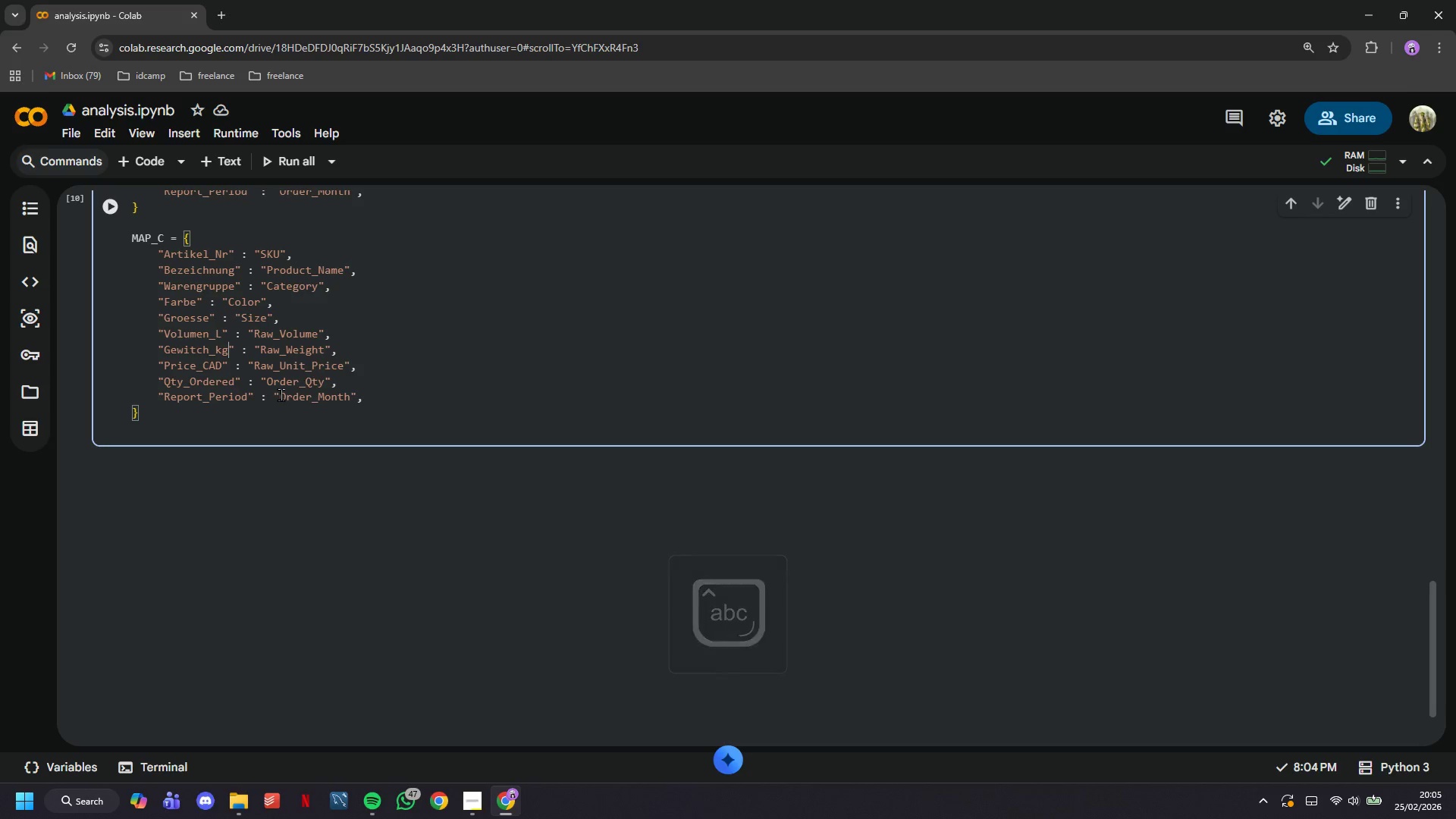 
key(ArrowDown)
 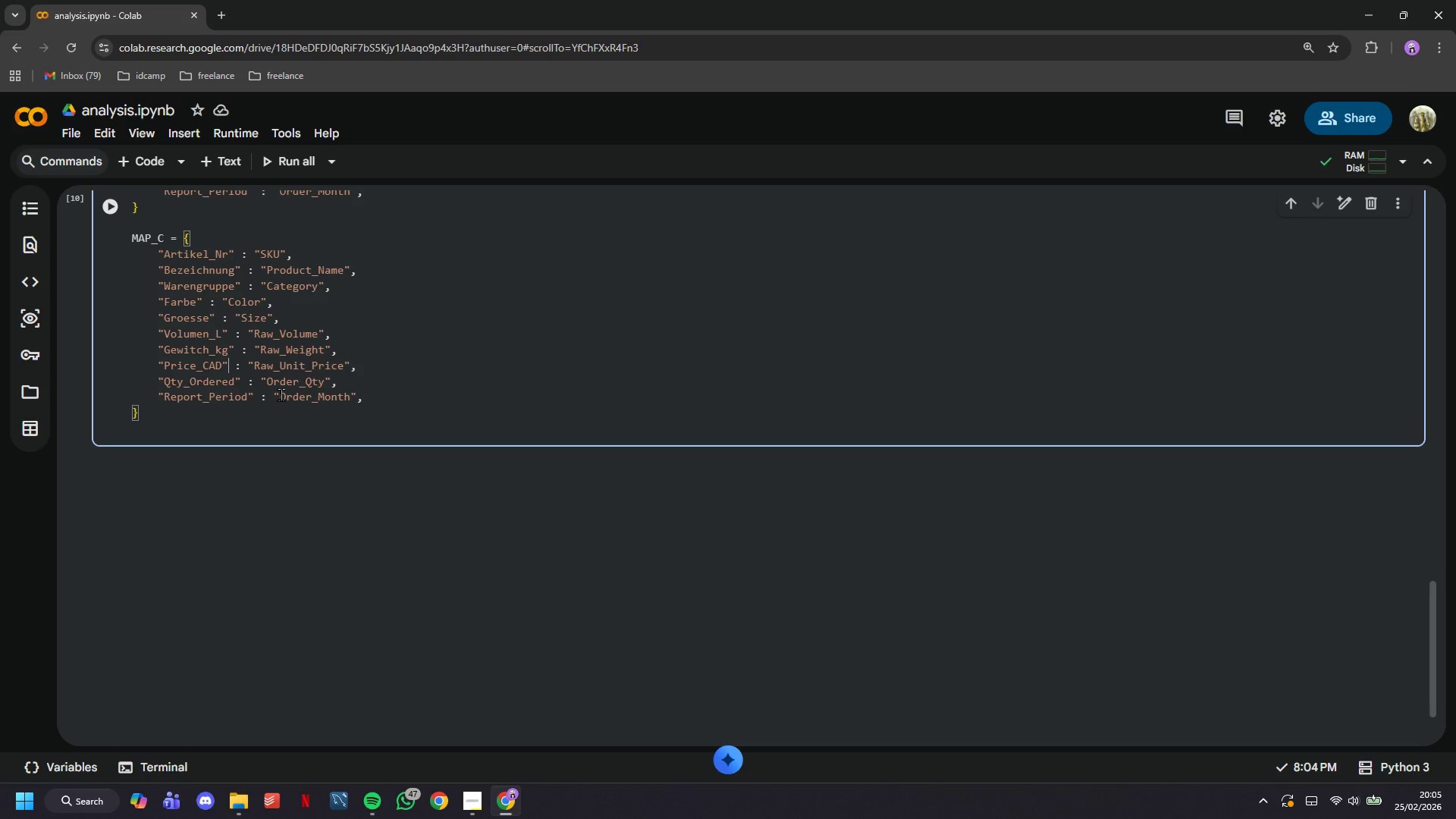 
key(ArrowLeft)
 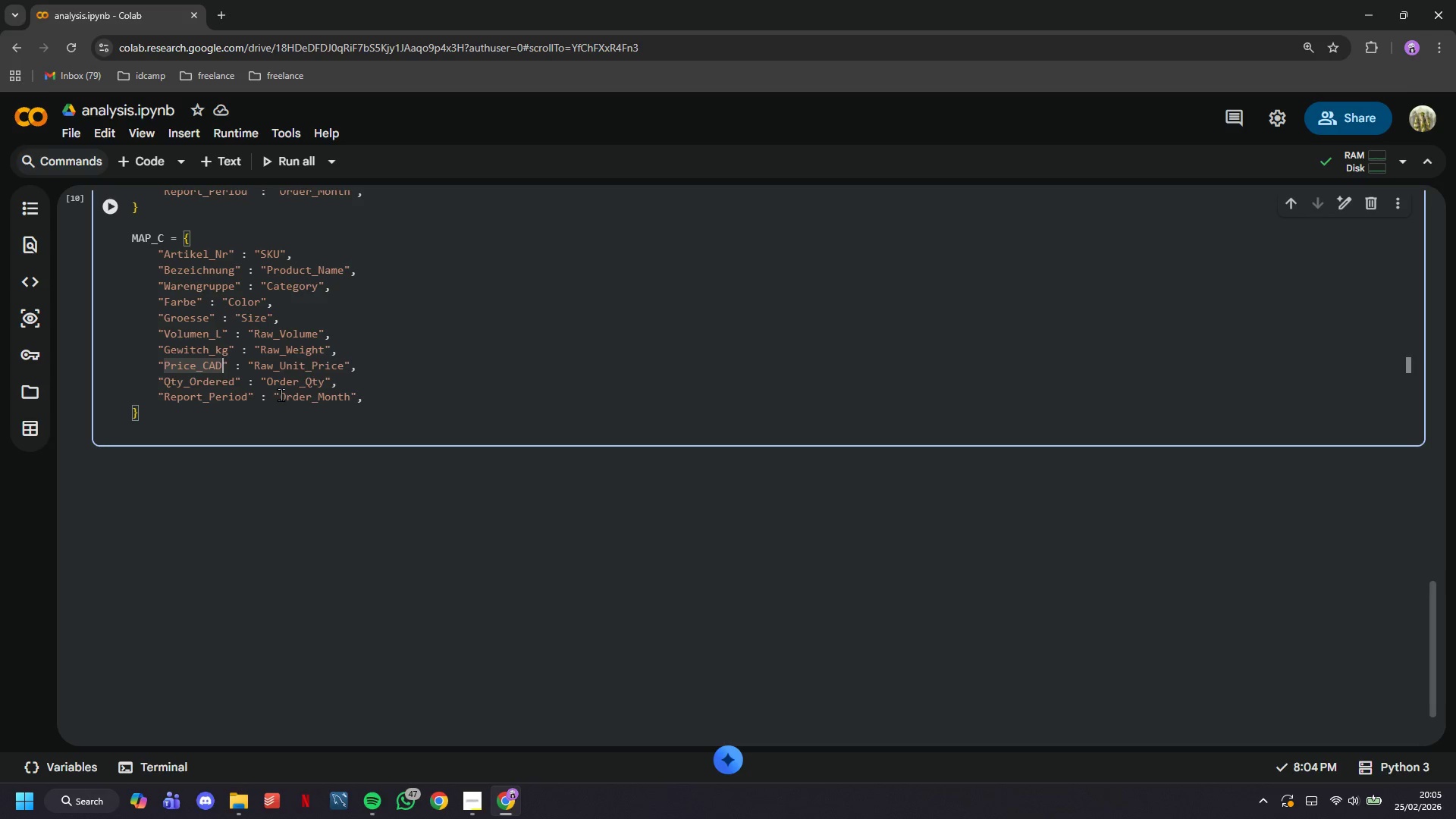 
key(Backspace)
 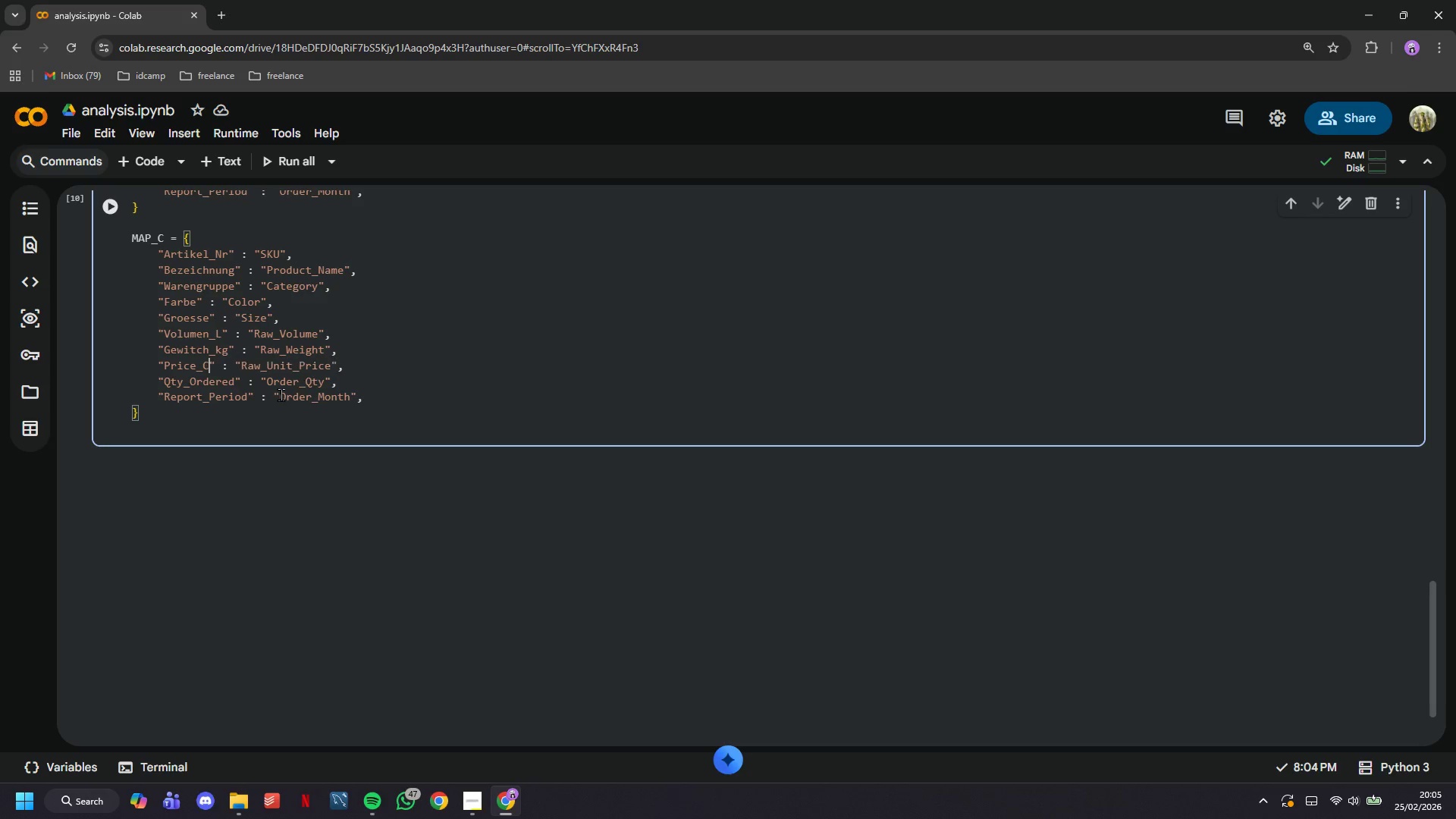 
key(Backspace)
 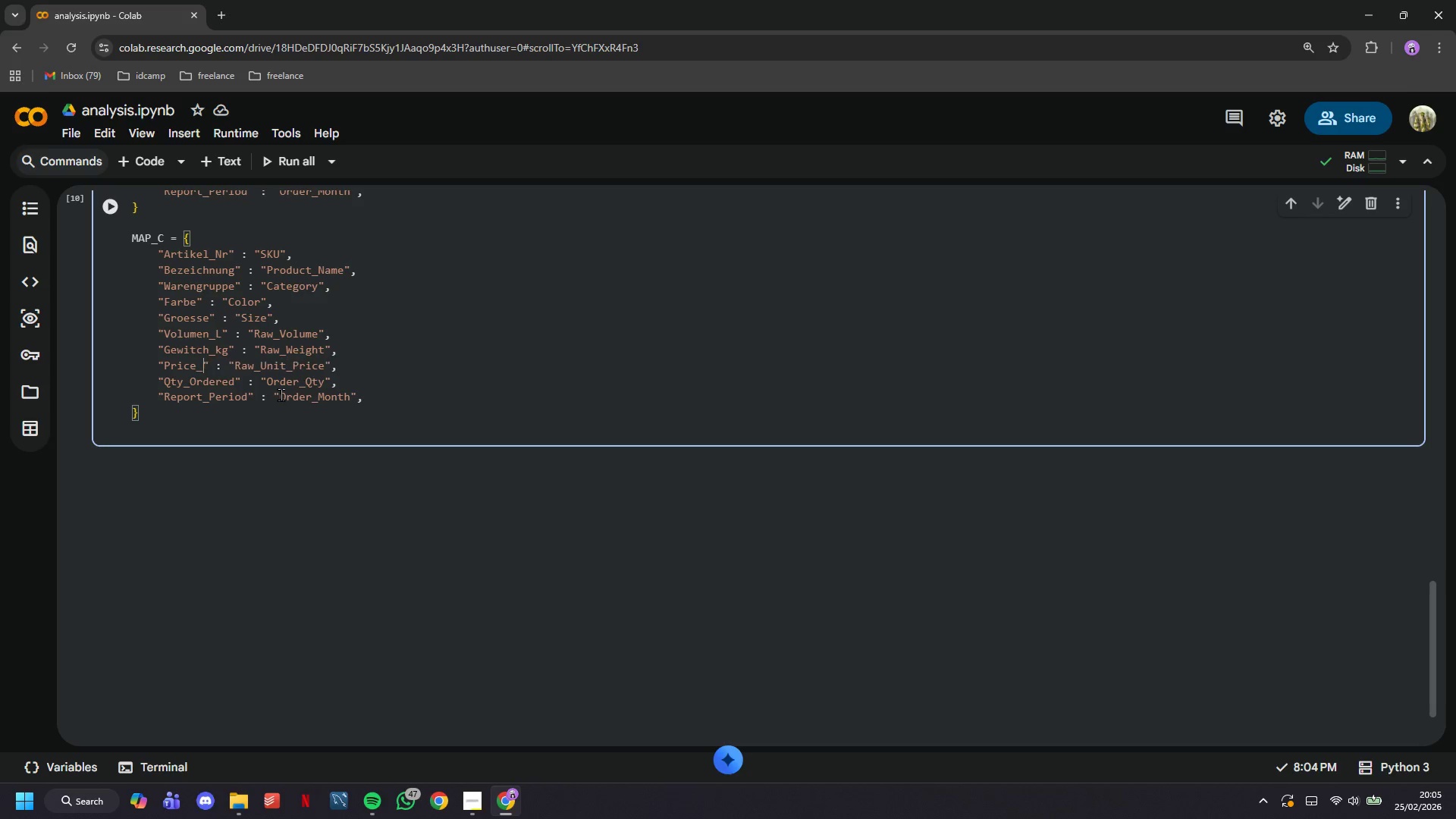 
key(Backspace)
 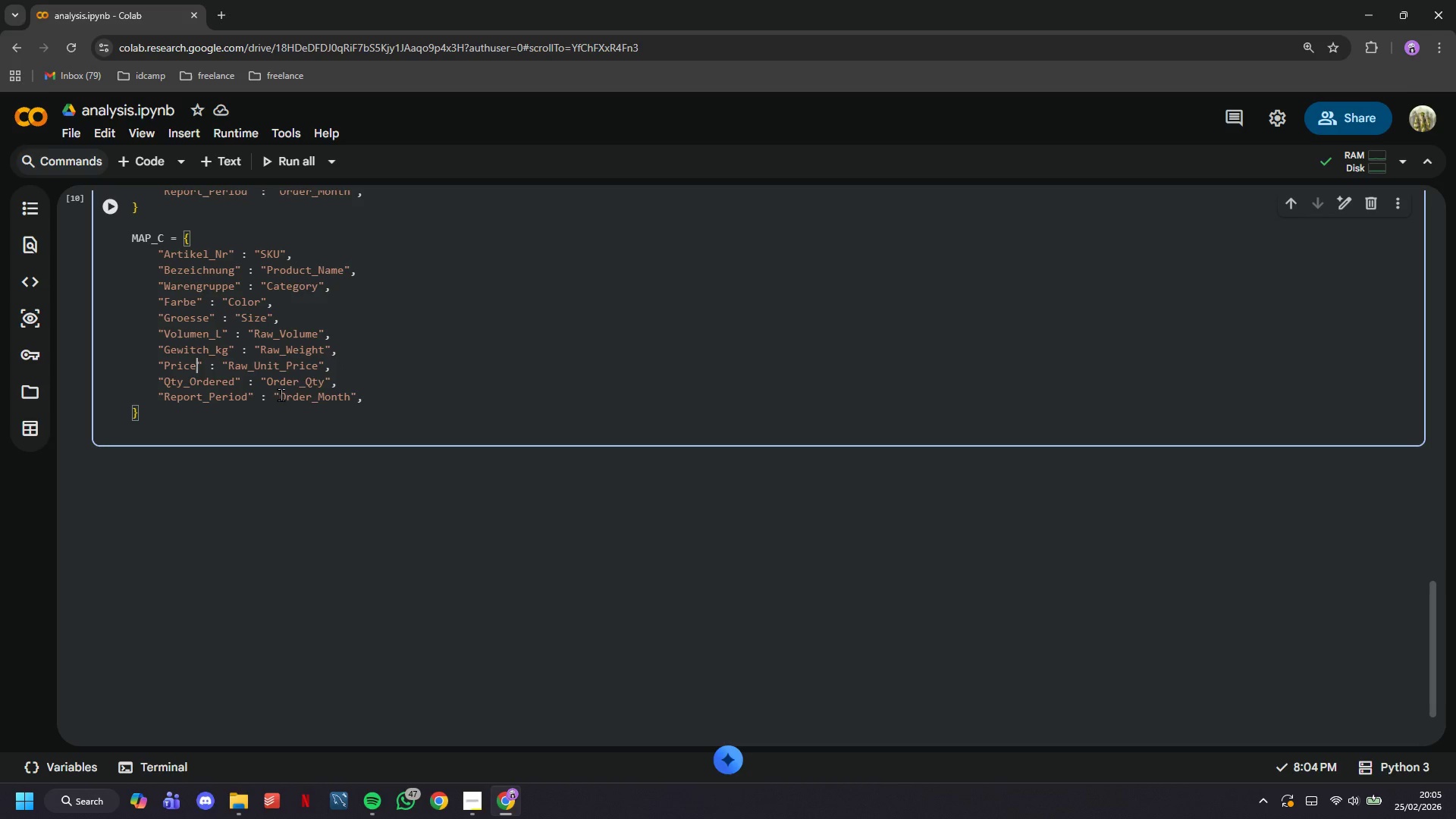 
key(Backspace)
 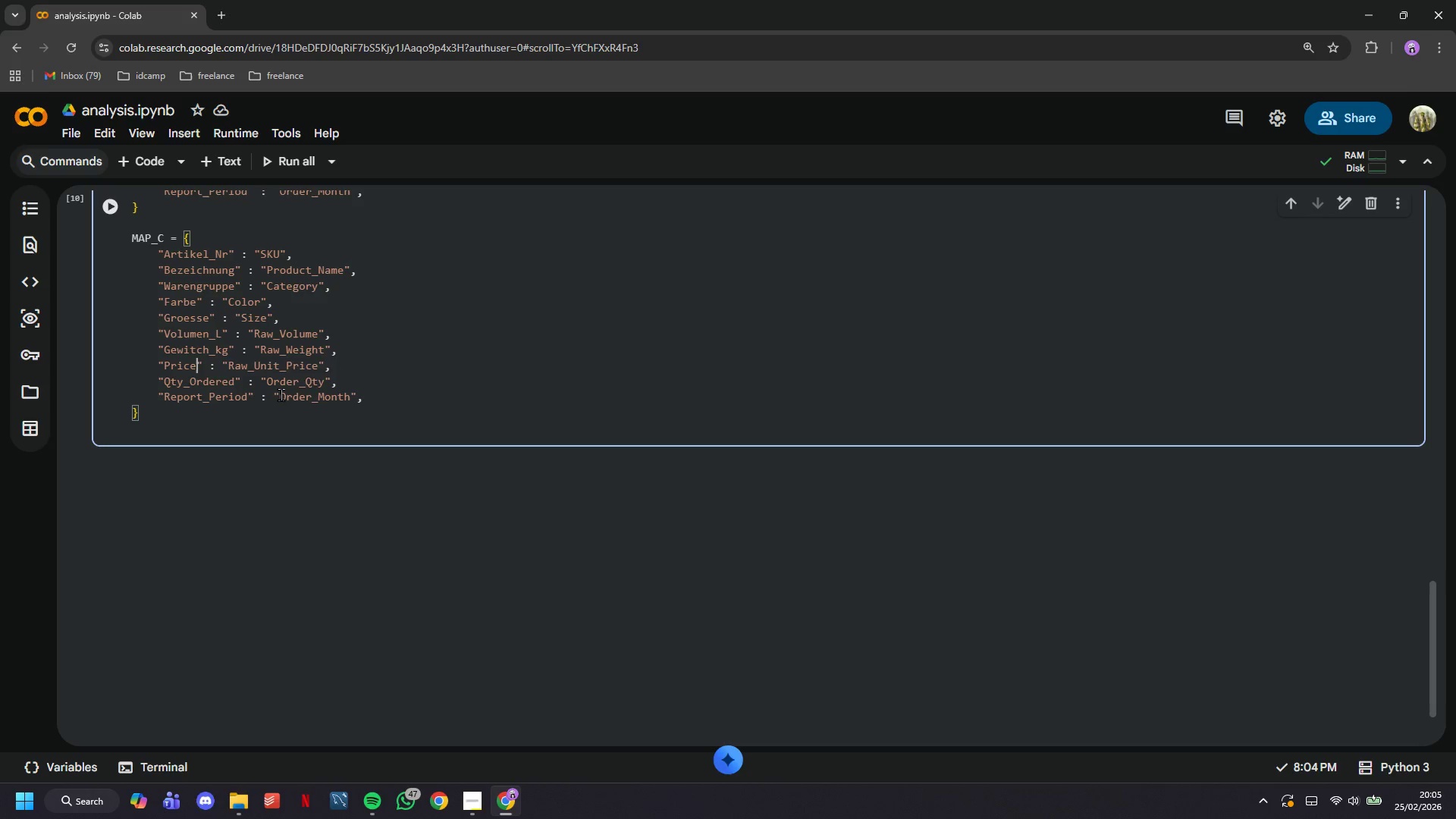 
key(Backspace)
 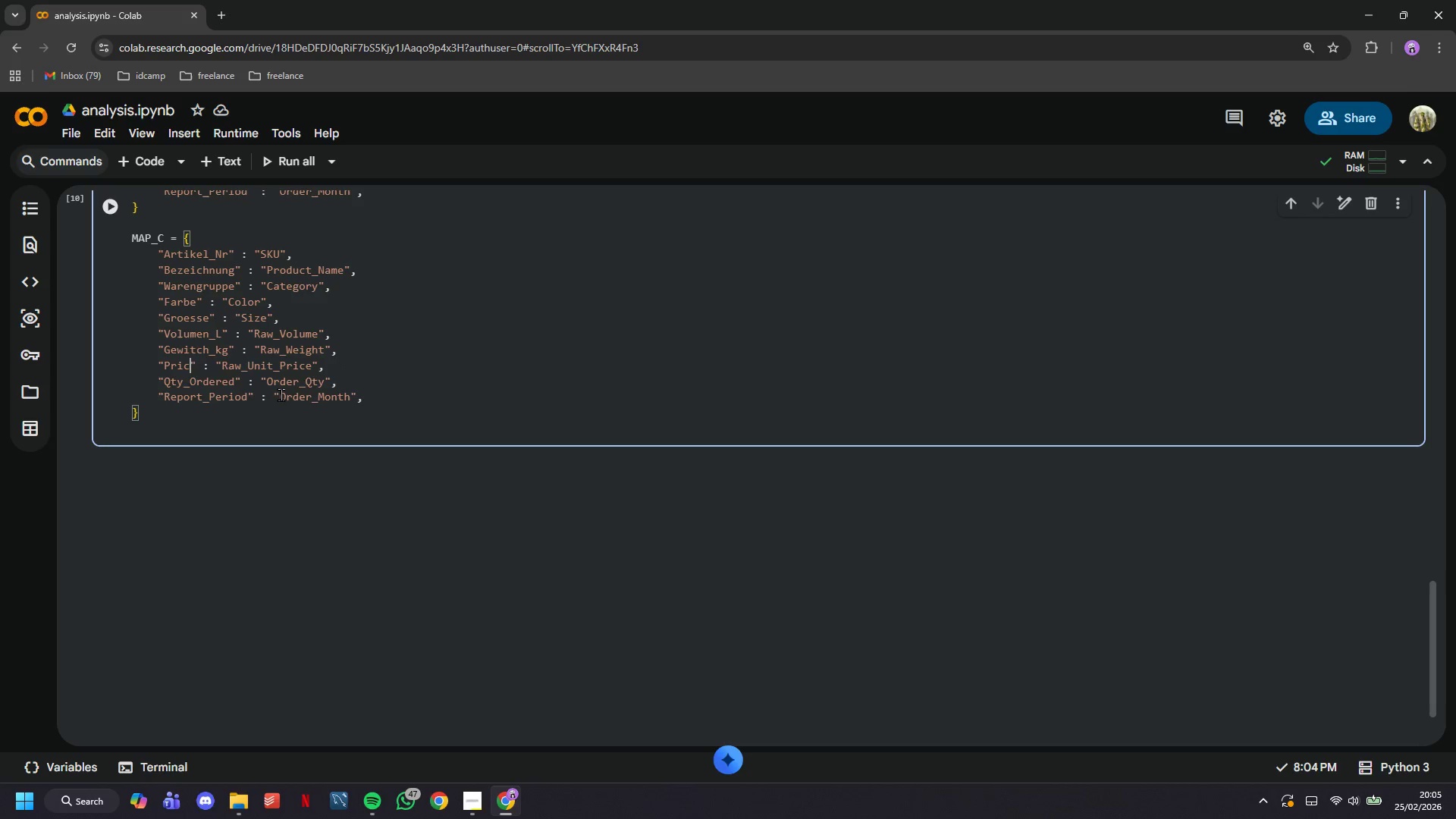 
key(Backspace)
 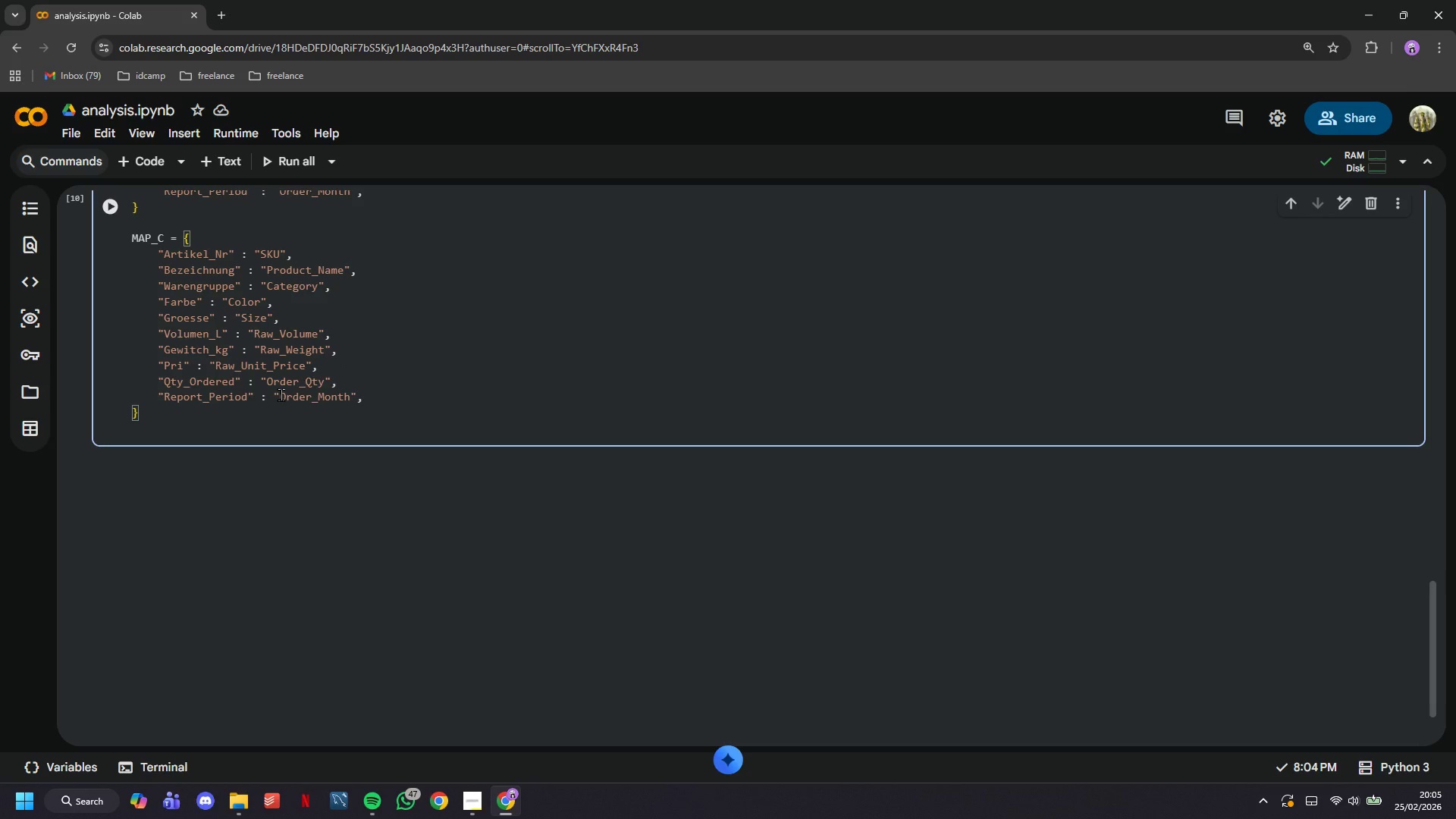 
key(ArrowUp)
 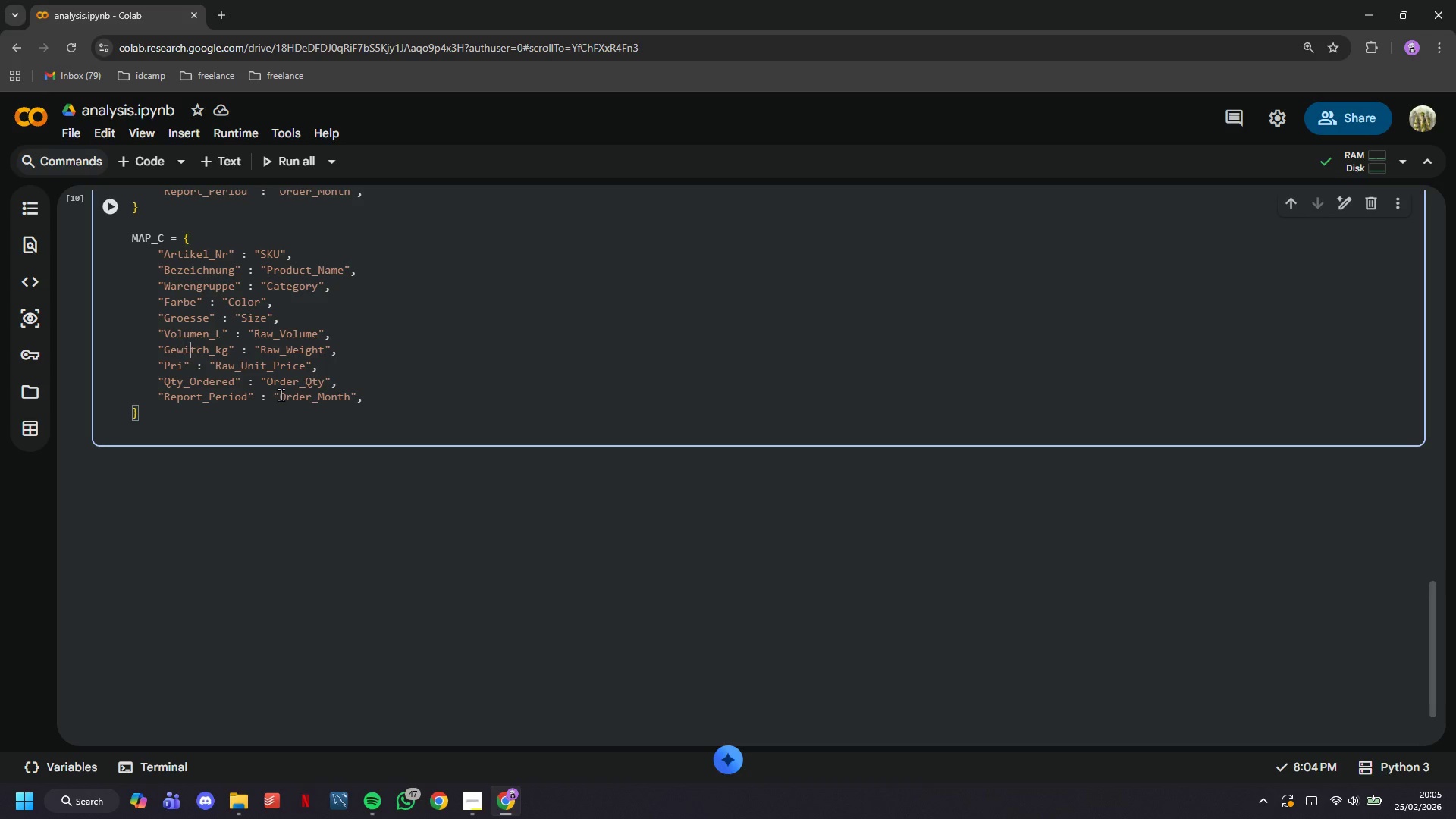 
key(ArrowRight)
 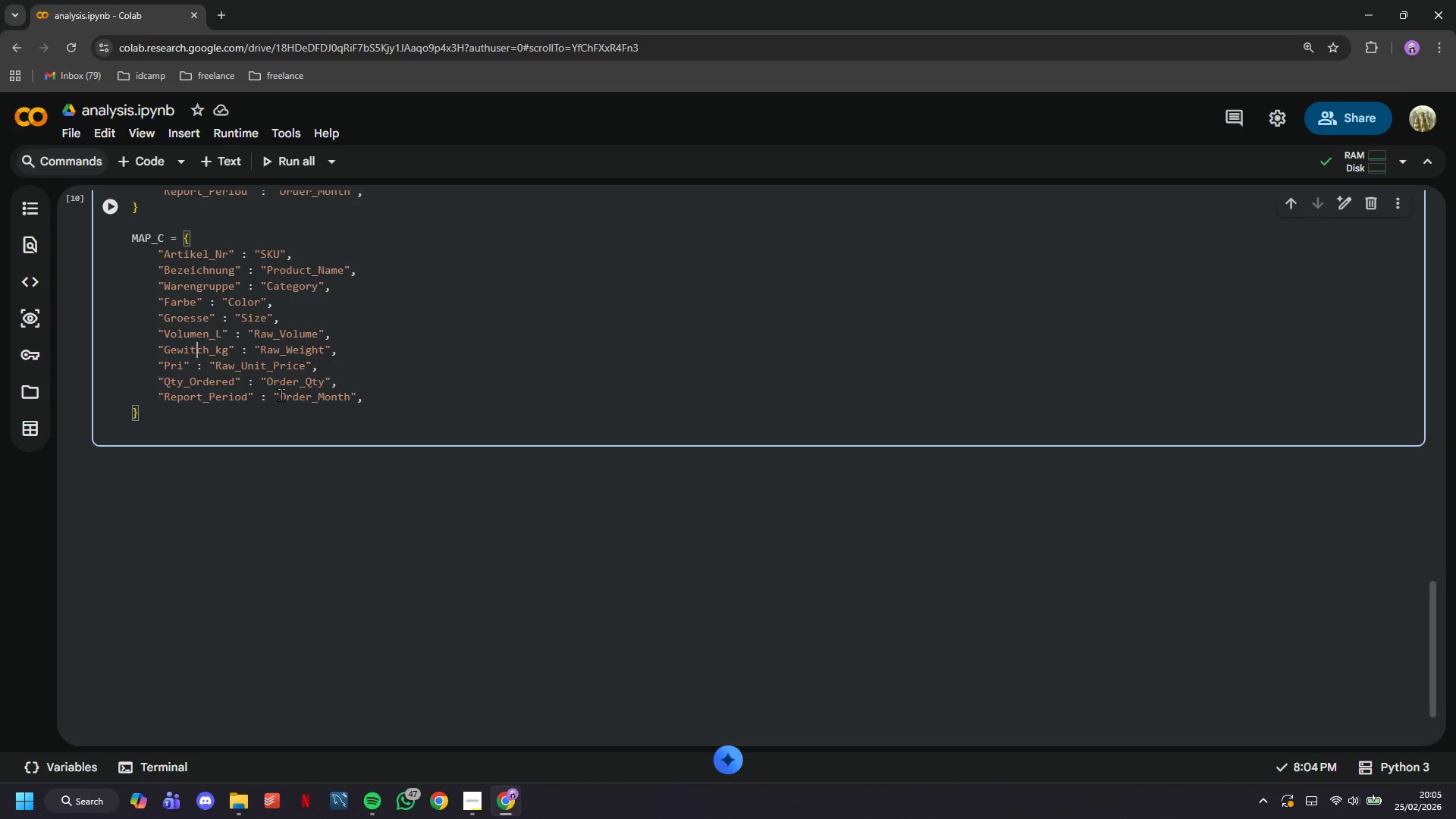 
key(ArrowRight)
 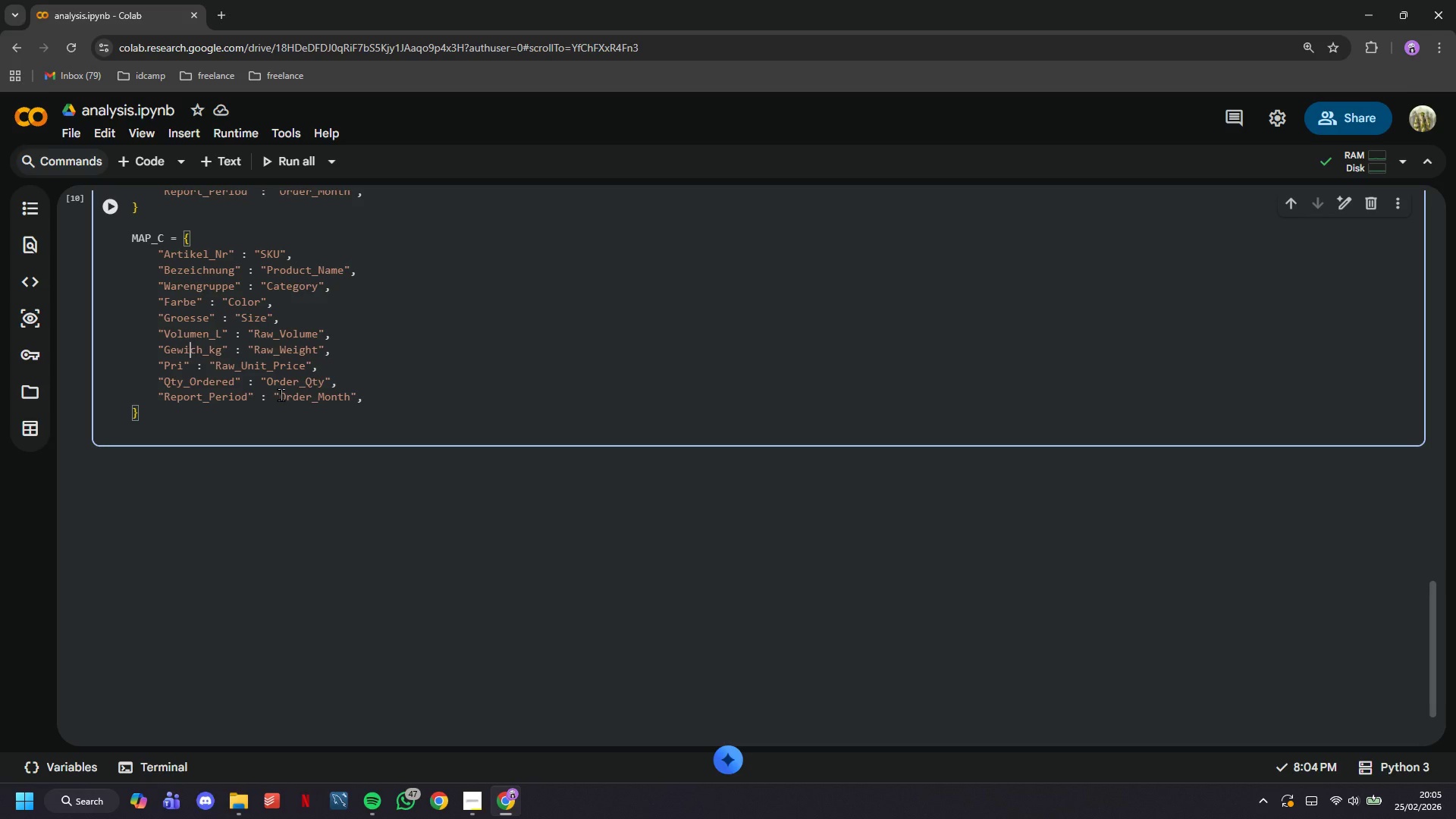 
key(Backspace)
 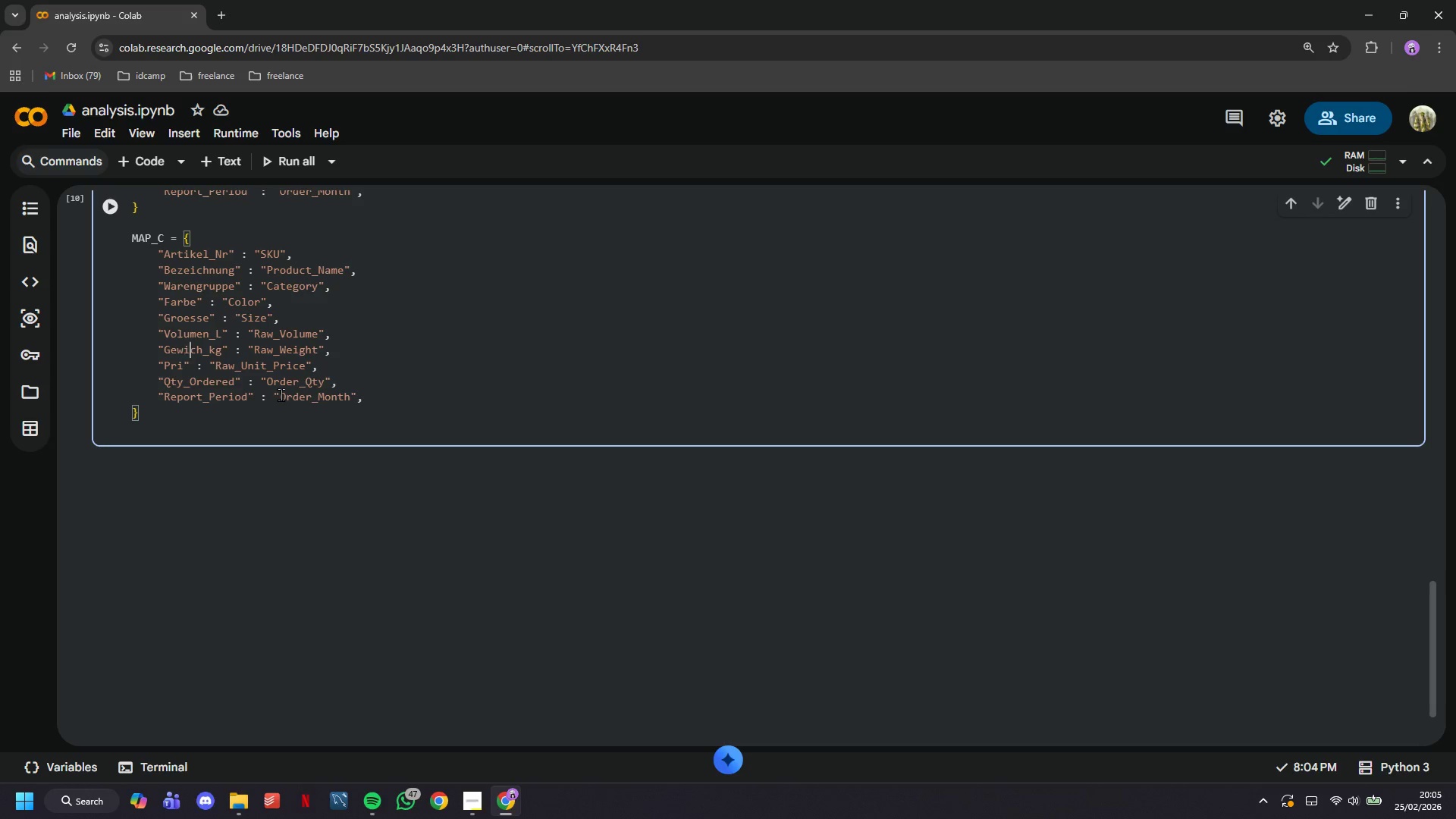 
key(ArrowRight)
 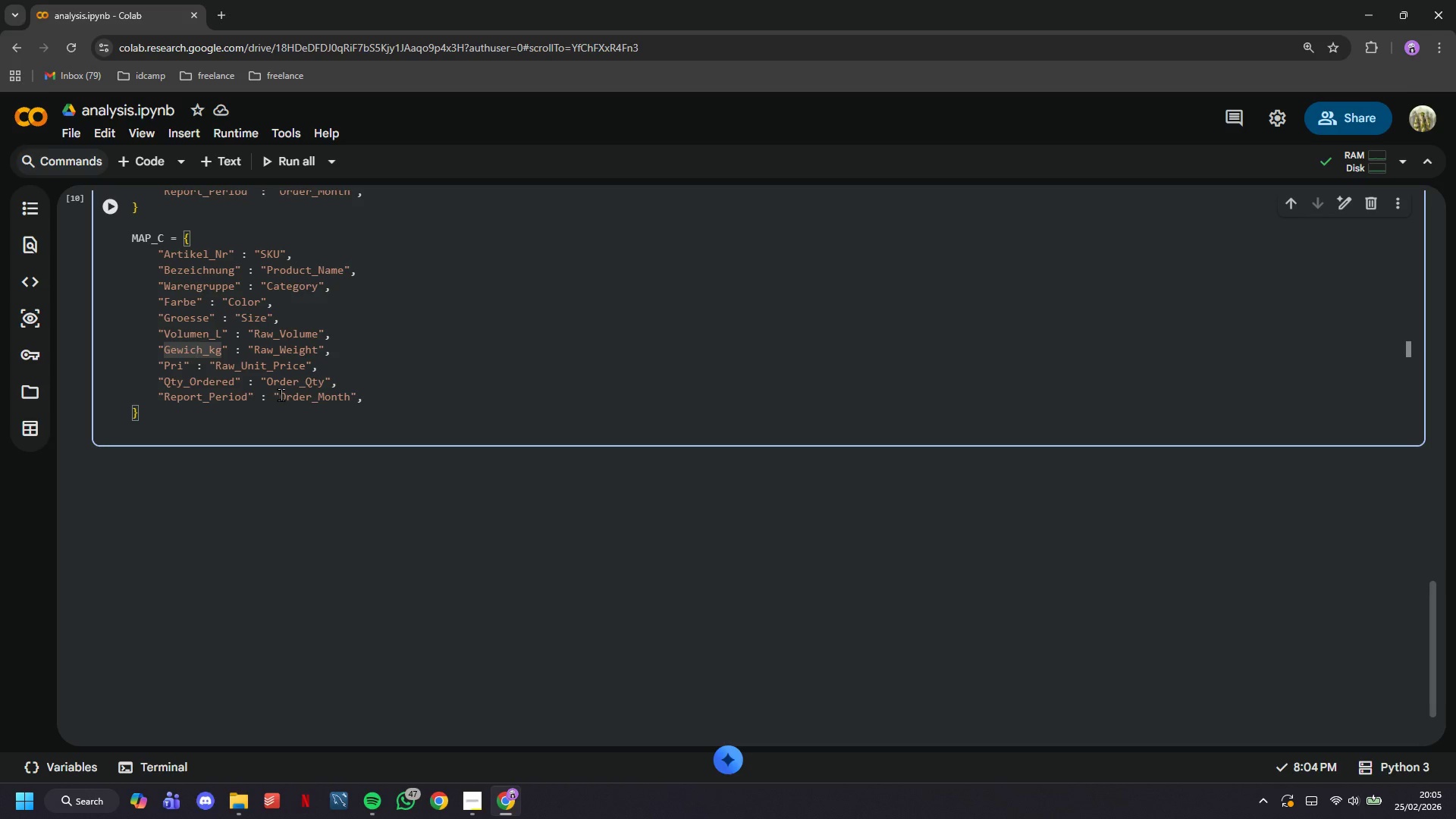 
key(H)
 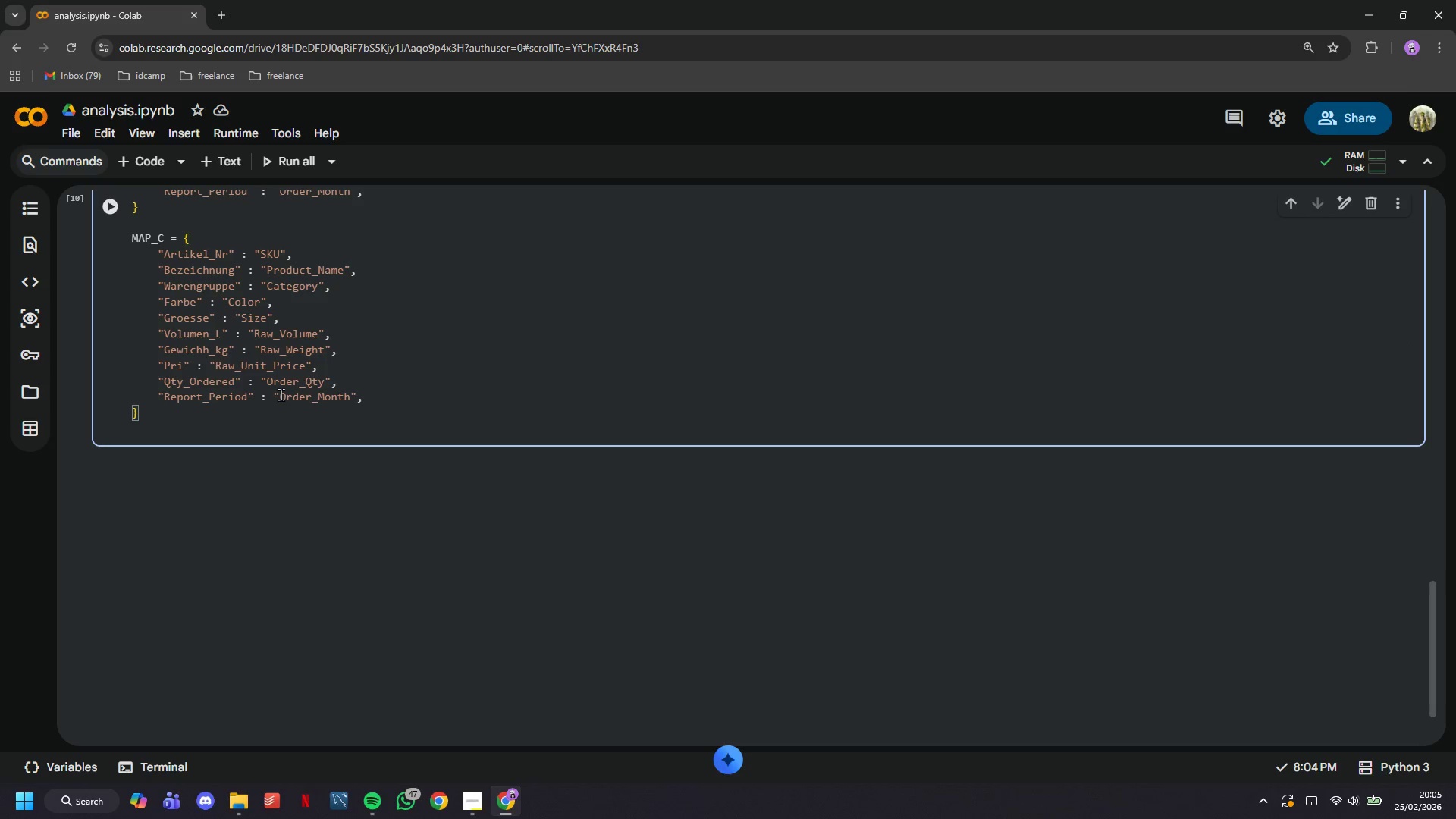 
key(ArrowRight)
 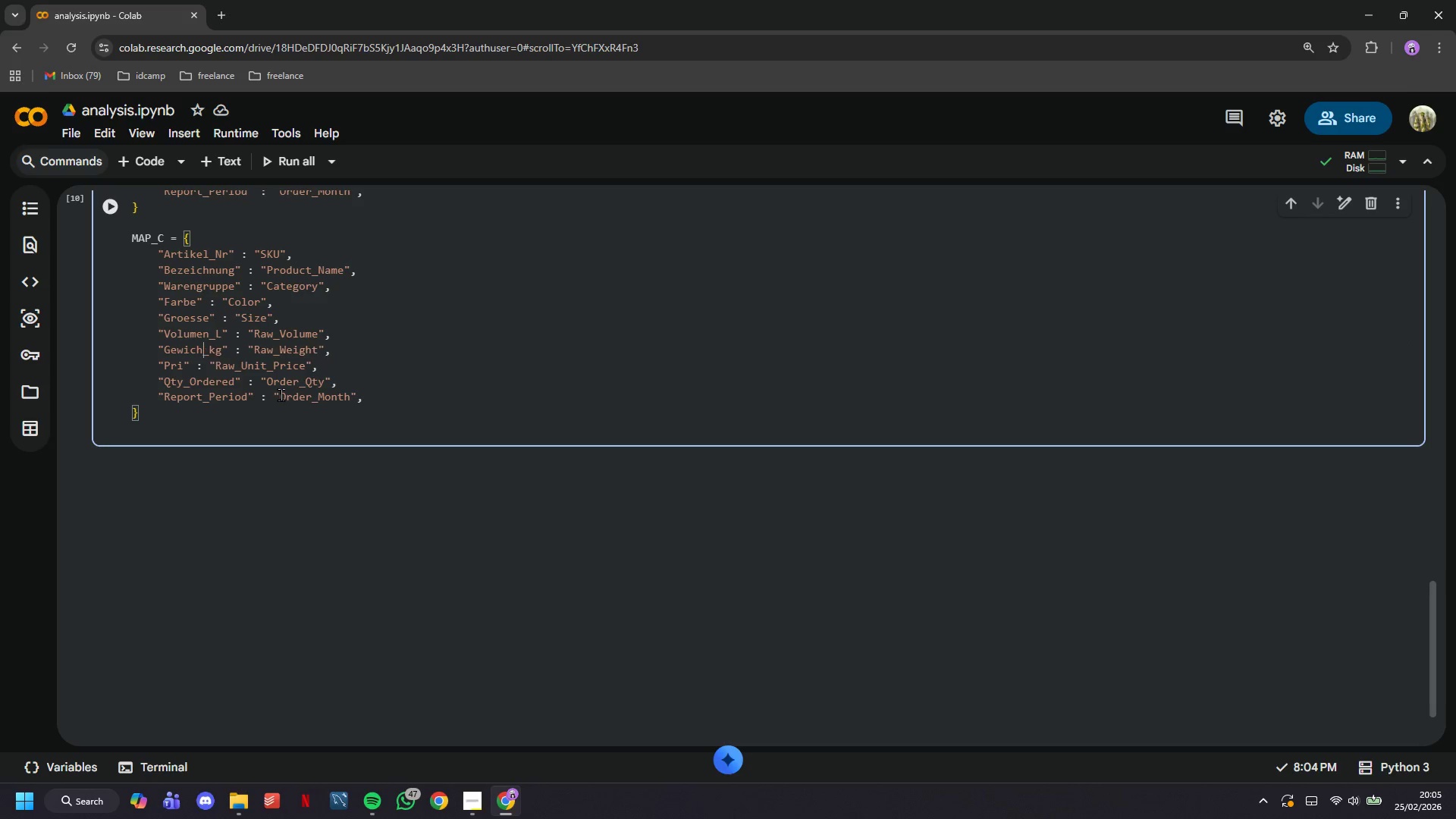 
key(Backspace)
 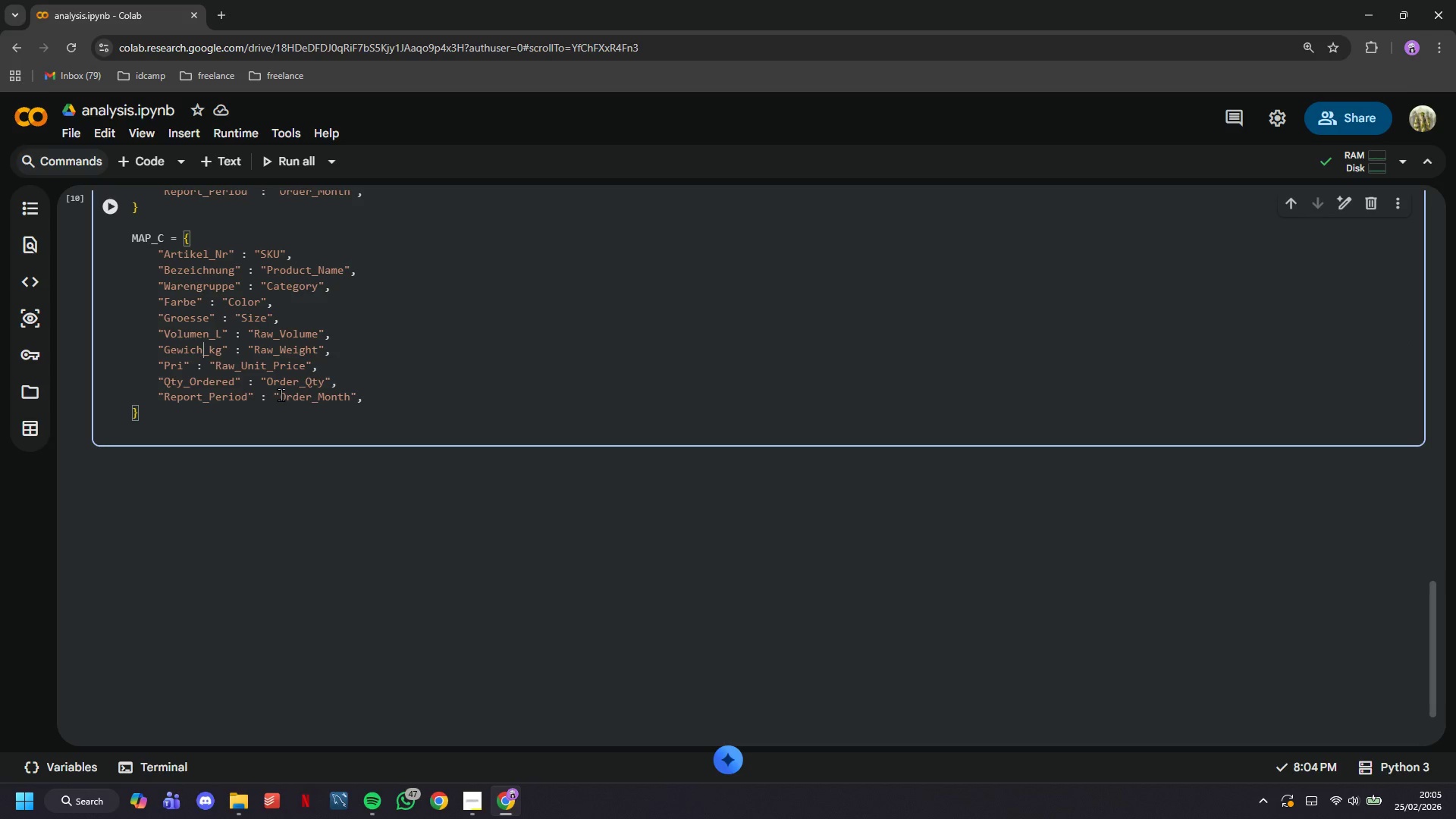 
key(T)
 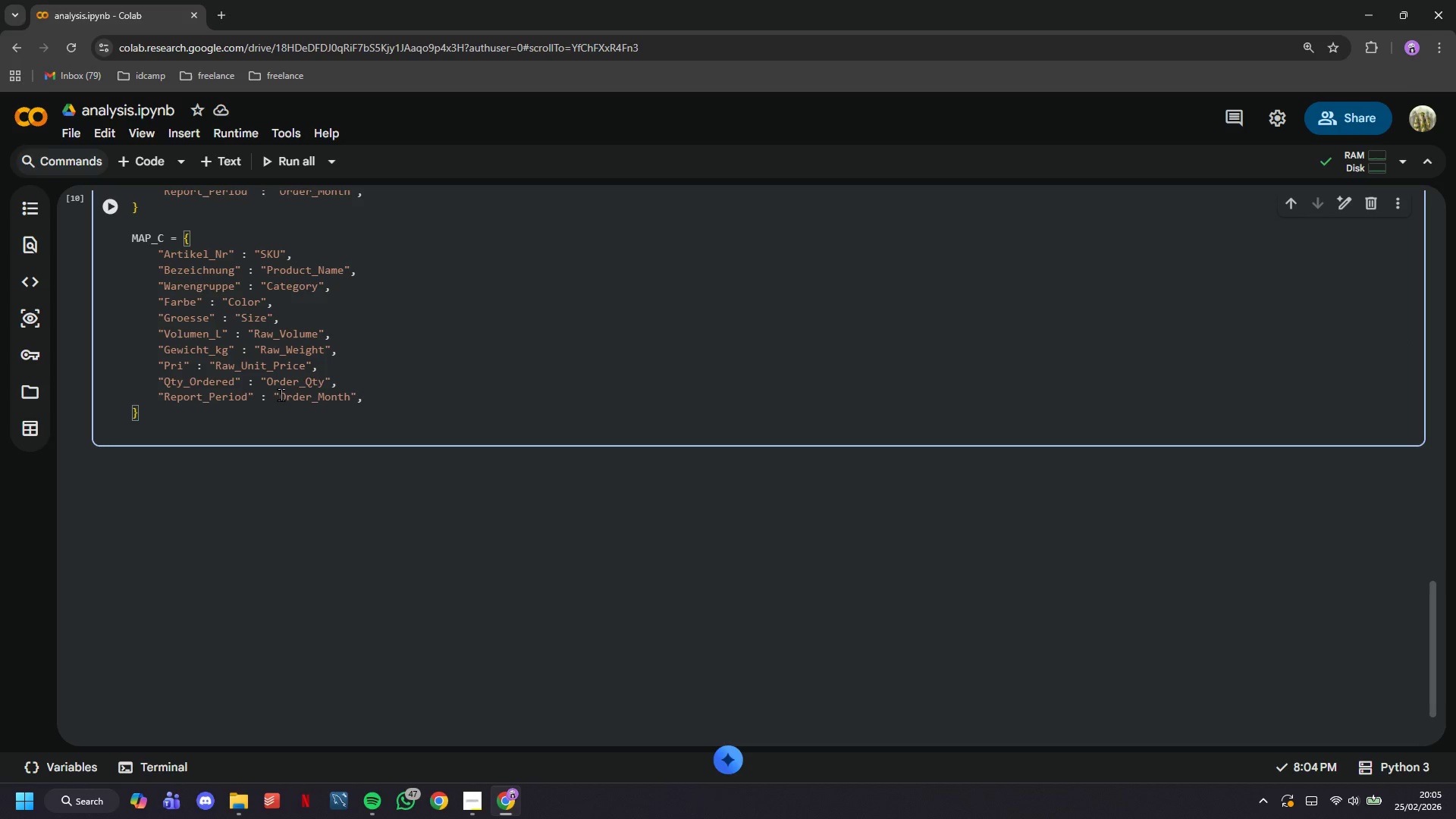 
key(ArrowDown)
 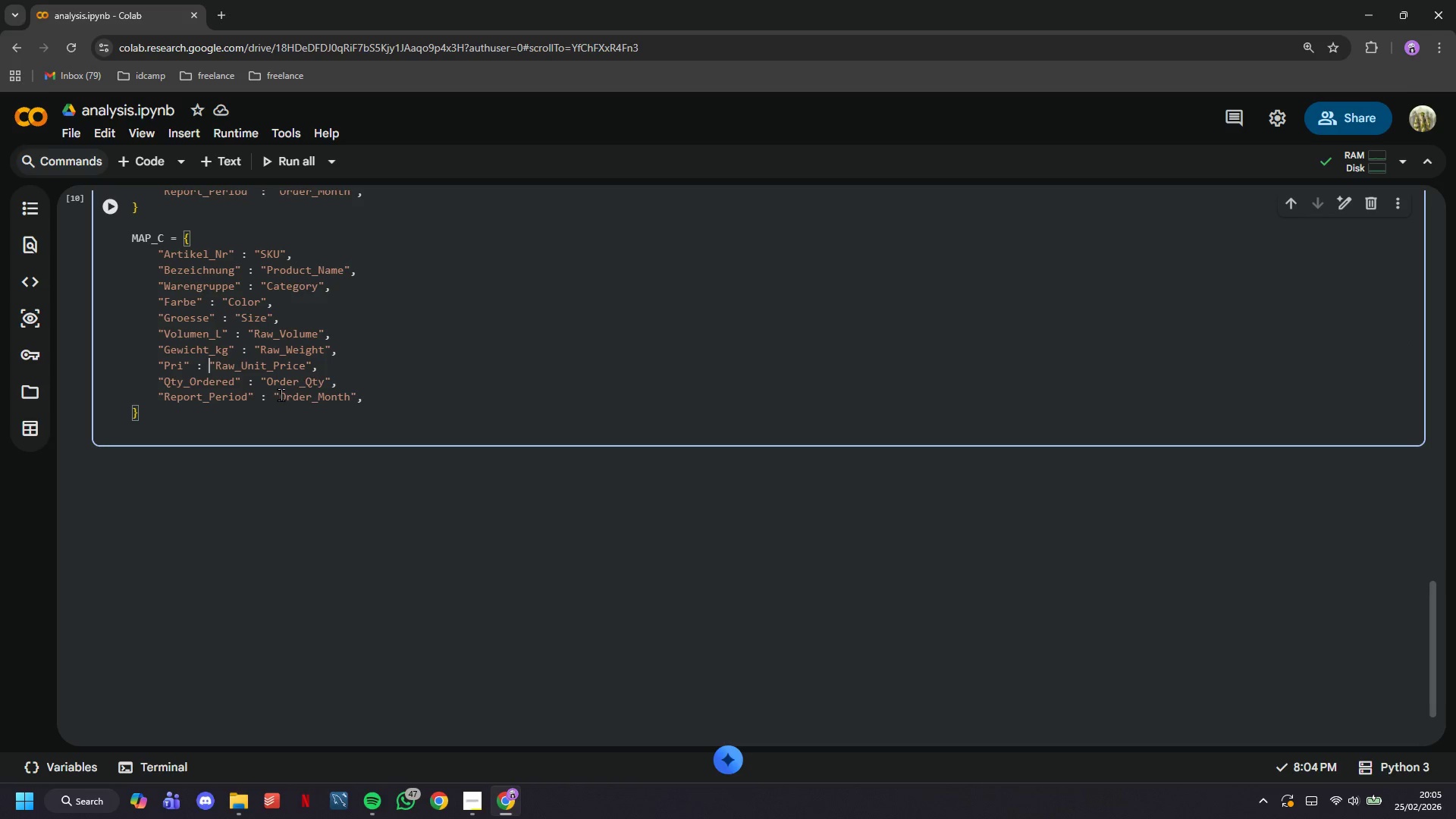 
key(ArrowLeft)
 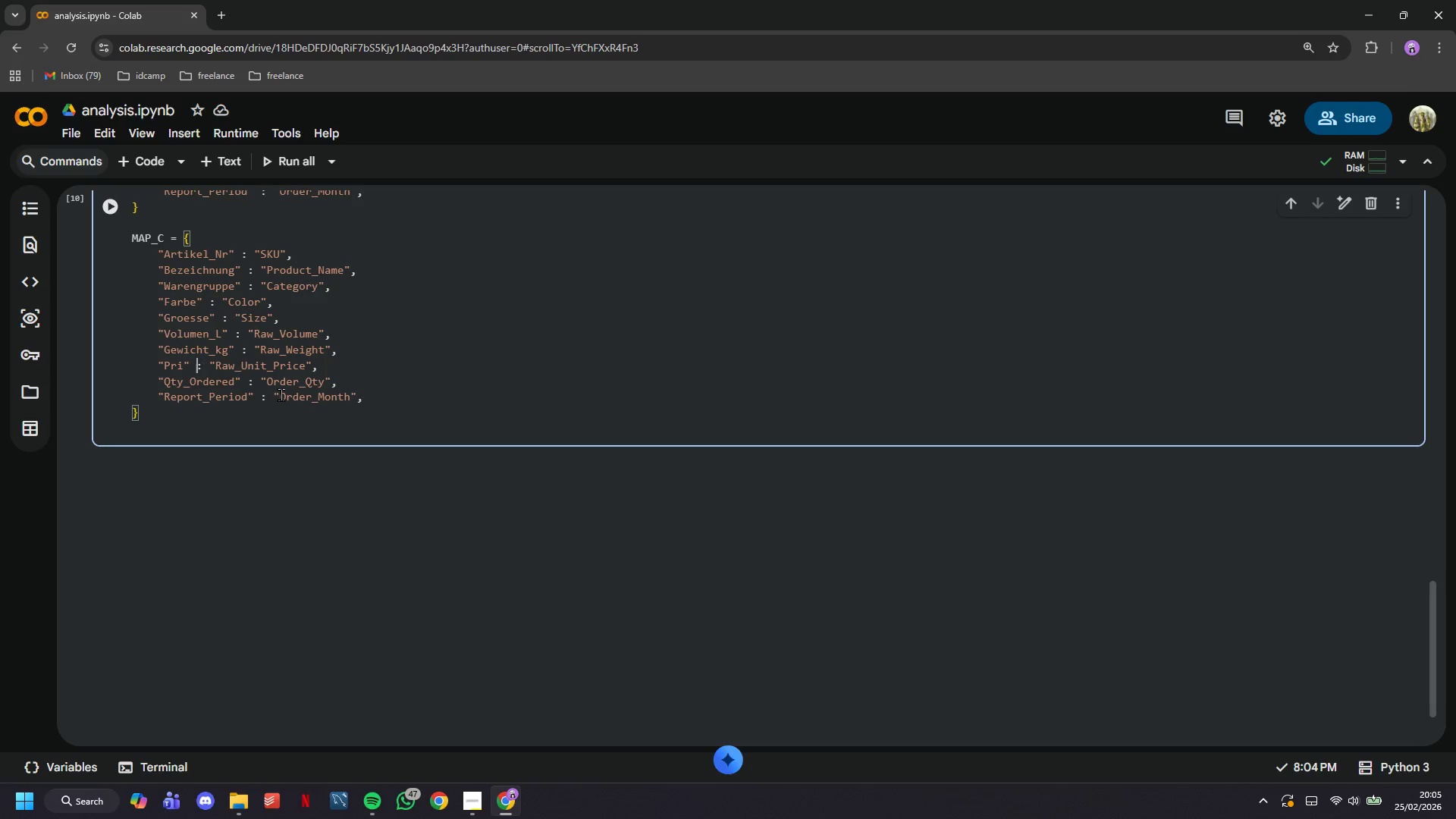 
key(ArrowLeft)
 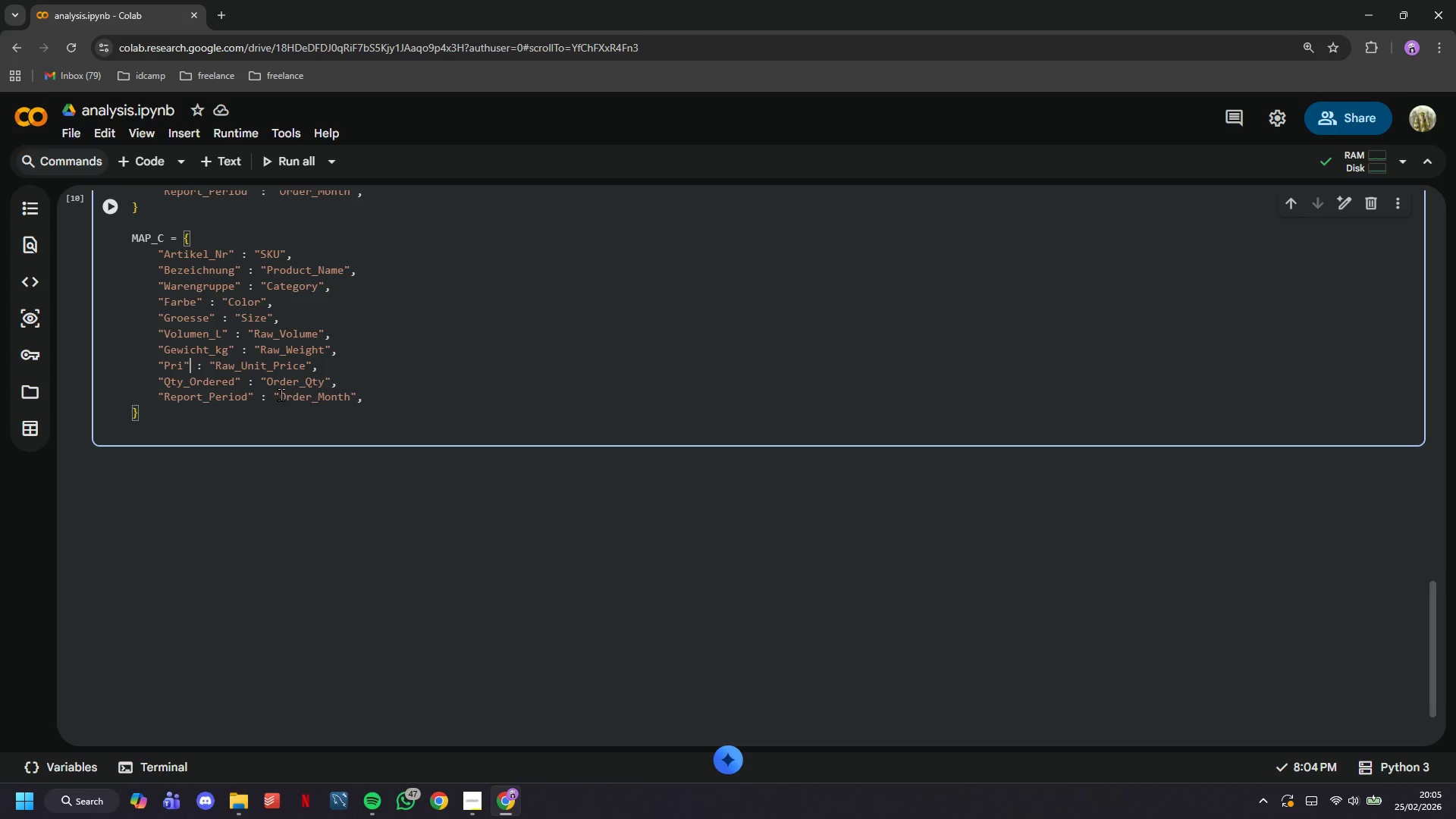 
key(ArrowLeft)
 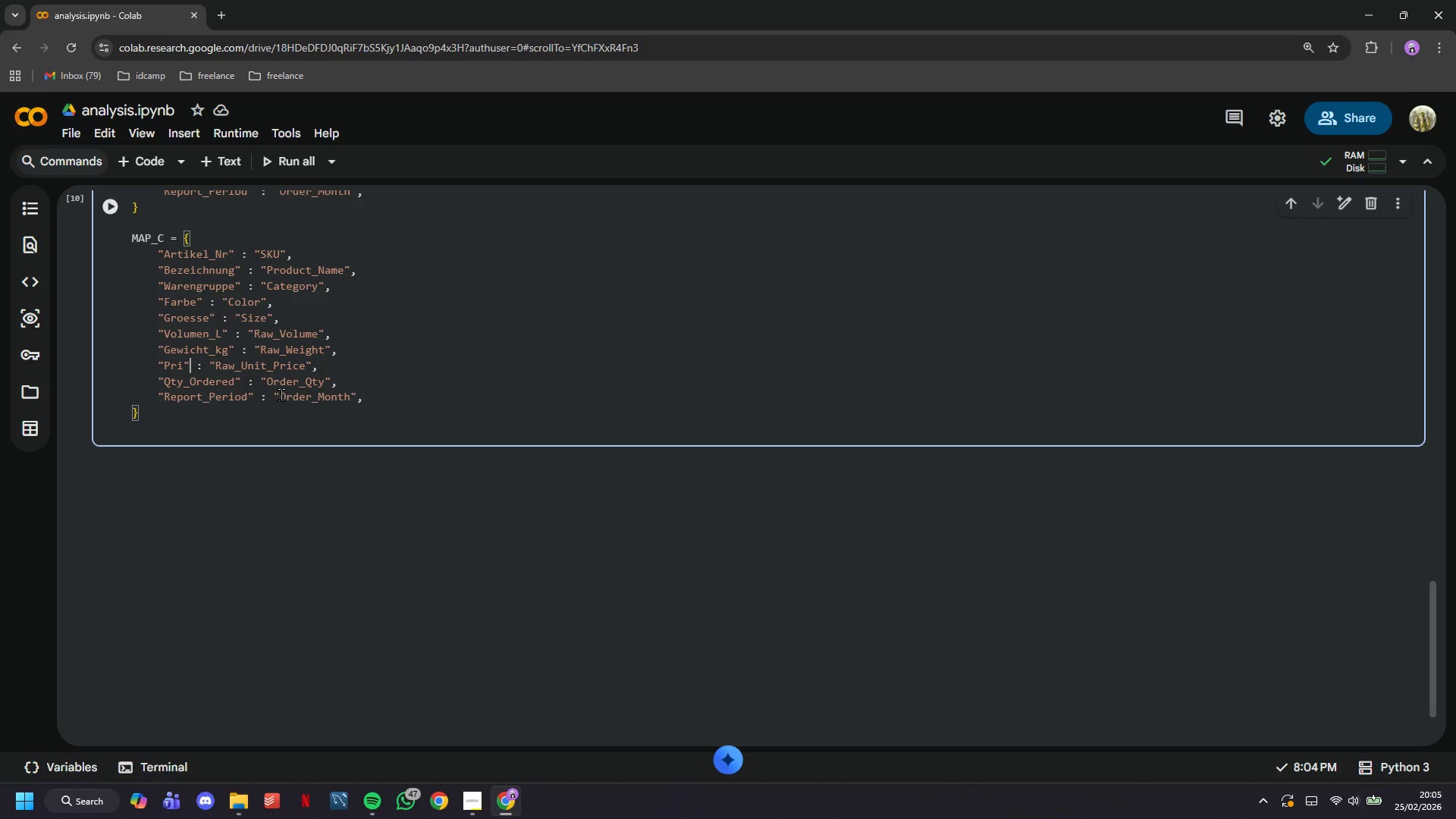 
key(ArrowLeft)
 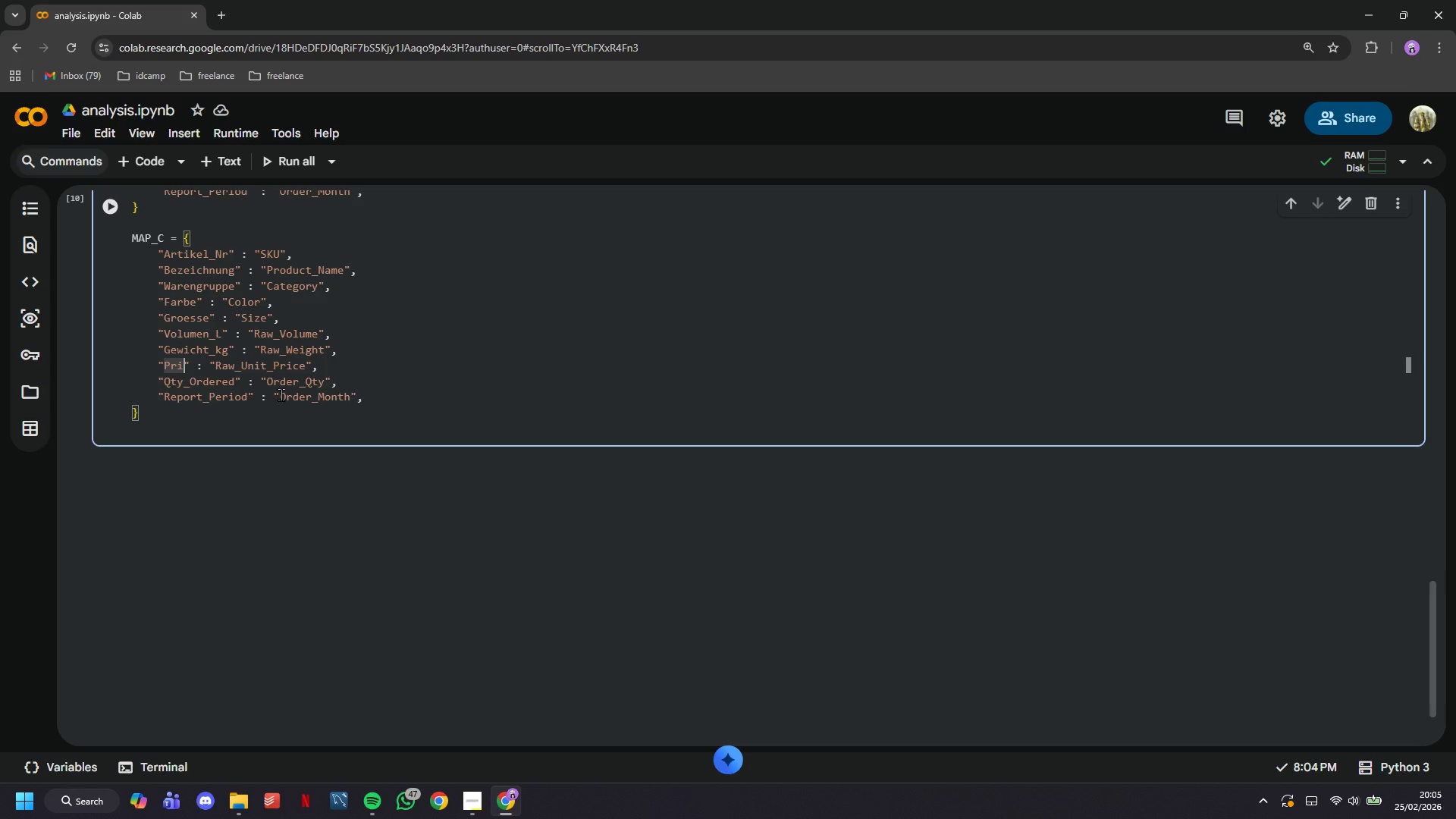 
key(Backspace)
key(Backspace)
type(reis_EUR)
 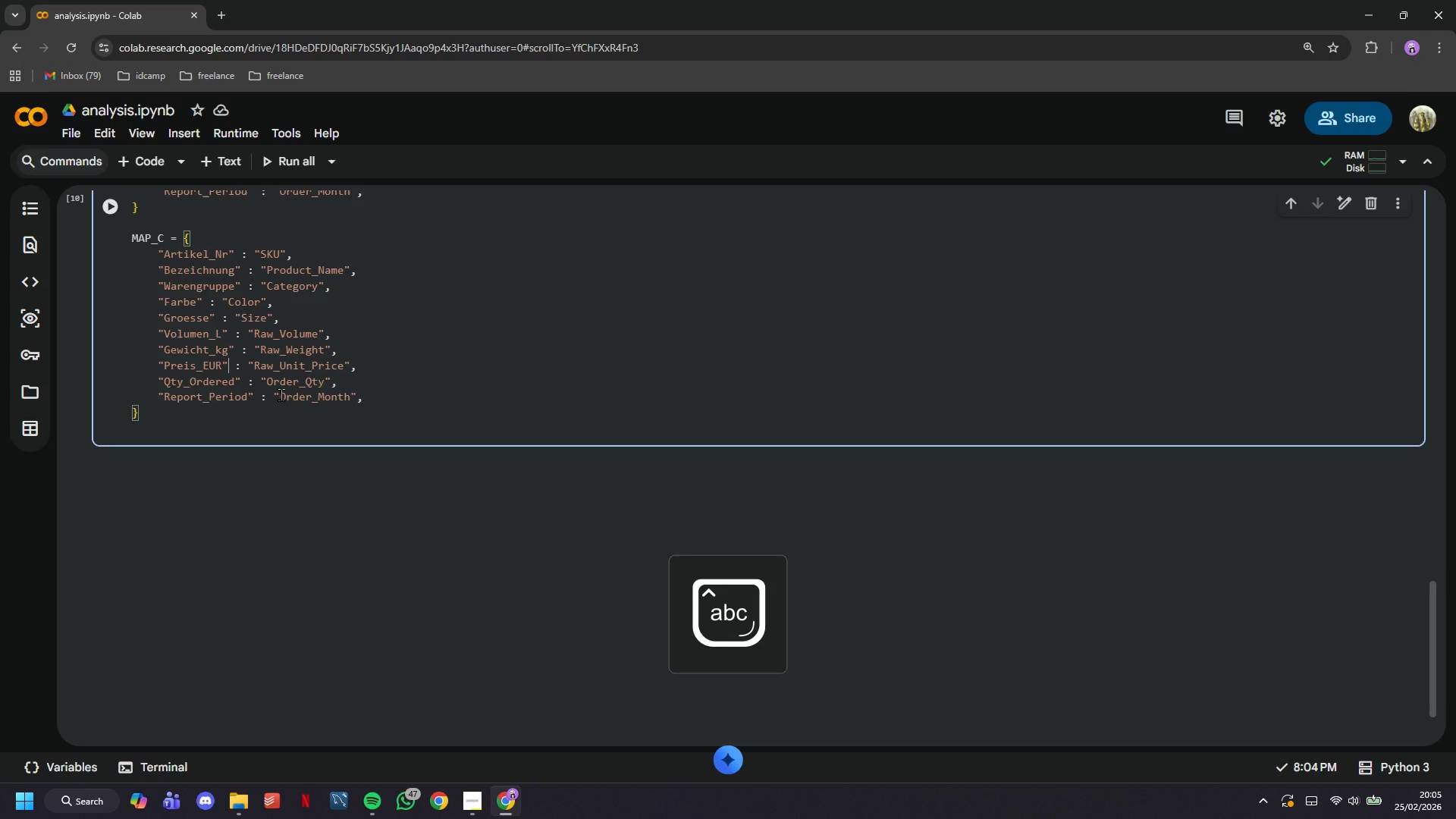 
 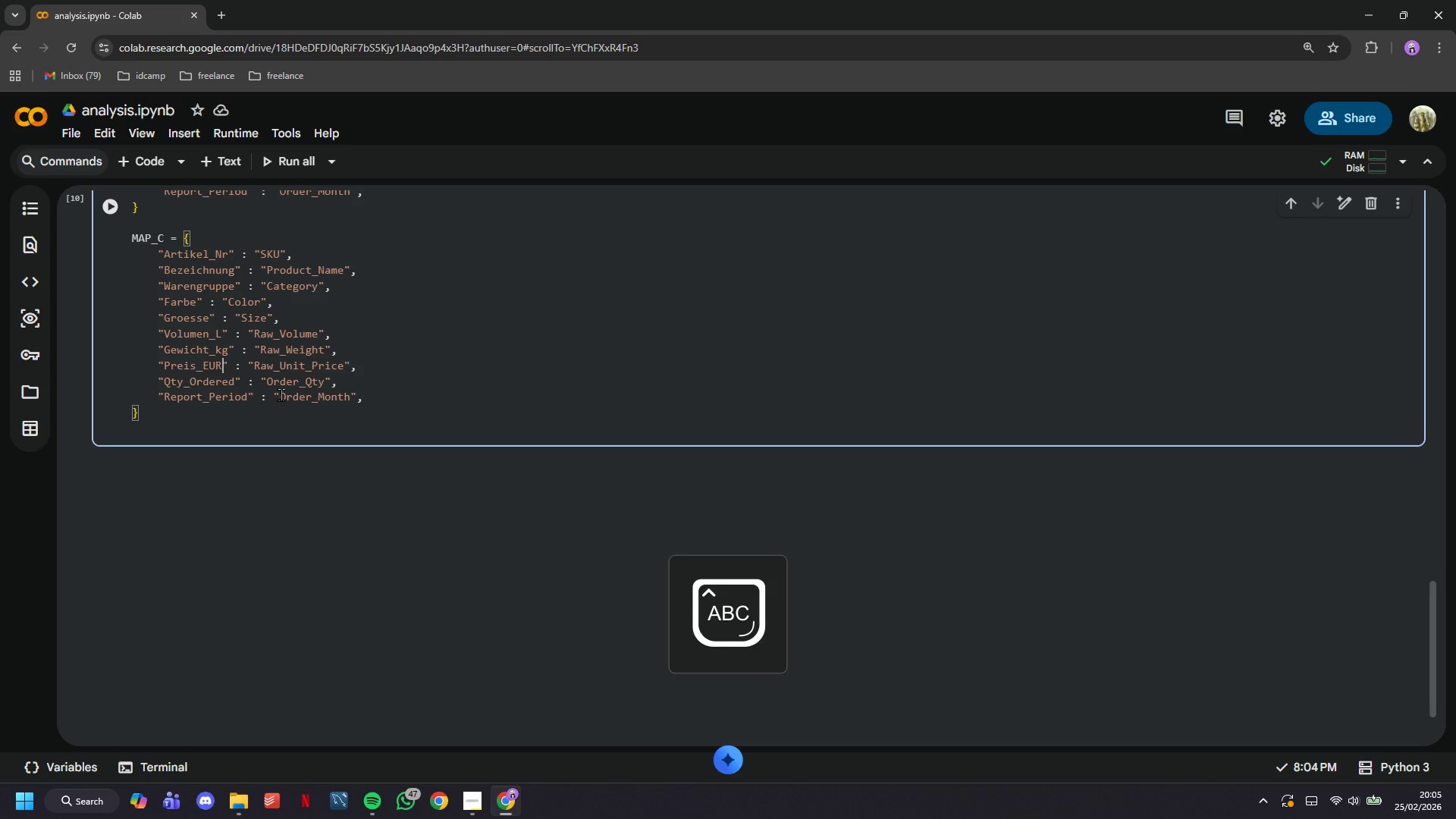 
key(ArrowRight)
 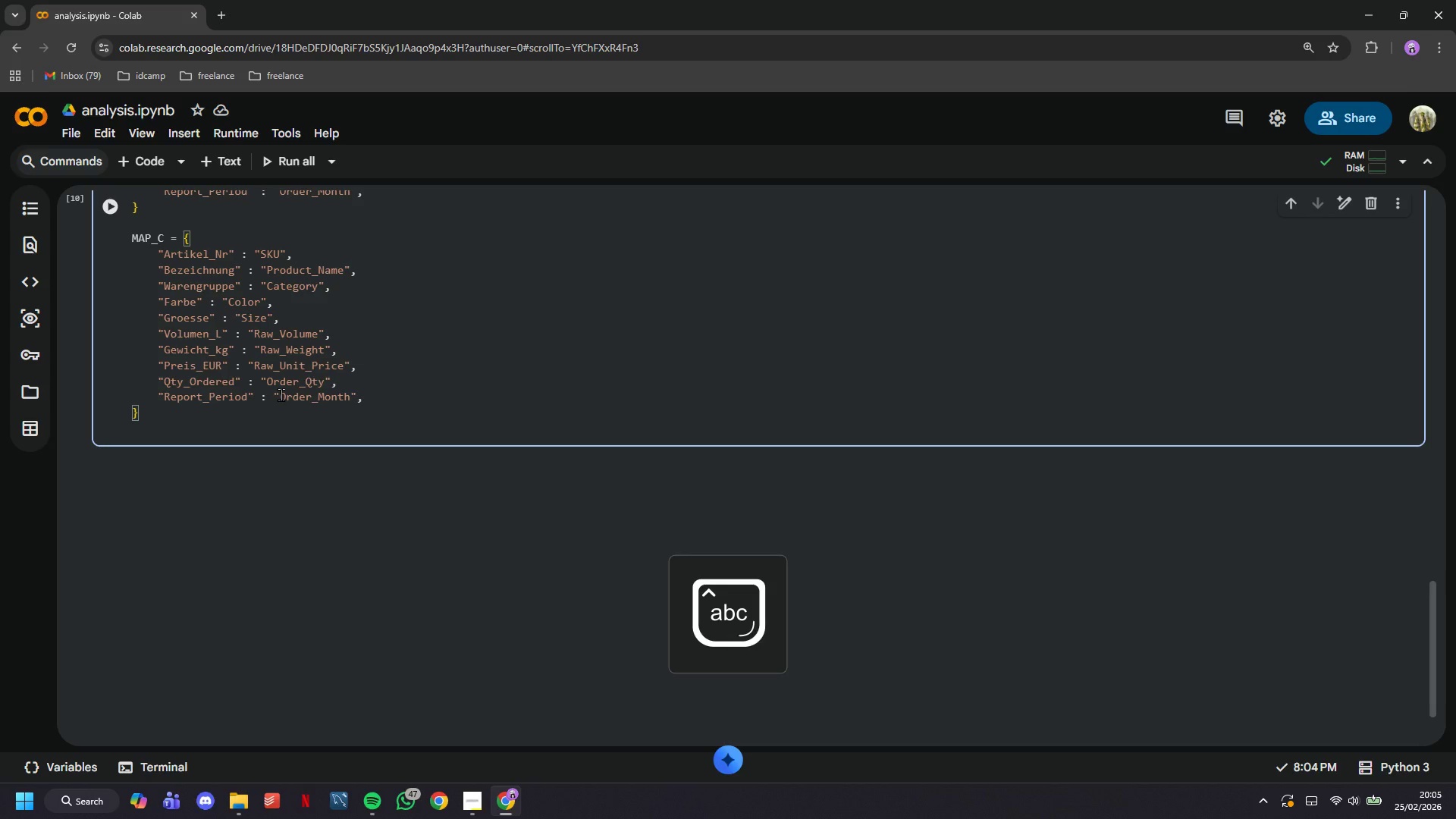 
key(ArrowDown)
 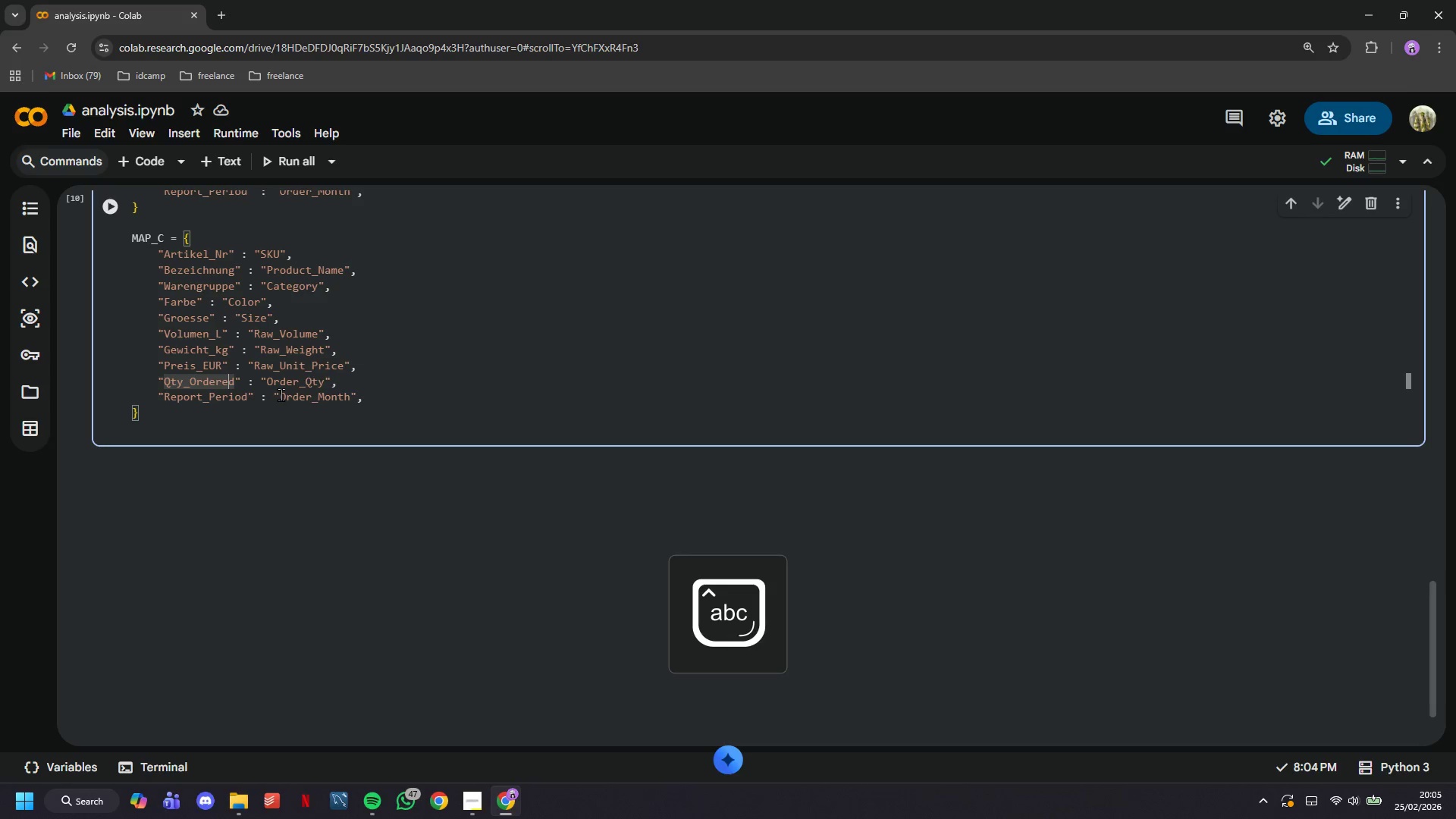 
key(ArrowRight)
 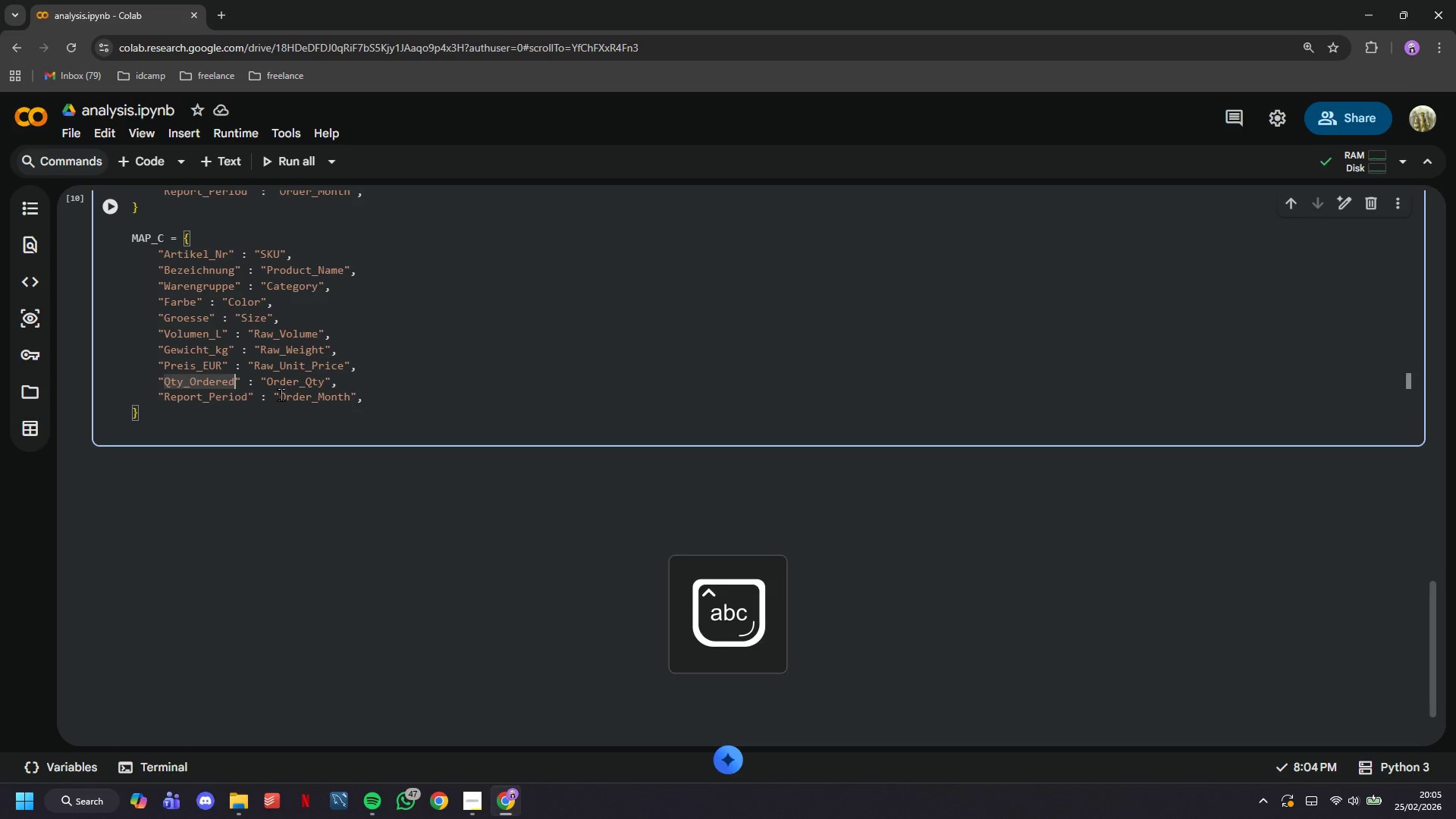 
key(ArrowRight)
 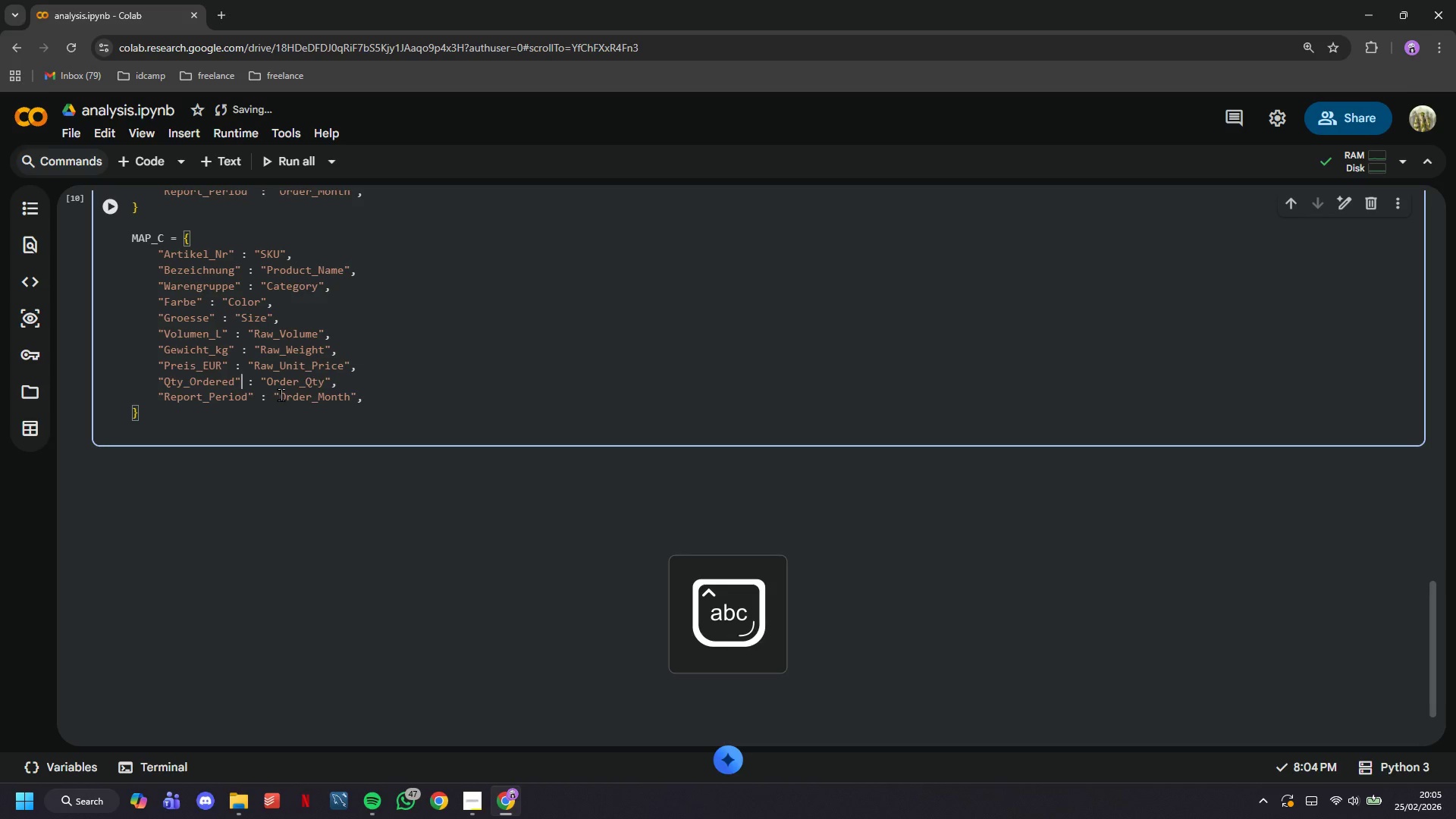 
key(ArrowLeft)
 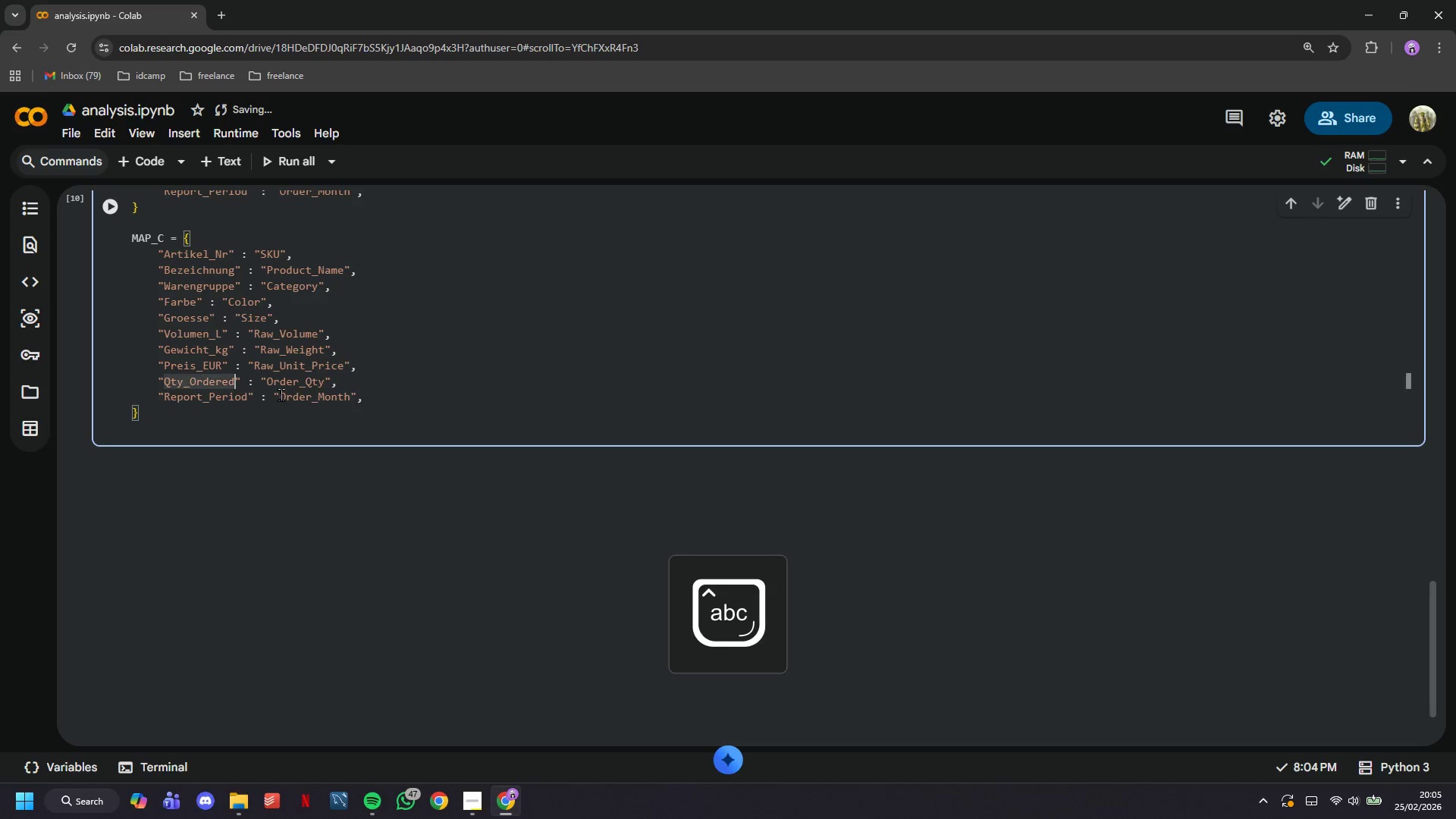 
key(Backspace)
 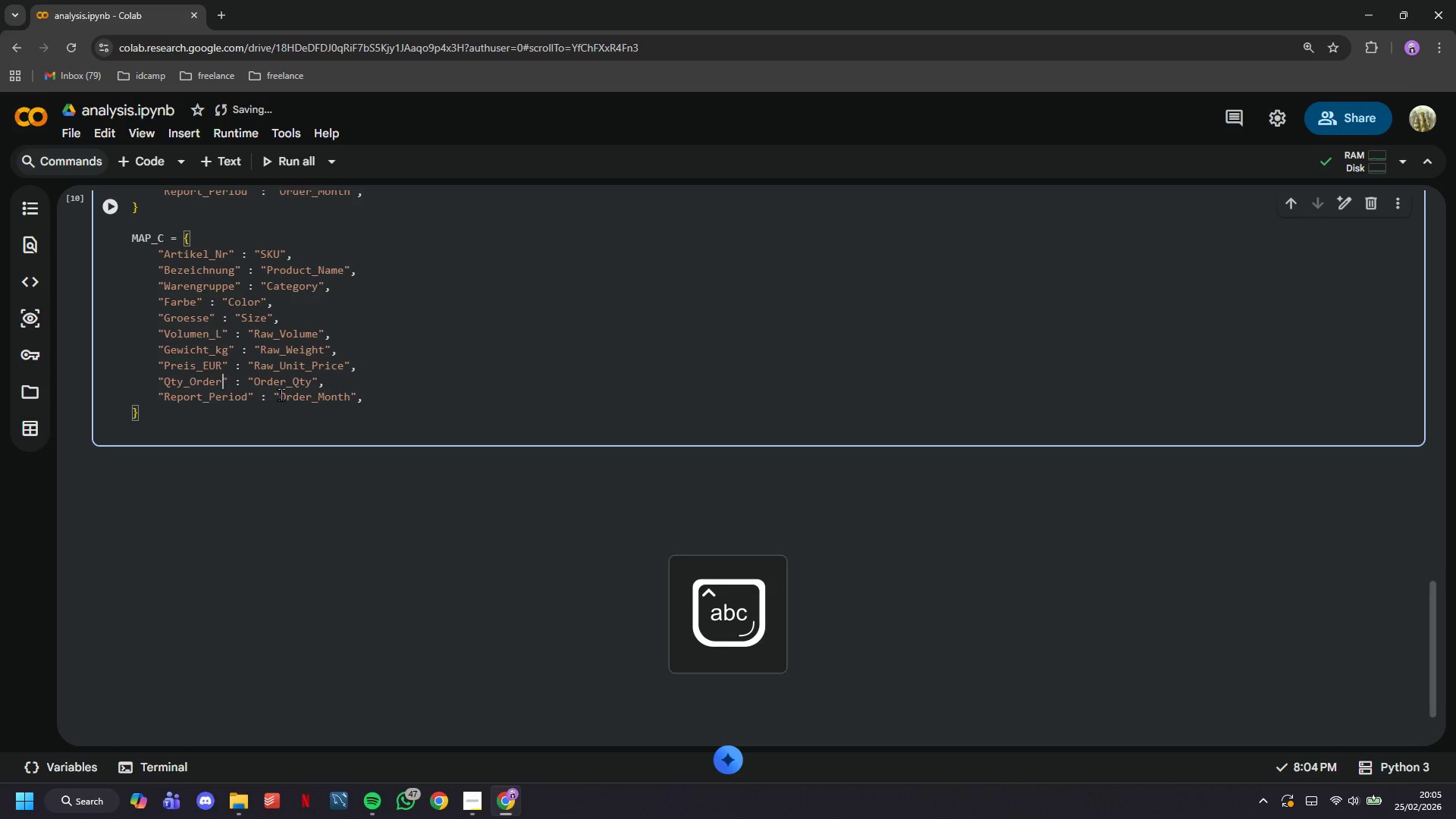 
key(Backspace)
 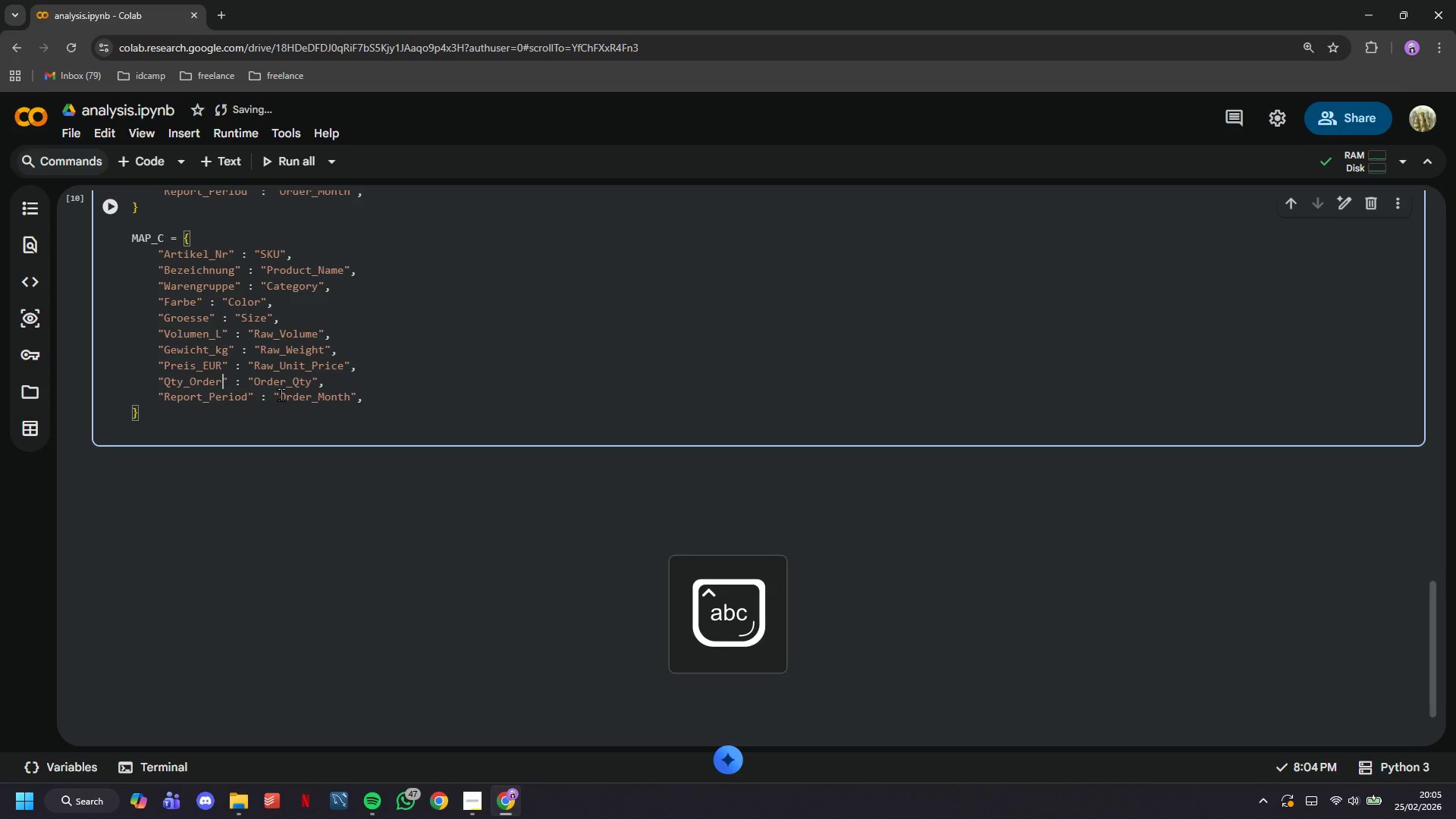 
key(Backspace)
 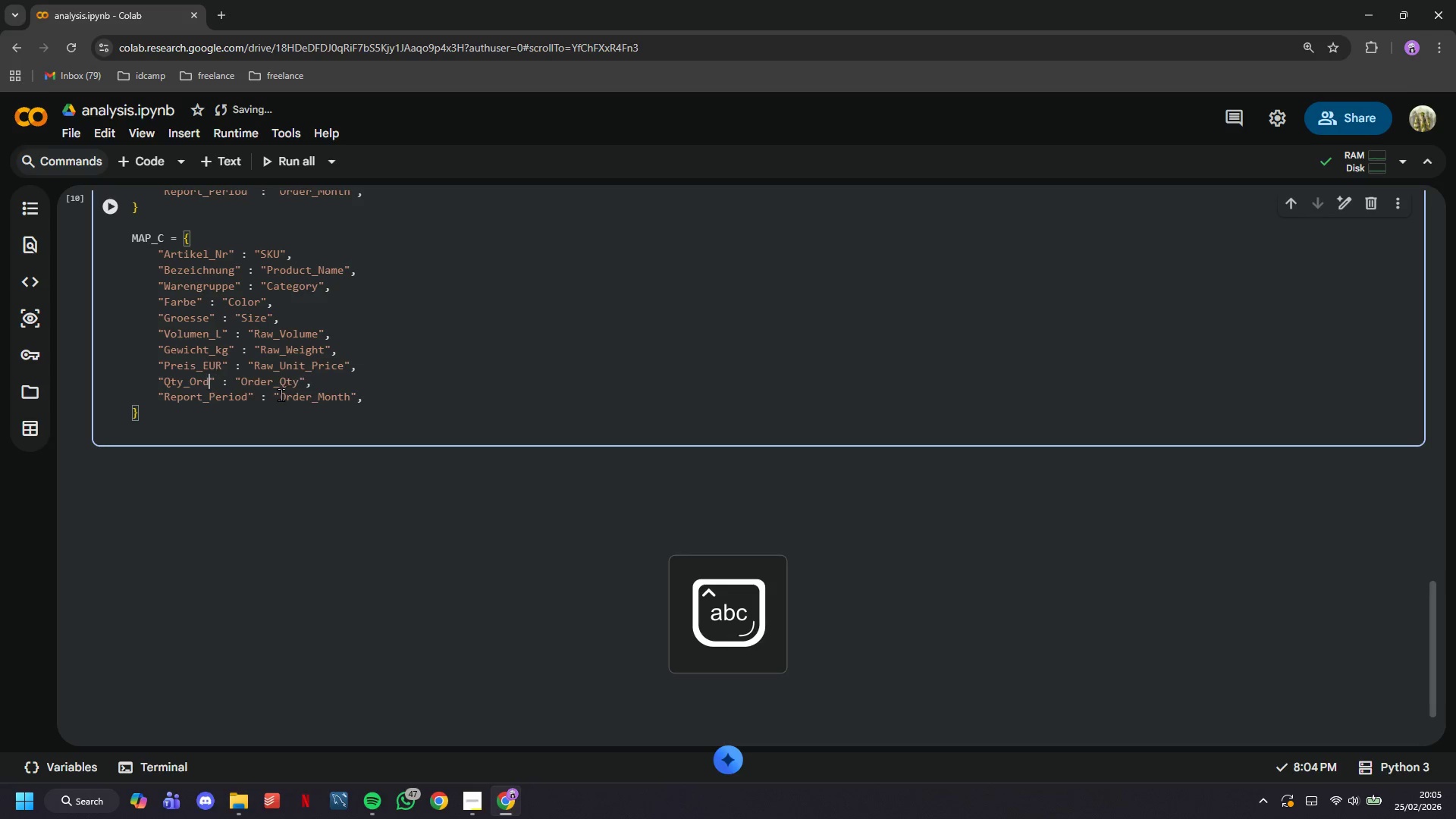 
key(Backspace)
 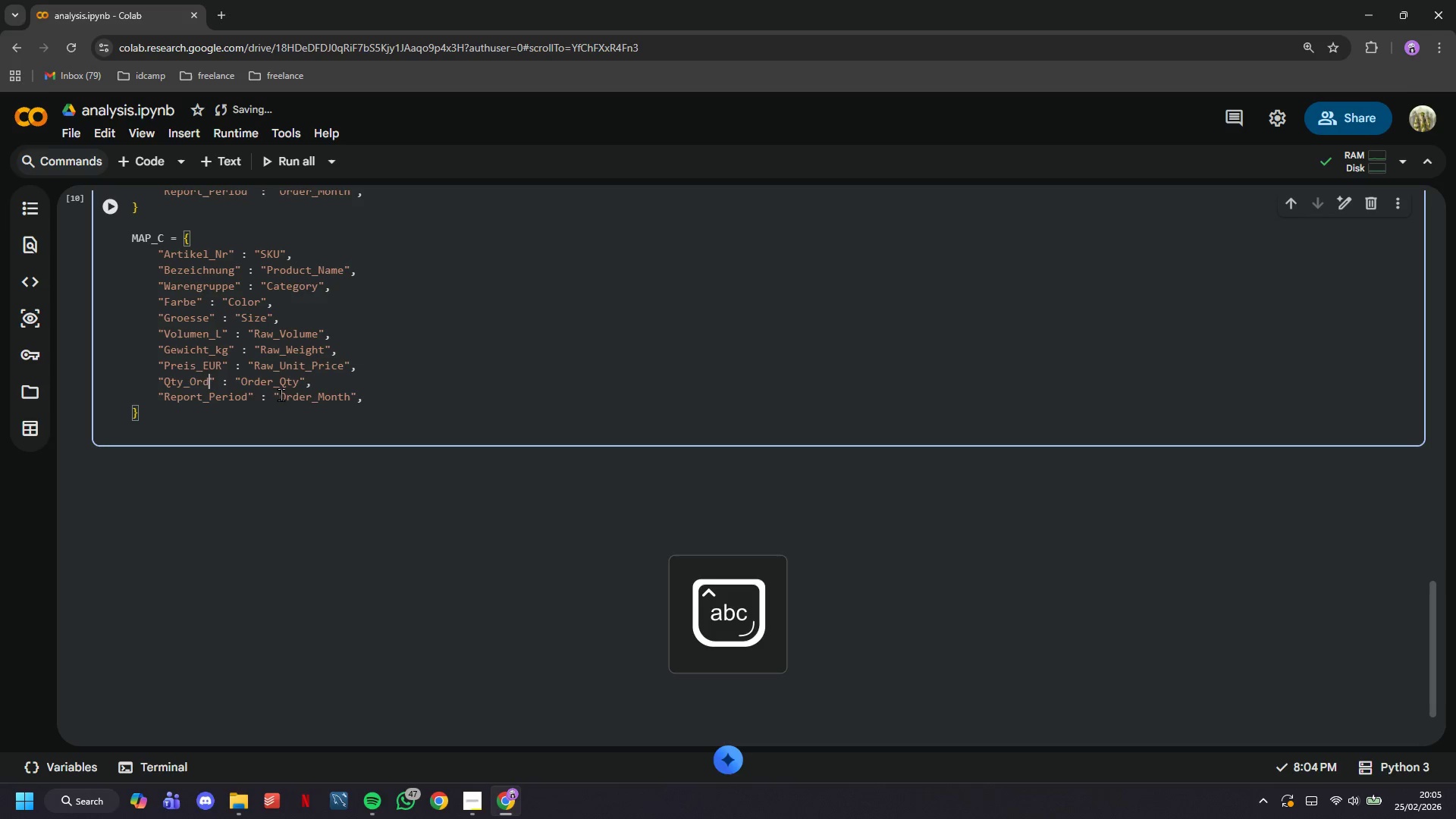 
key(Backspace)
 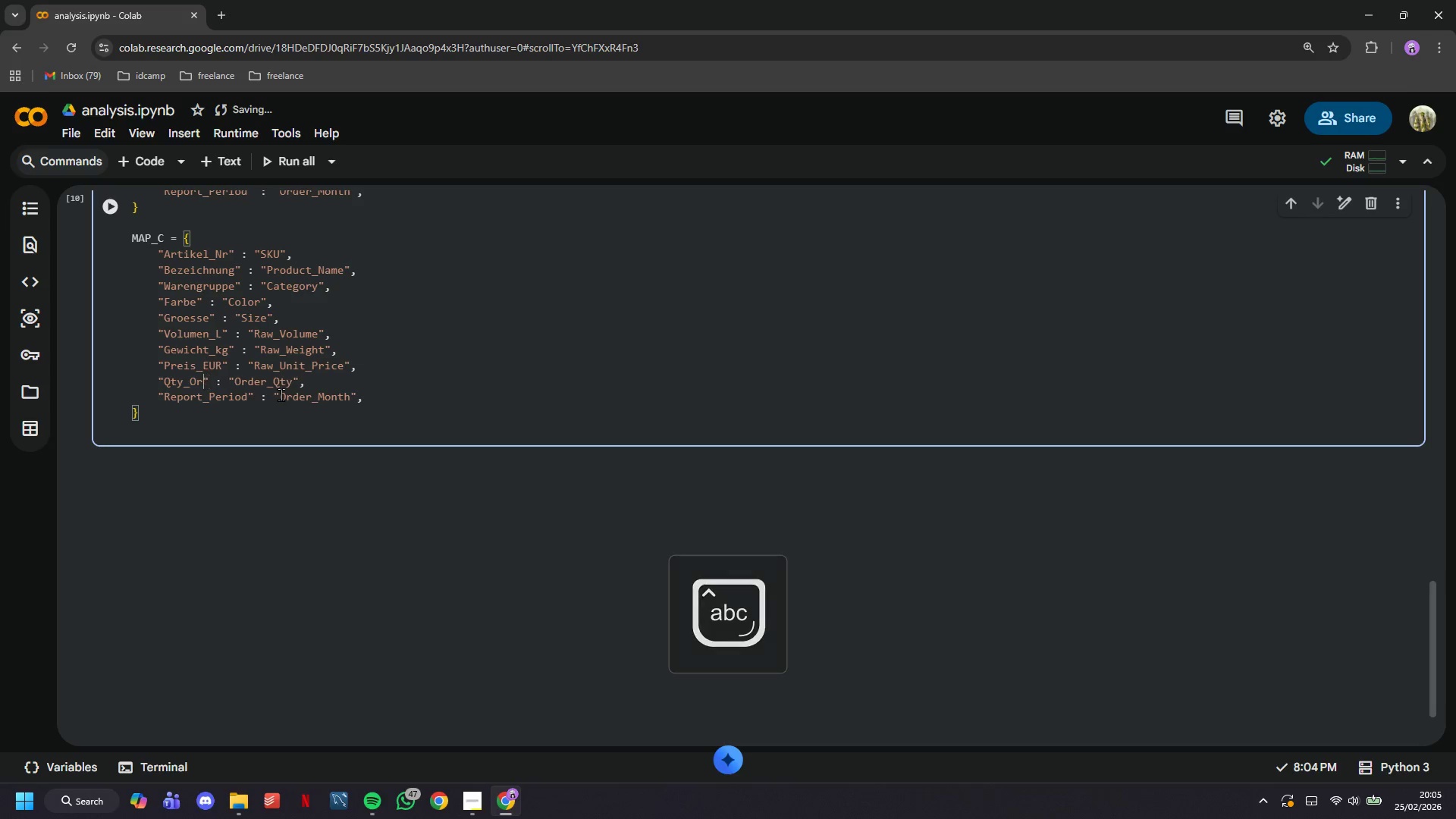 
key(Backspace)
 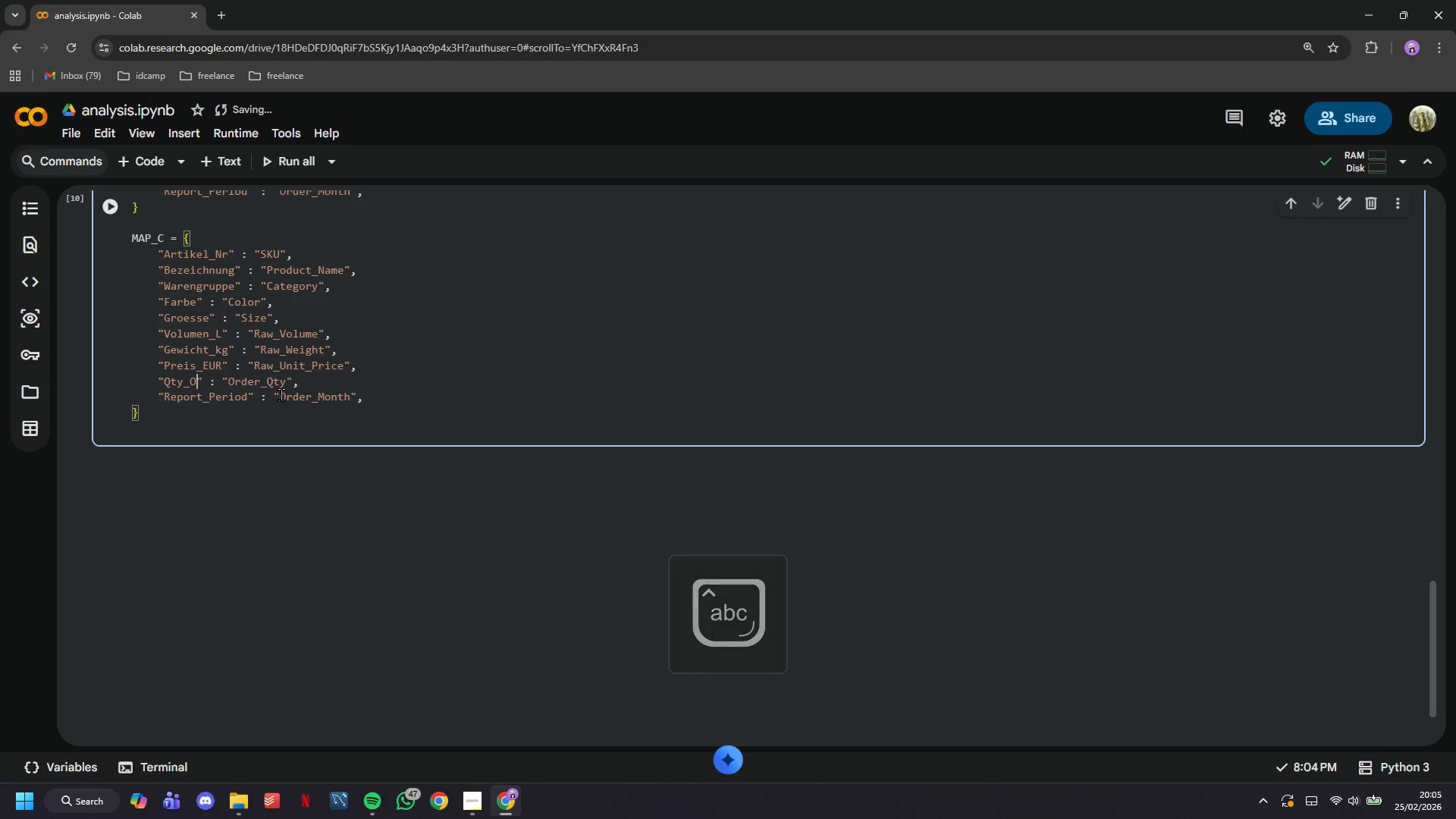 
key(Backspace)
 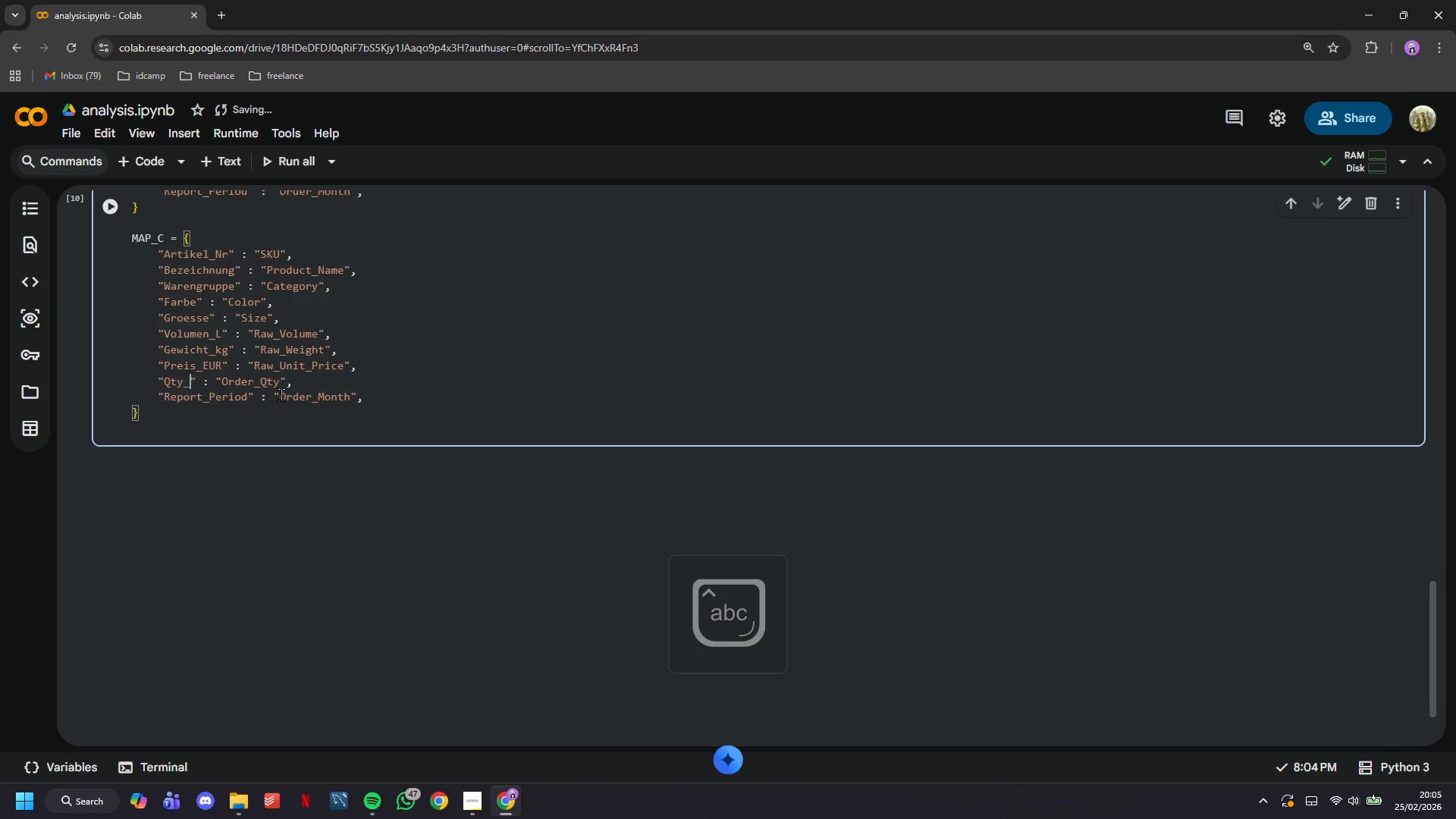 
key(Backspace)
 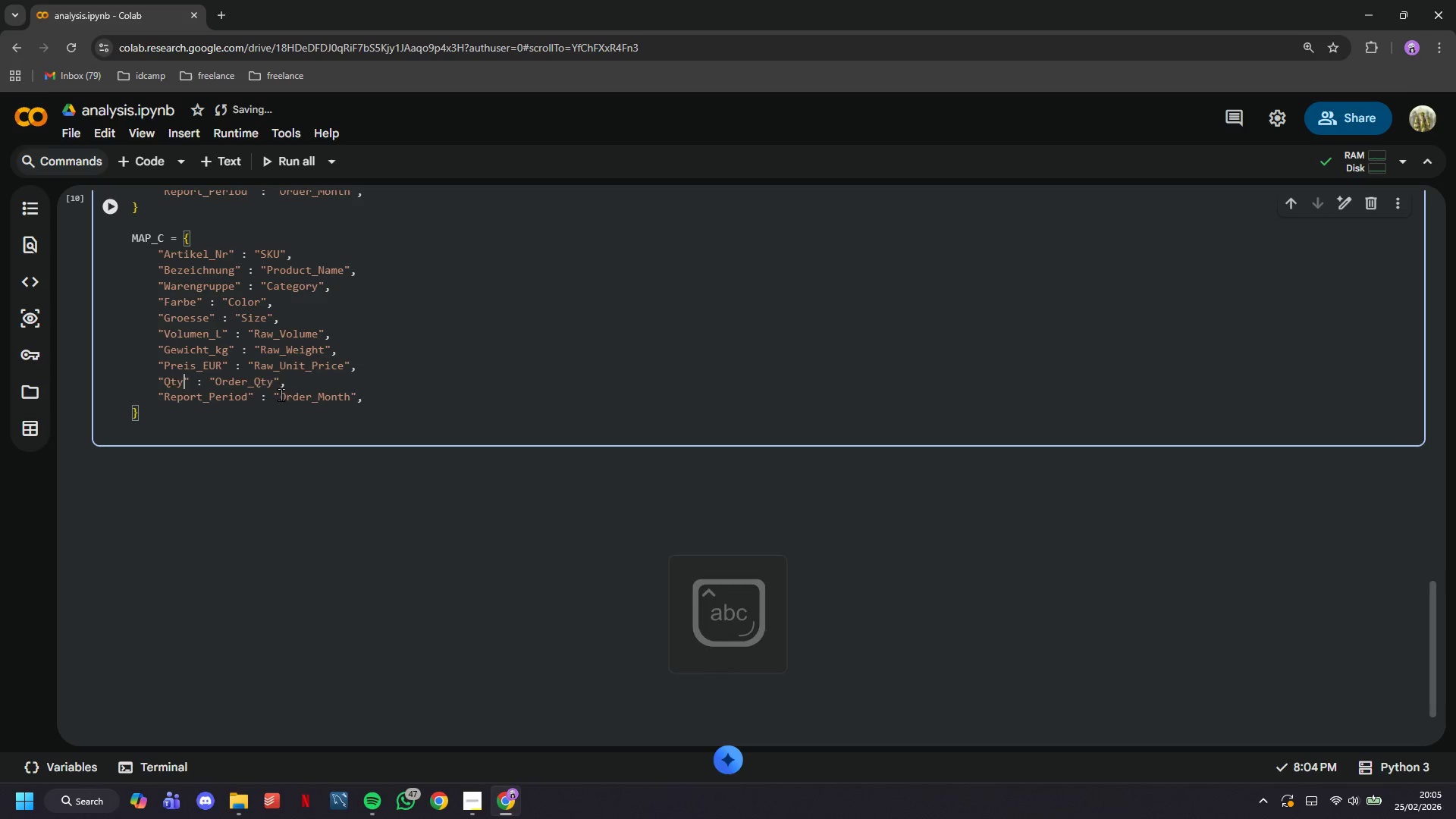 
key(Backspace)
 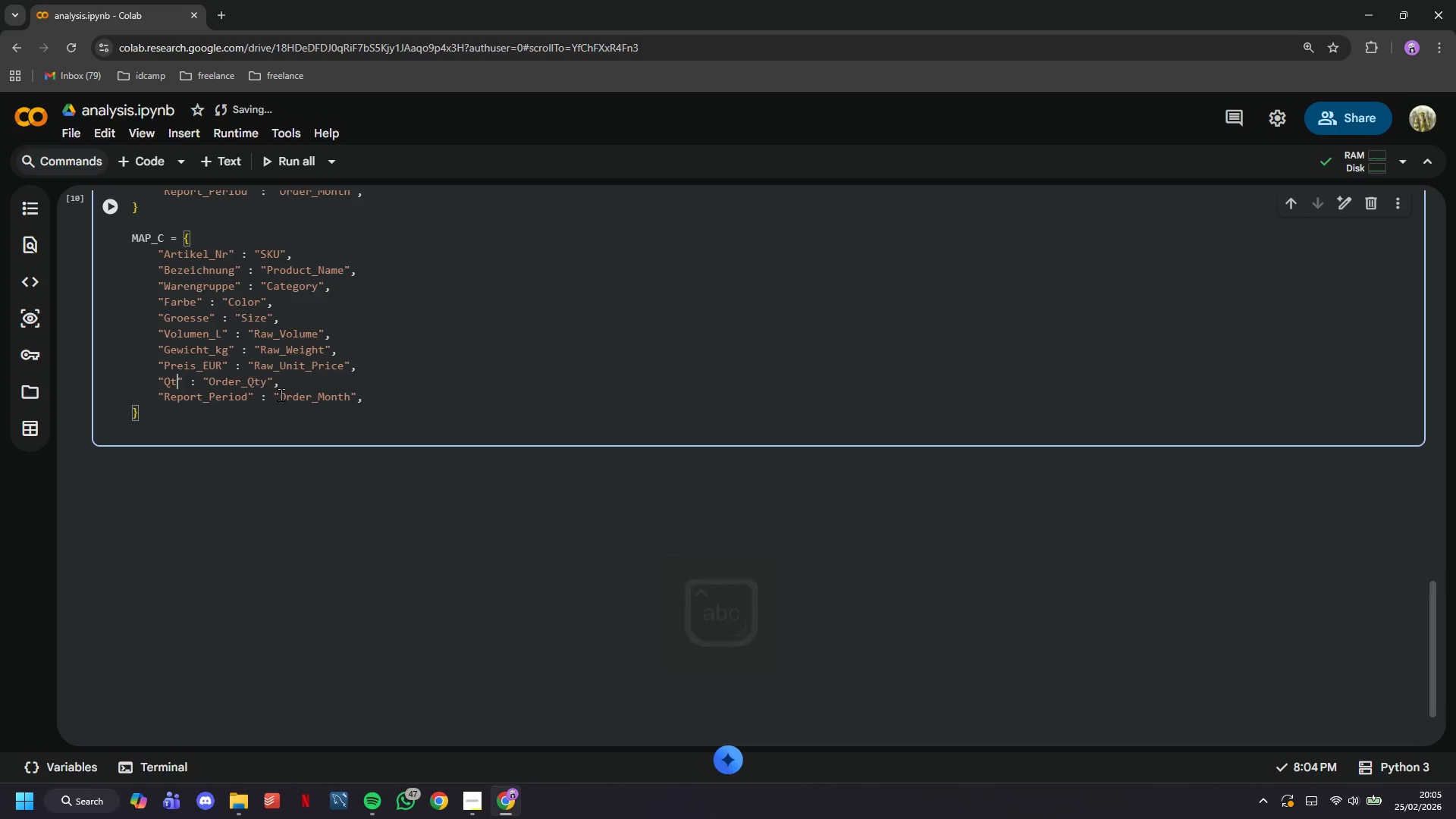 
key(Backspace)
 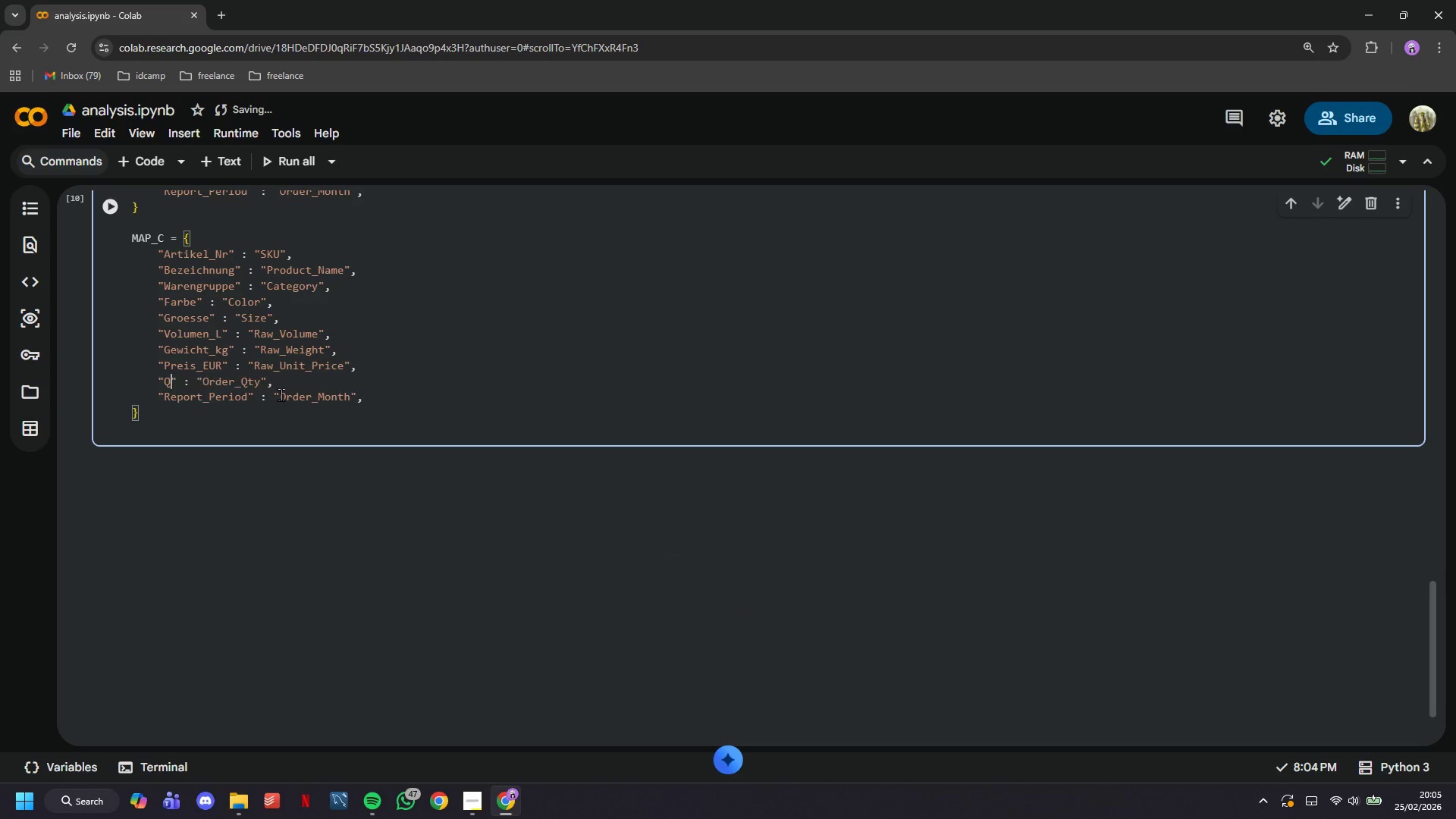 
key(Backspace)
 